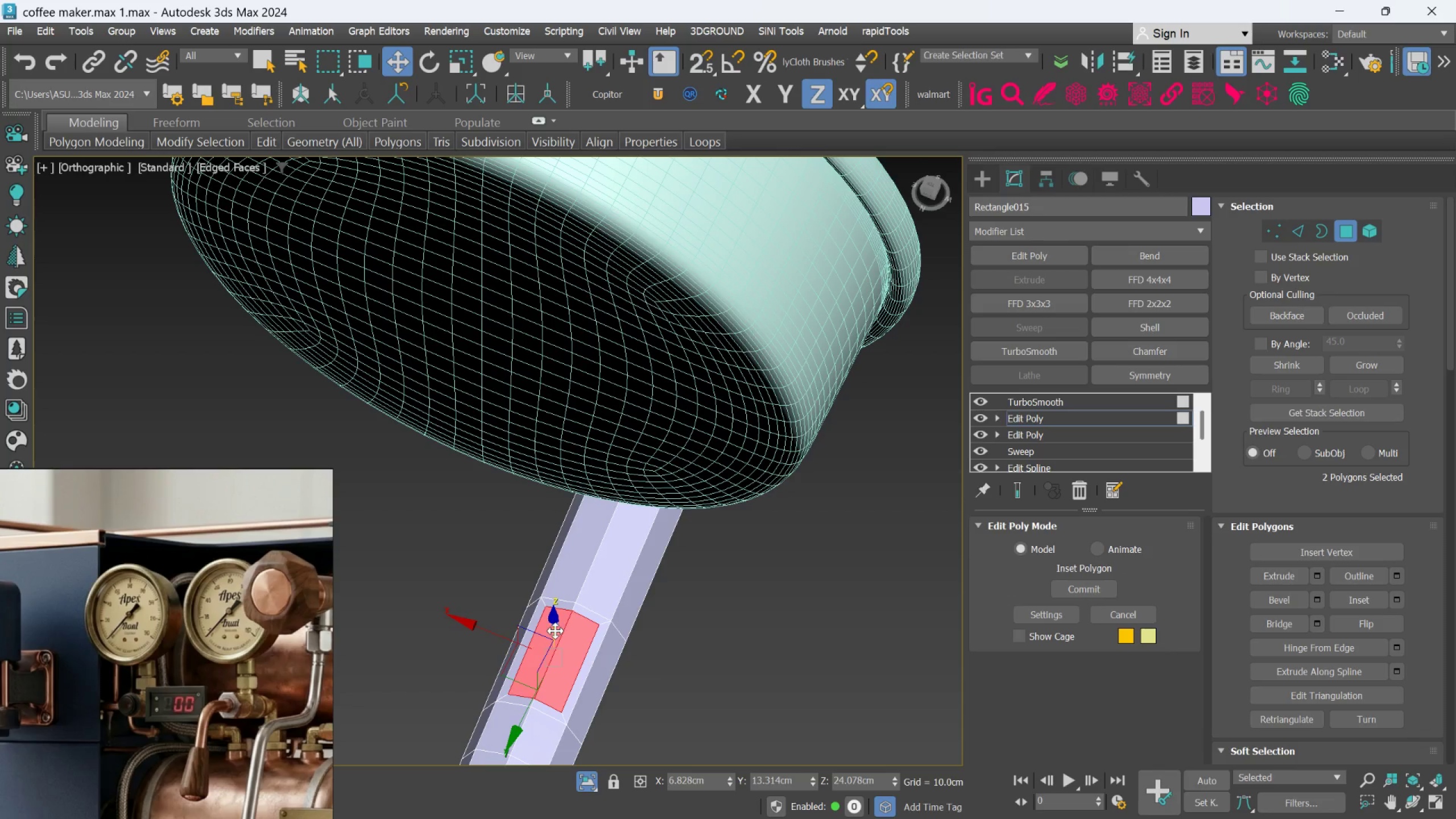 
scroll: coordinate [551, 644], scroll_direction: up, amount: 1.0
 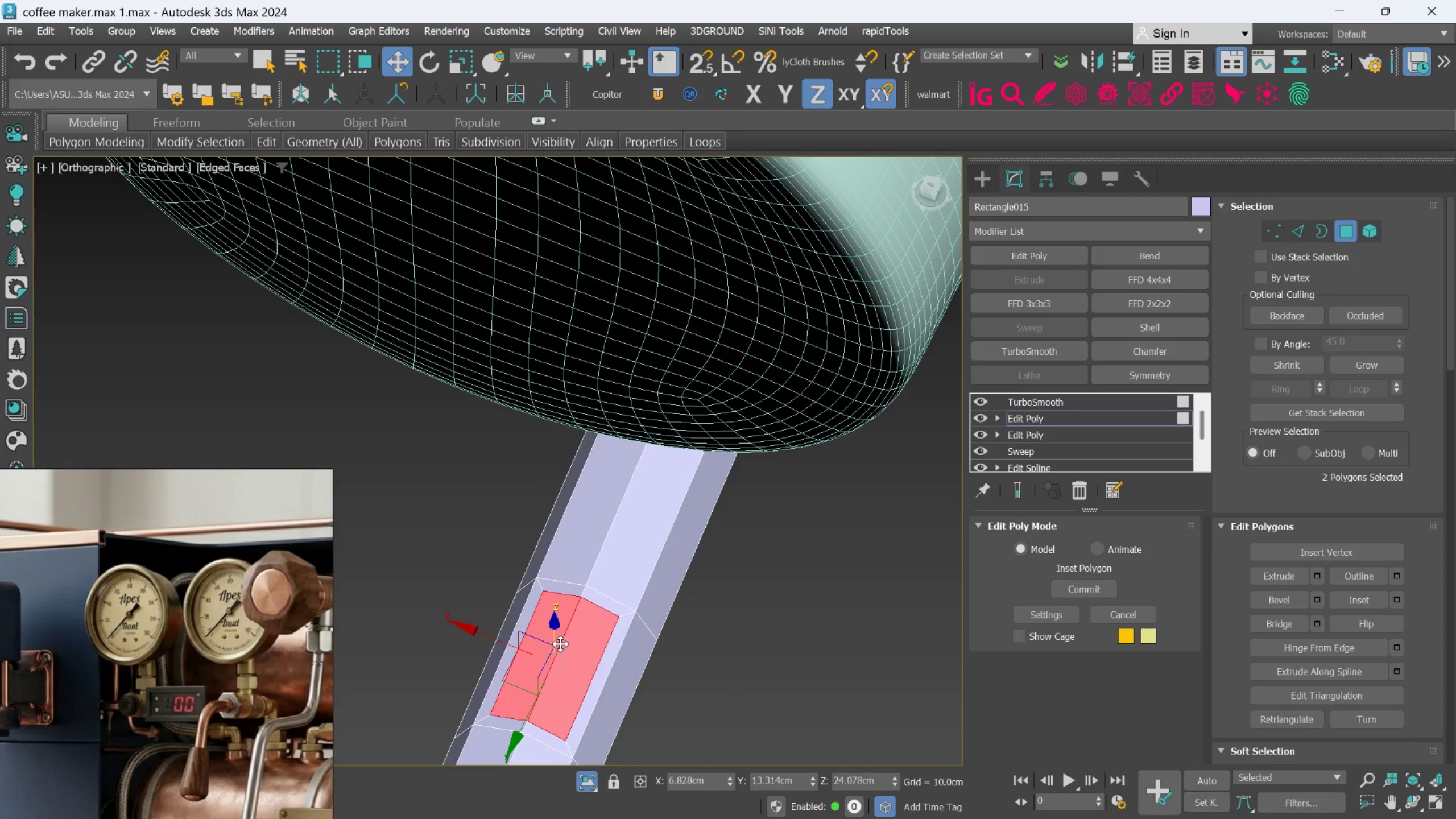 
hold_key(key=AltLeft, duration=1.67)
 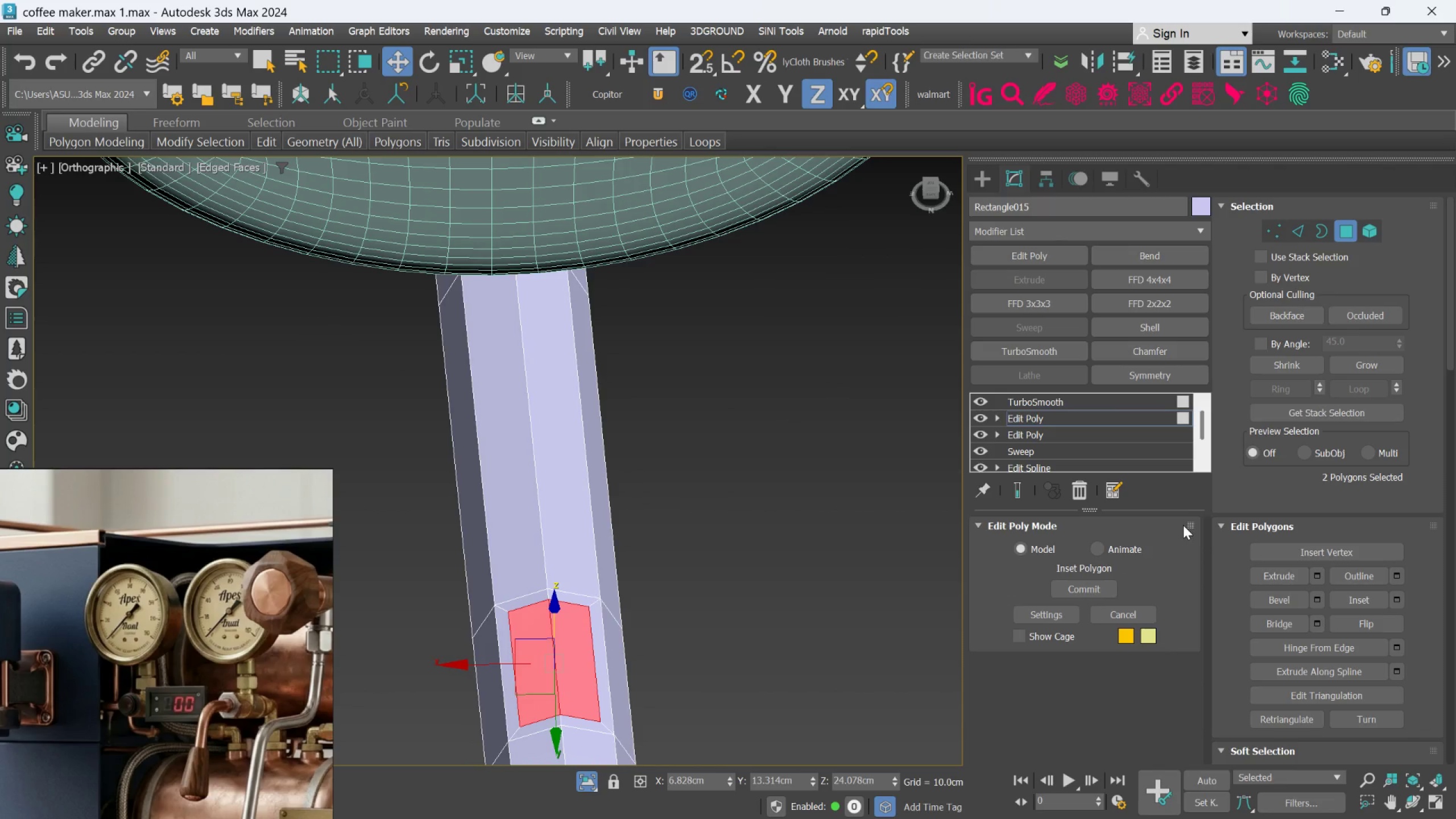 
key(Control+Z)
 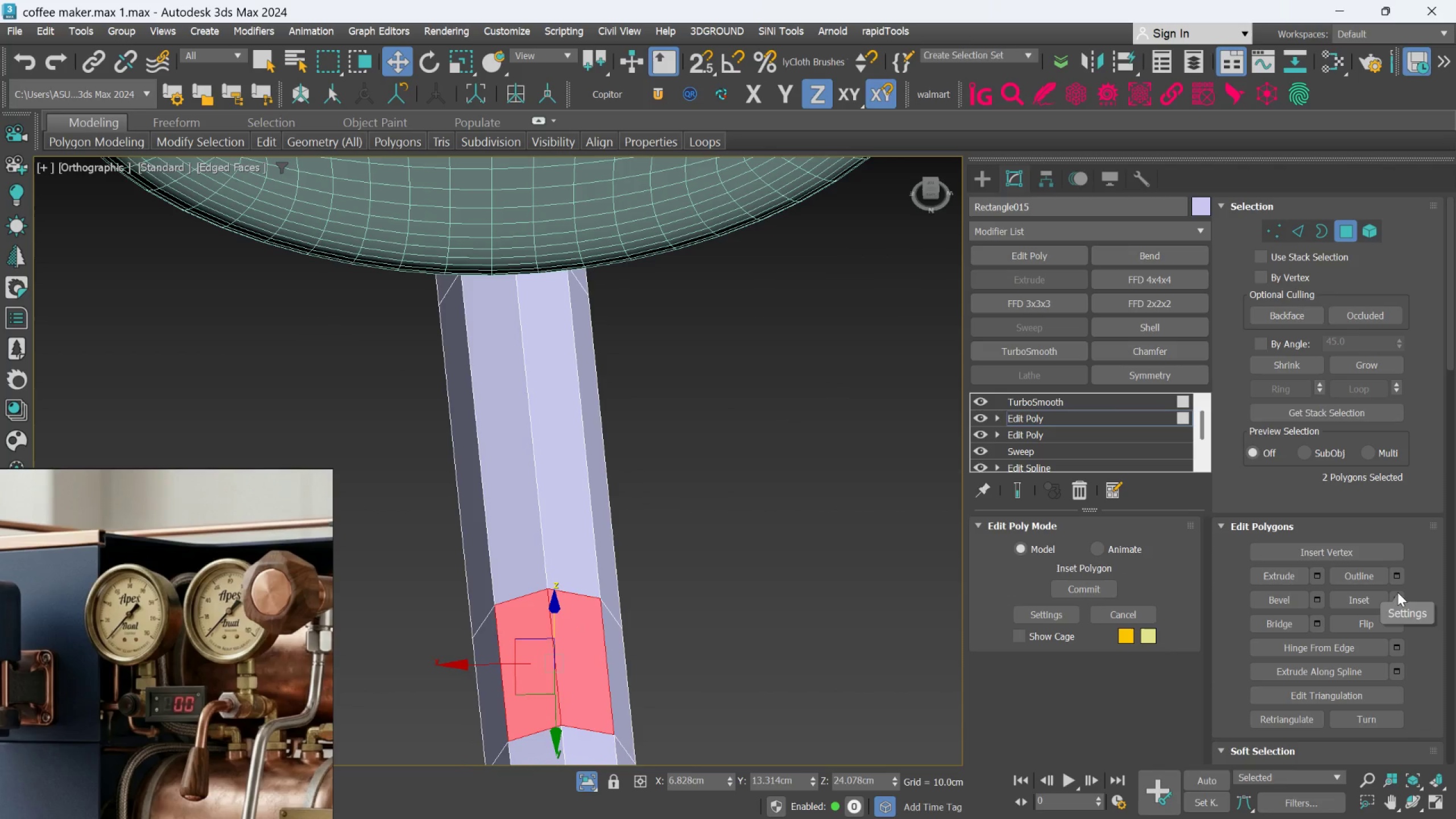 
left_click([1398, 595])
 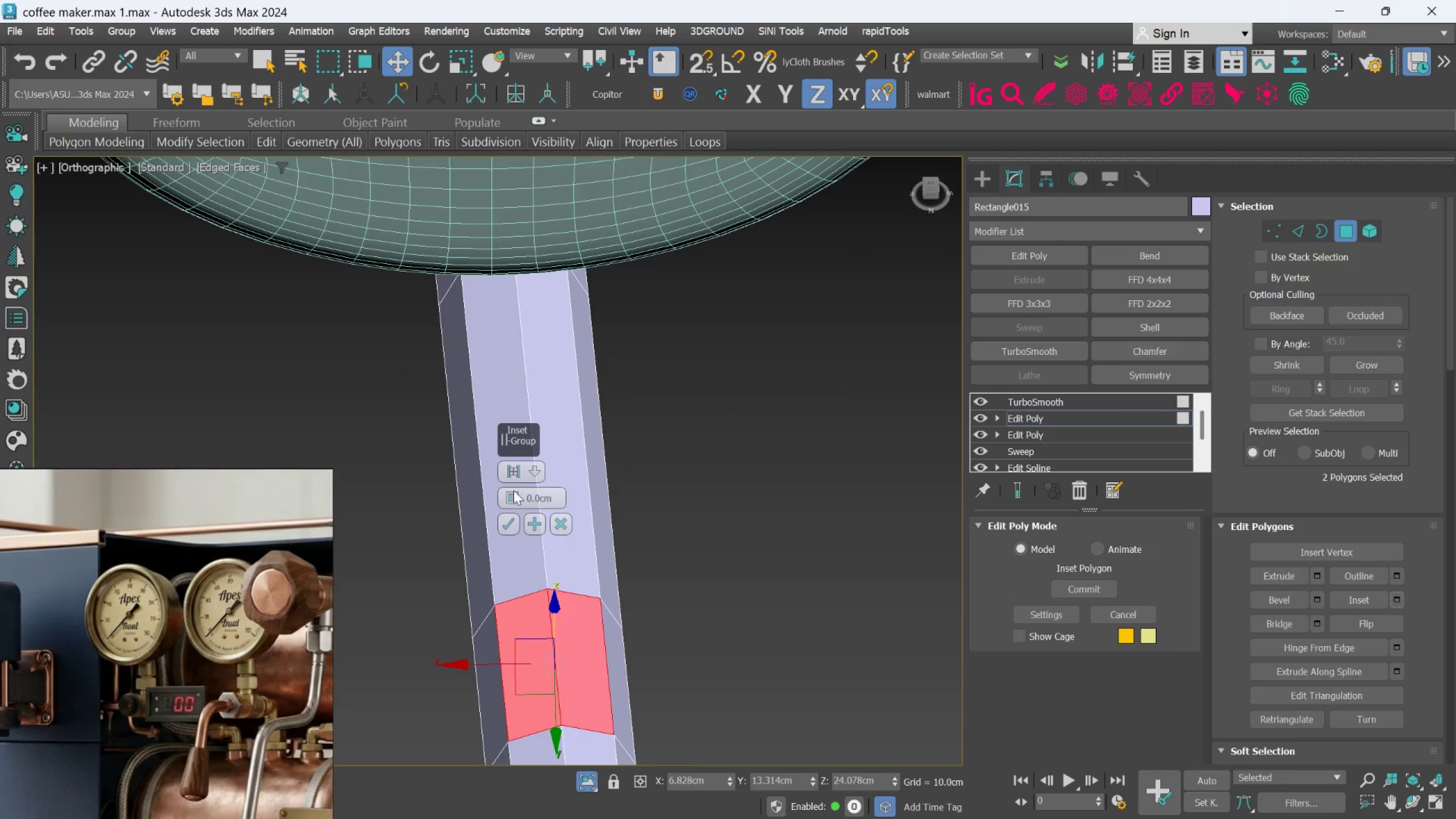 
left_click_drag(start_coordinate=[515, 493], to_coordinate=[522, 479])
 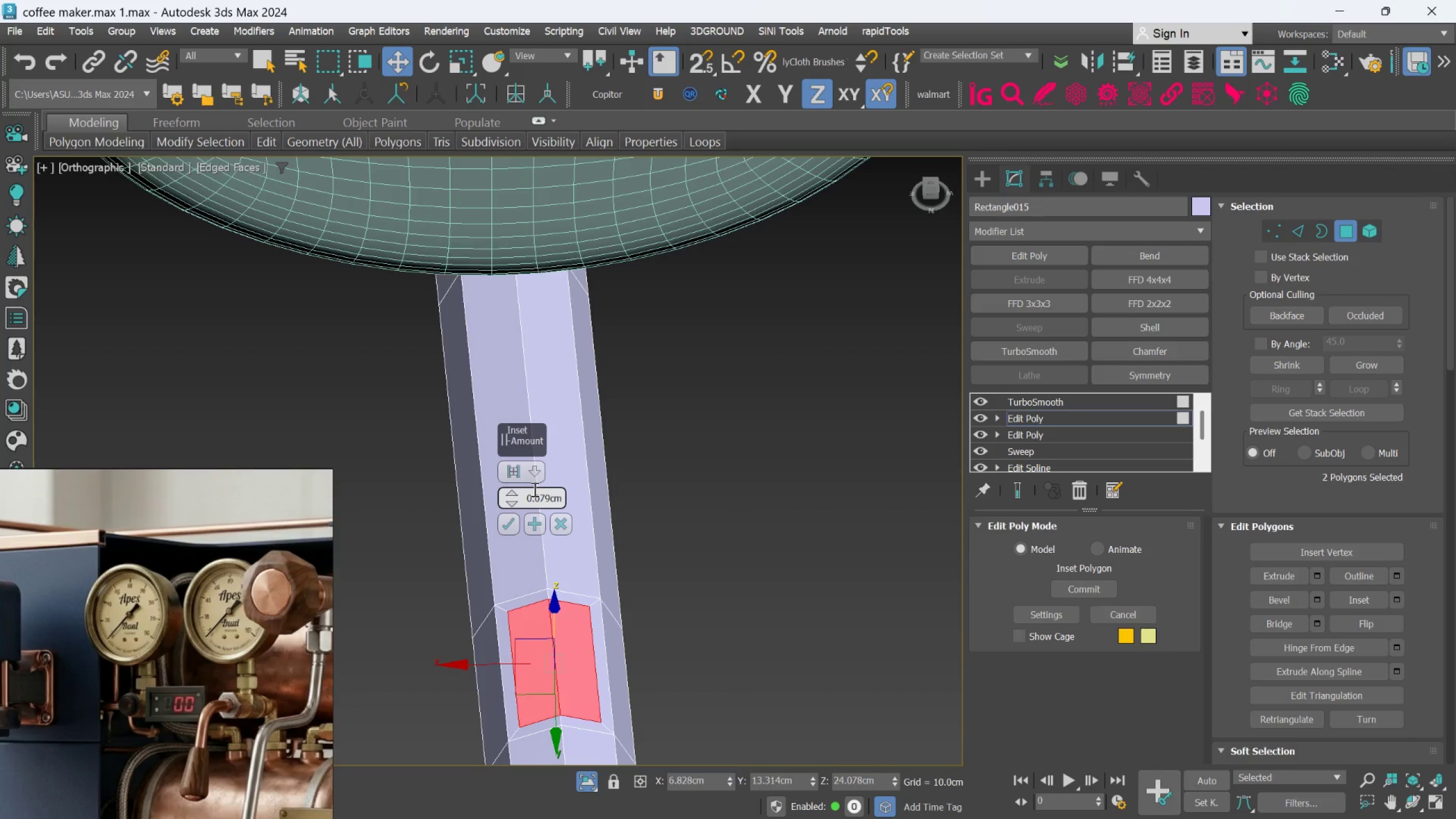 
hold_key(key=AltLeft, duration=0.52)
 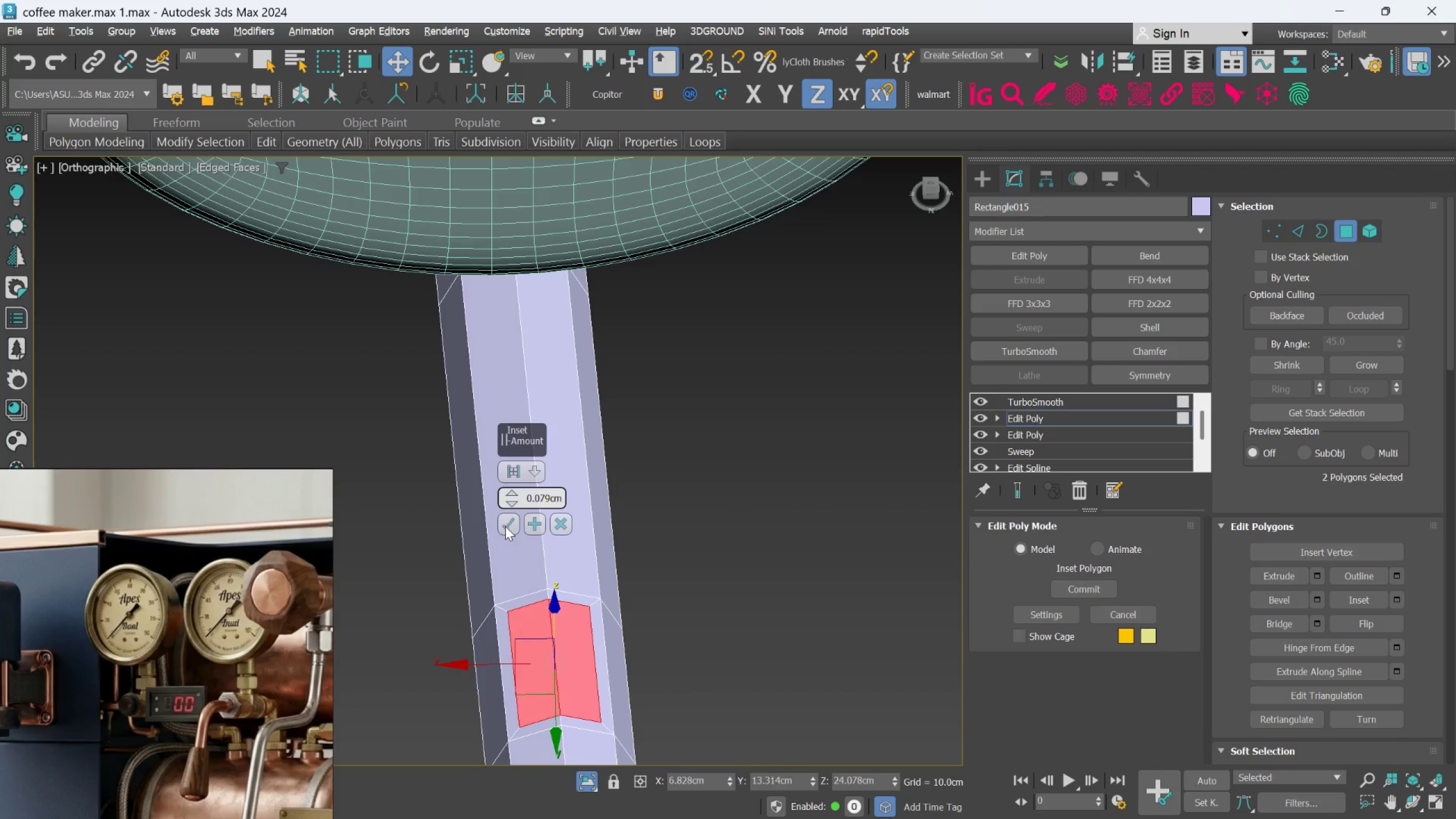 
scroll: coordinate [533, 489], scroll_direction: down, amount: 2.0
 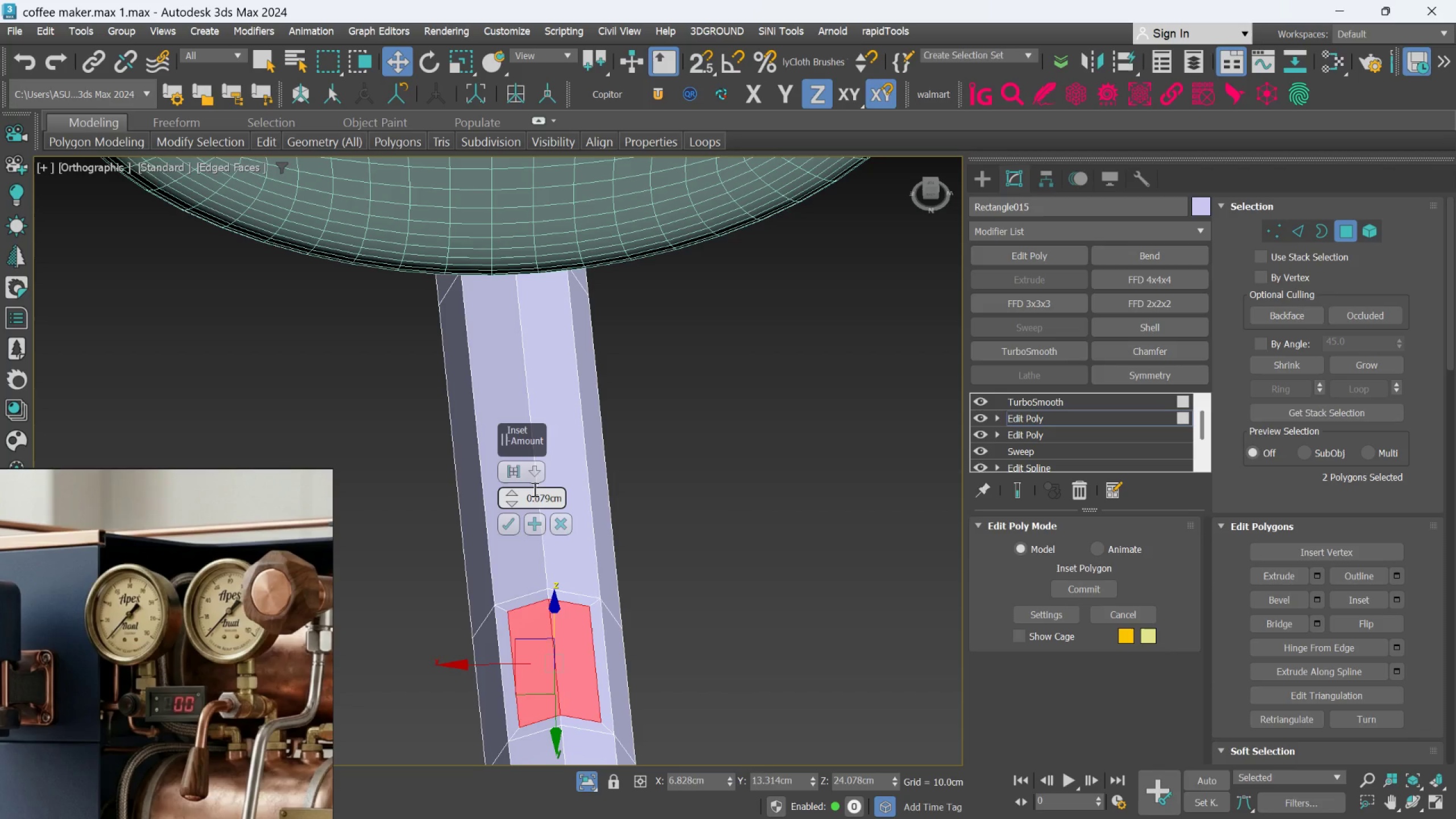 
left_click([506, 526])
 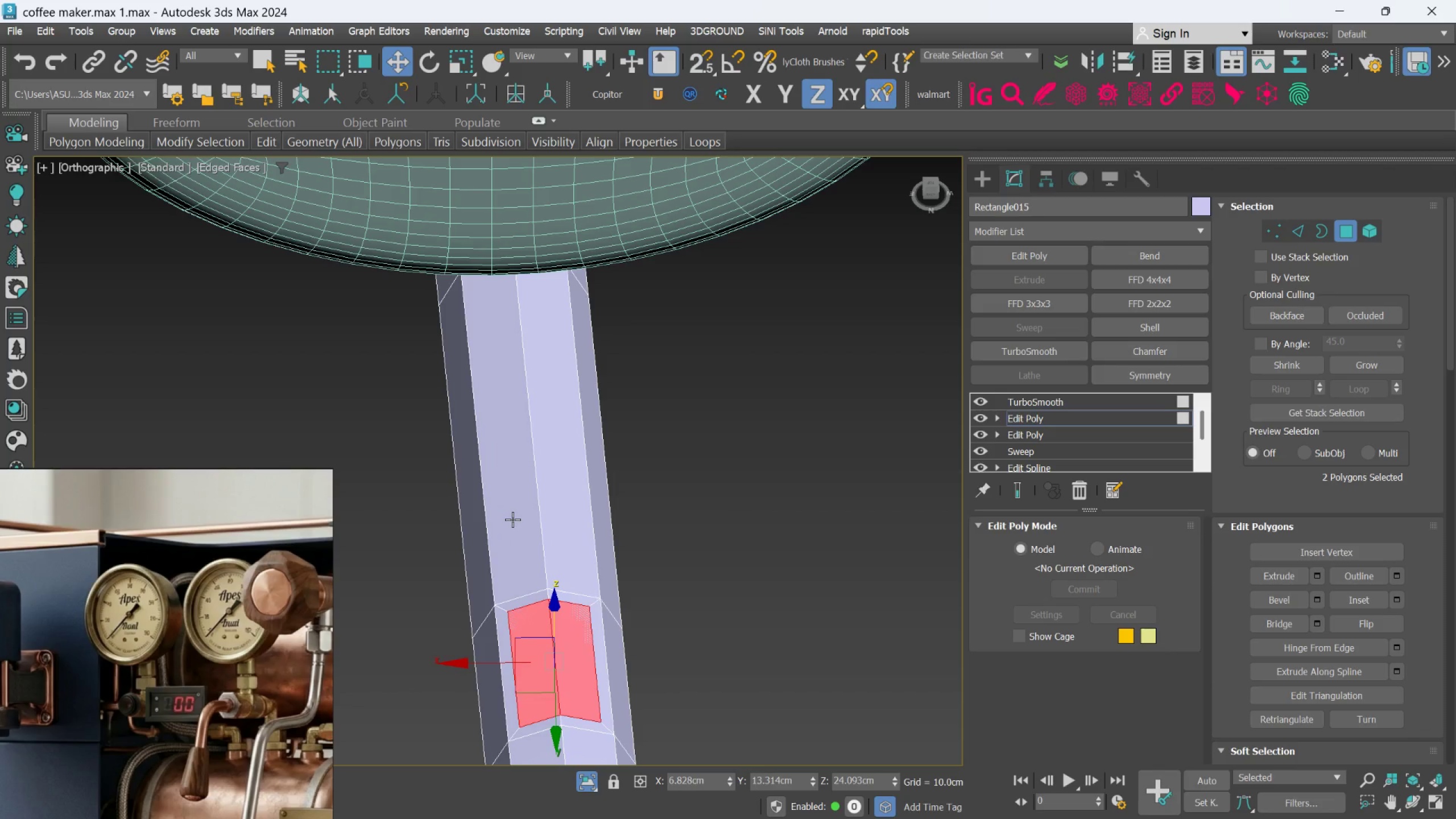 
hold_key(key=AltLeft, duration=0.55)
 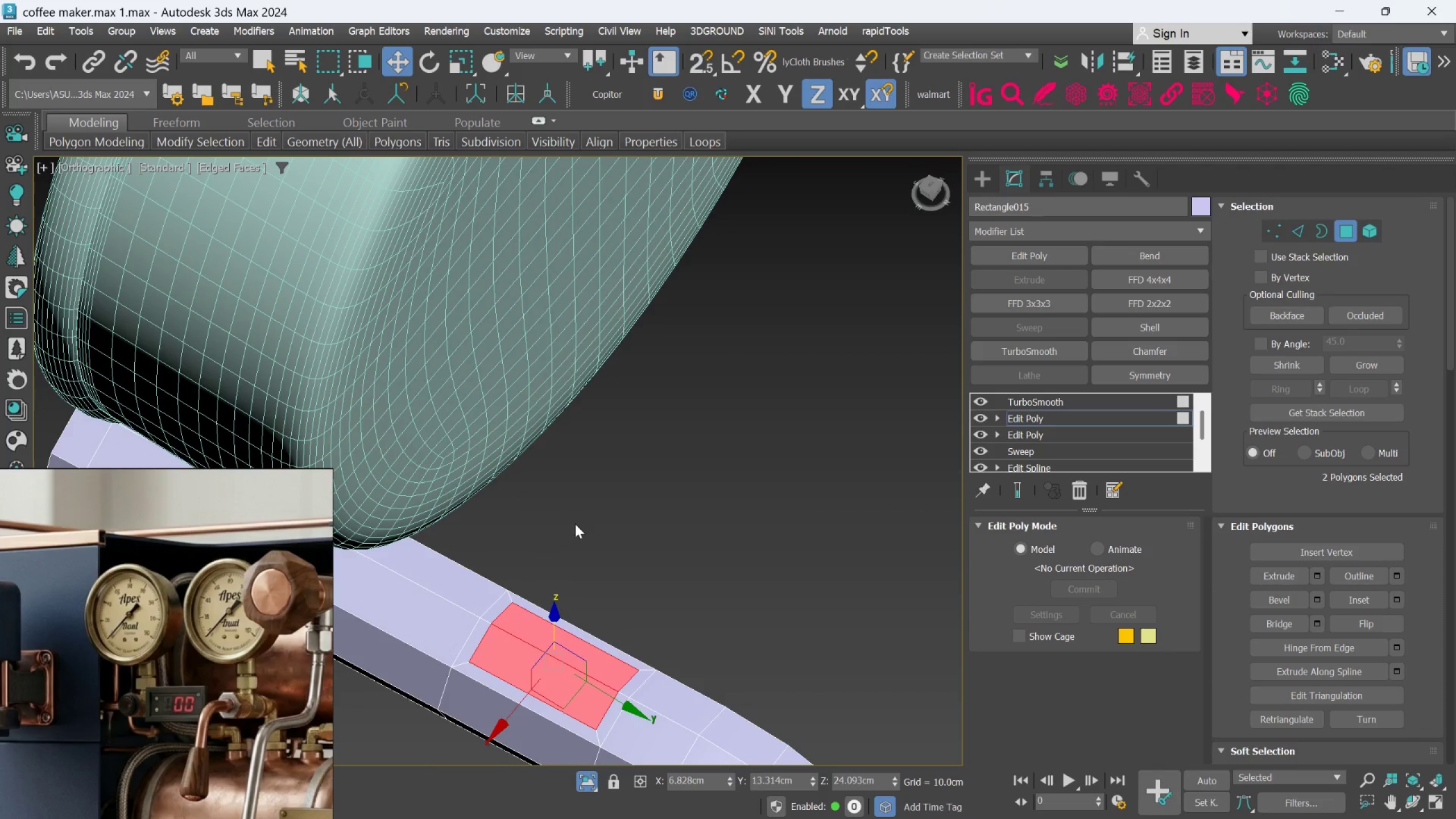 
hold_key(key=AltLeft, duration=0.38)
 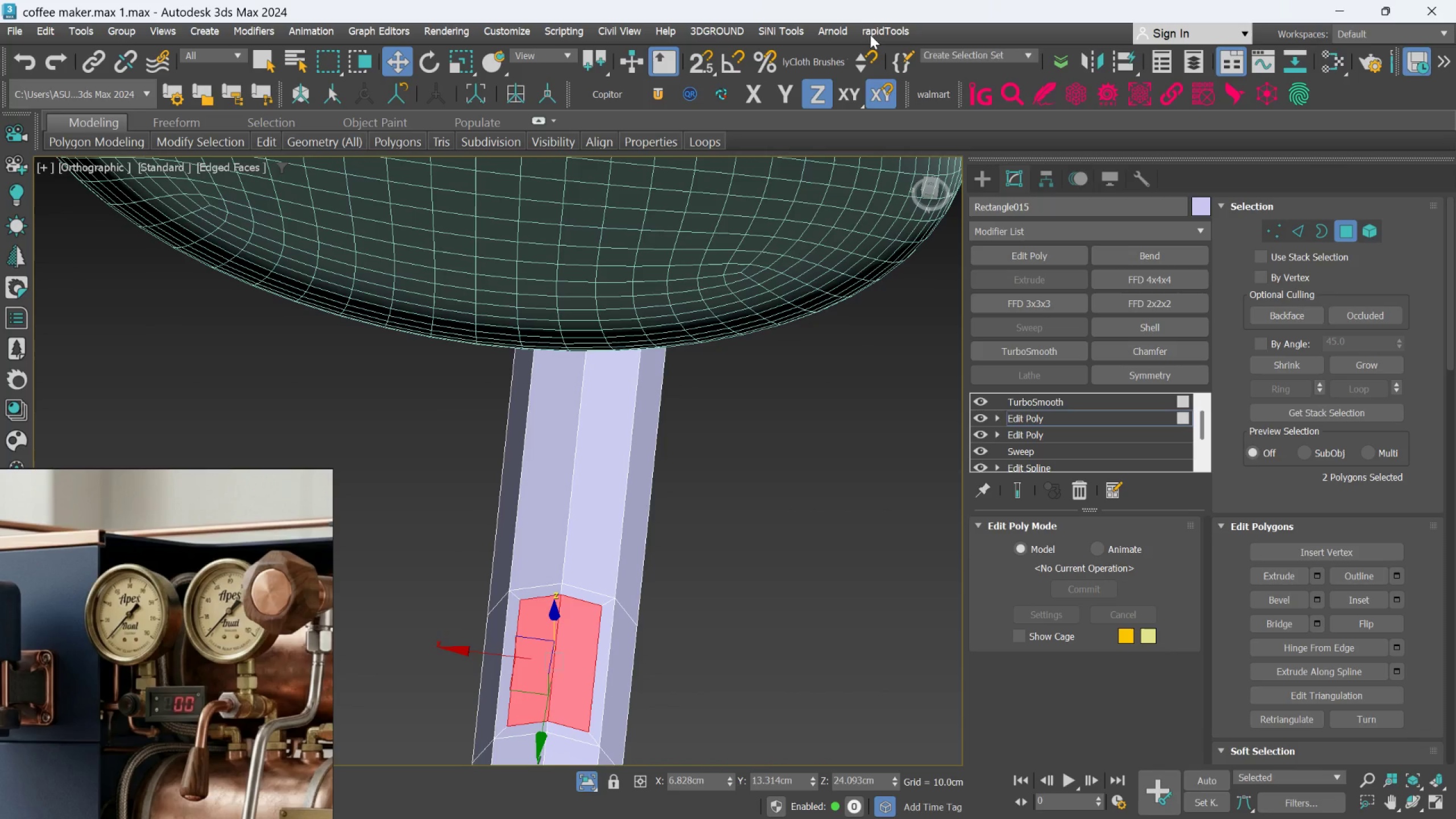 
left_click([872, 31])
 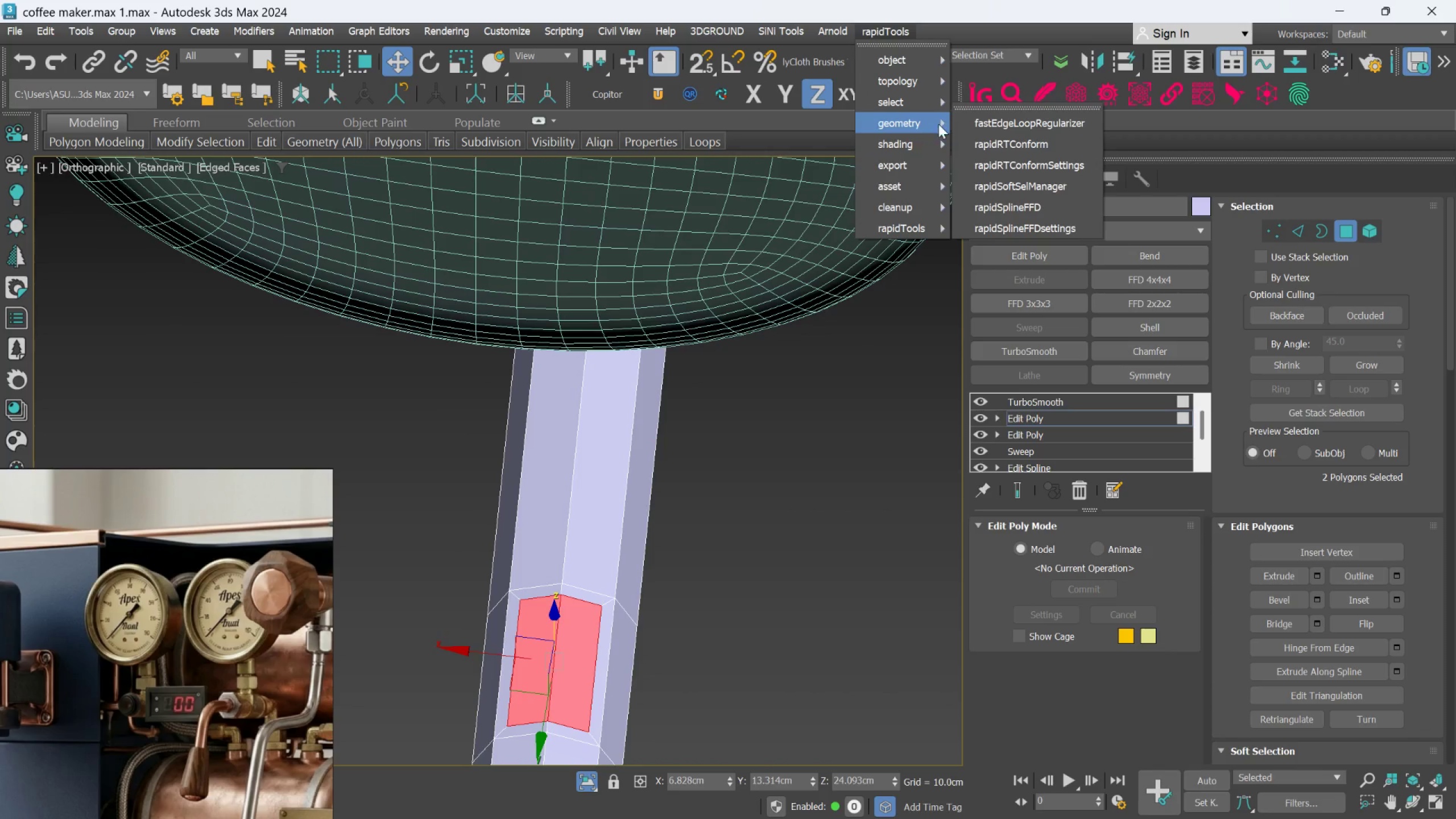 
left_click([962, 123])
 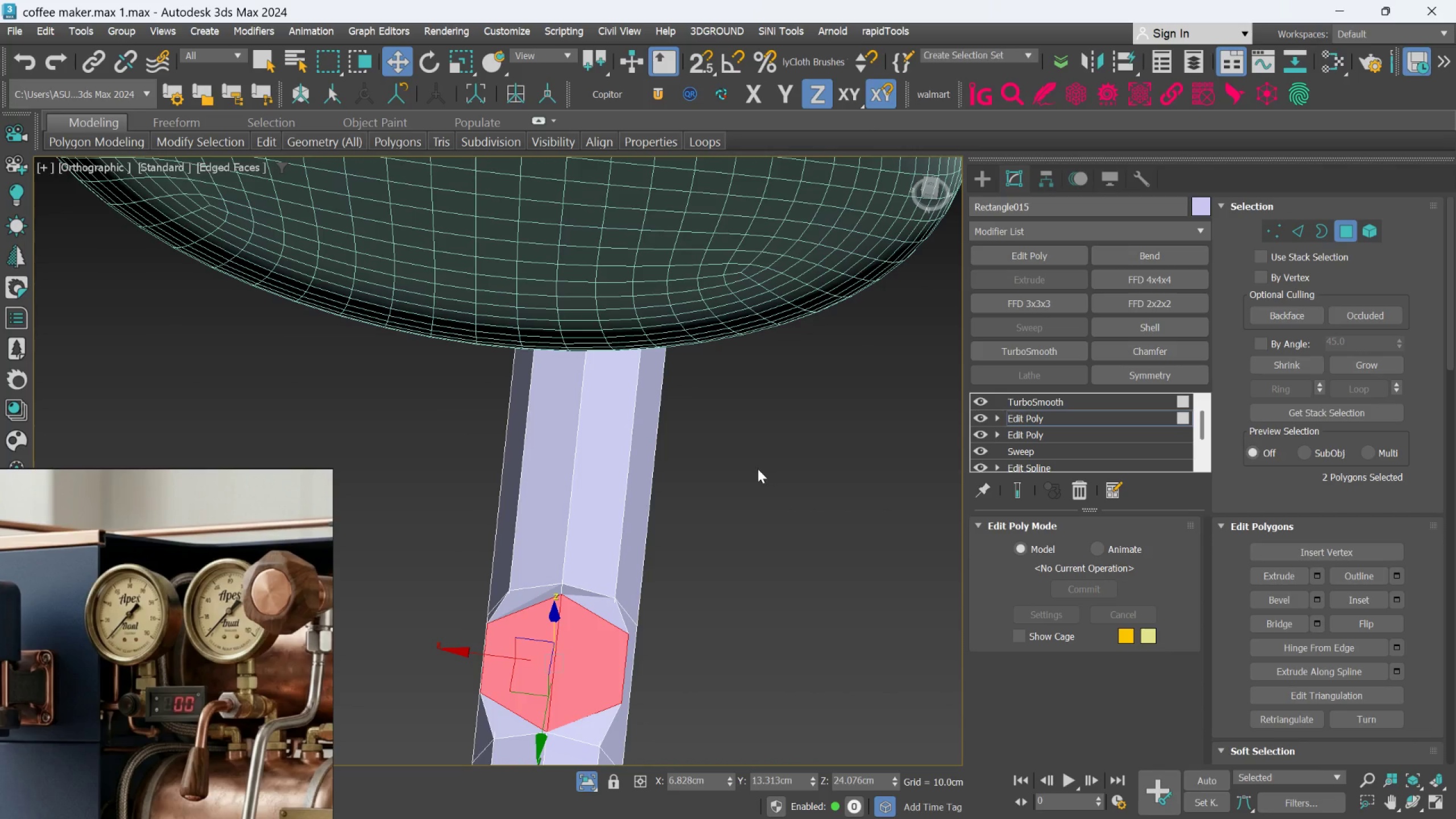 
key(R)
 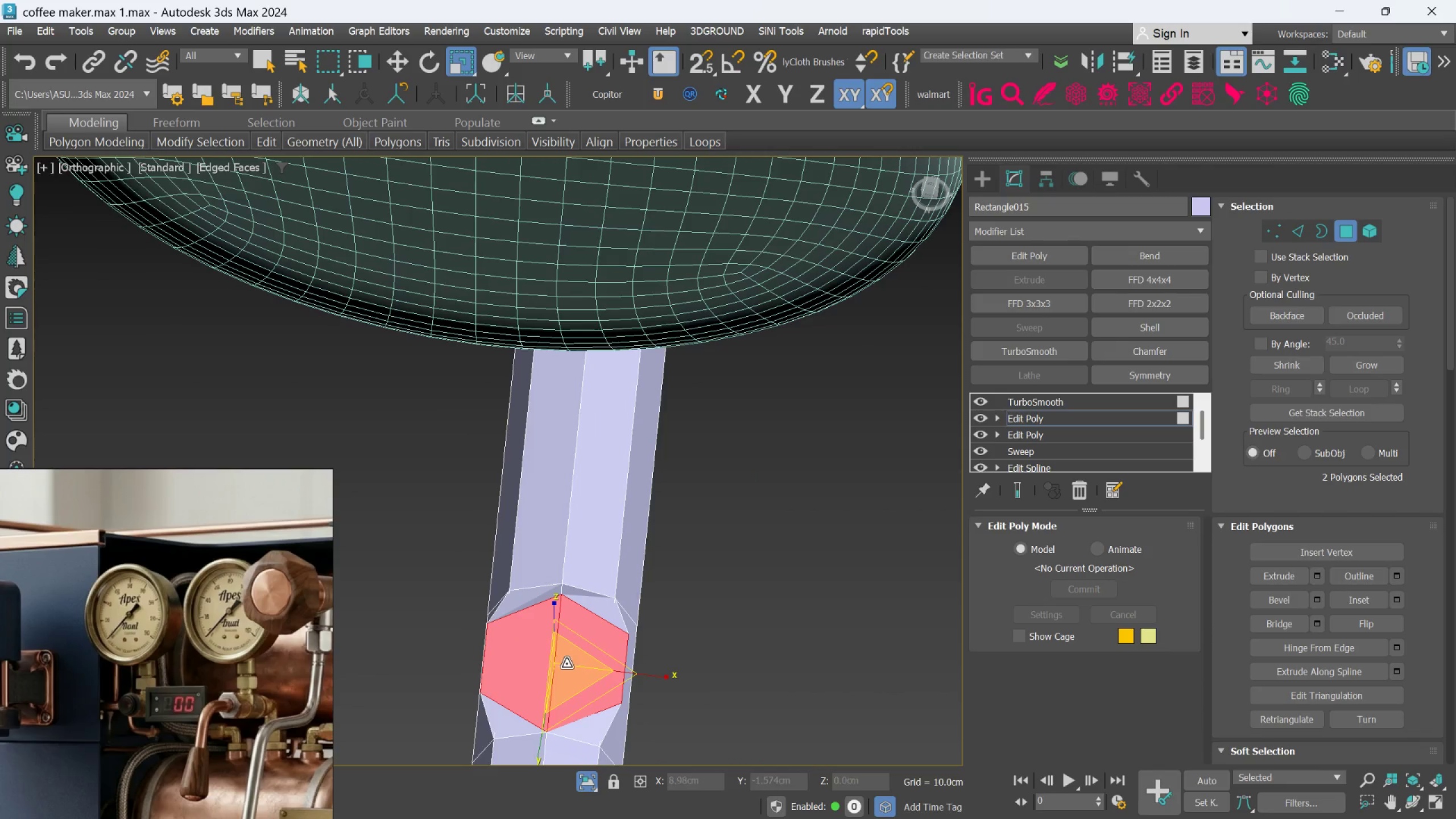 
left_click_drag(start_coordinate=[566, 664], to_coordinate=[585, 699])
 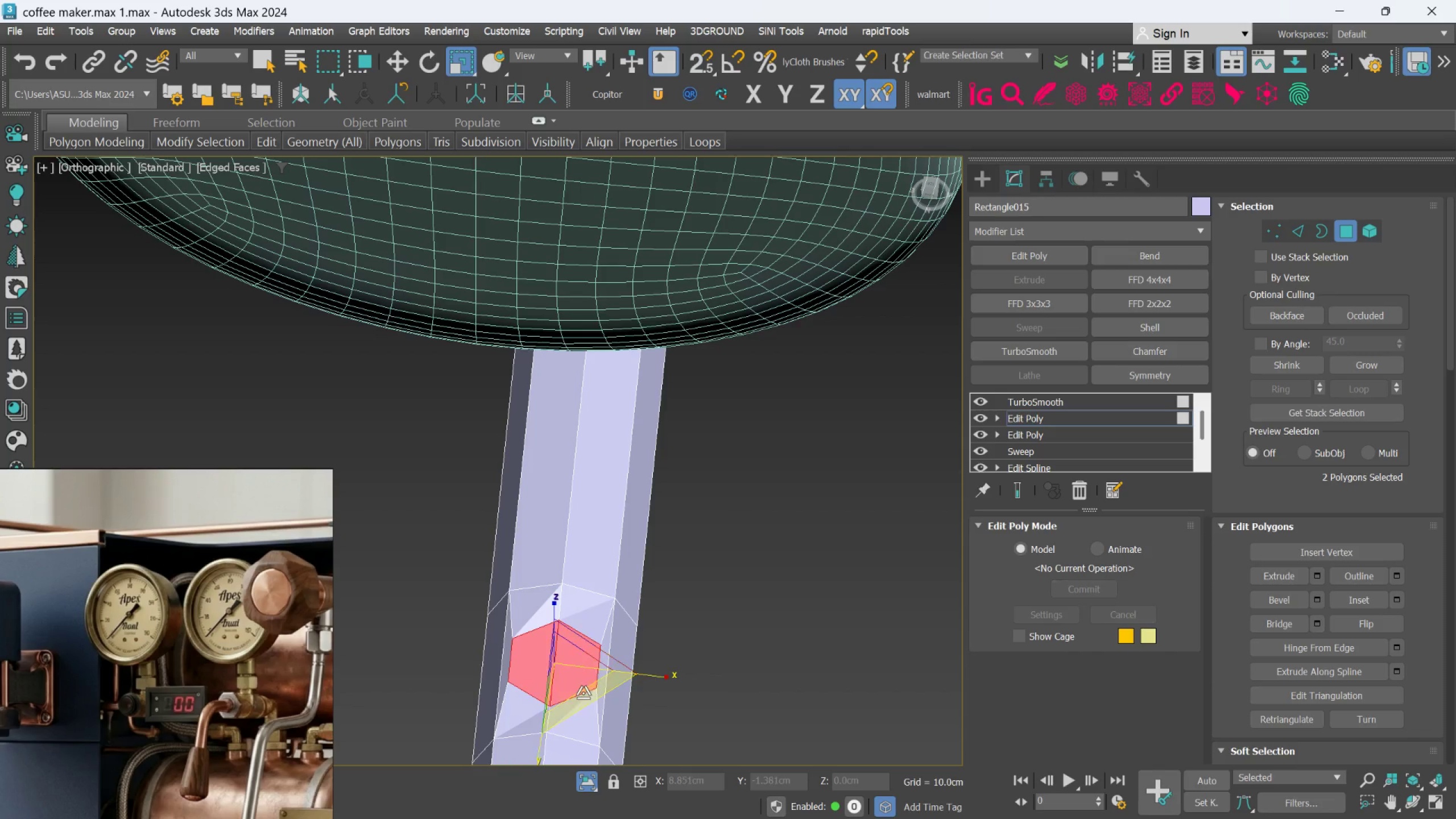 
key(Control+Z)
 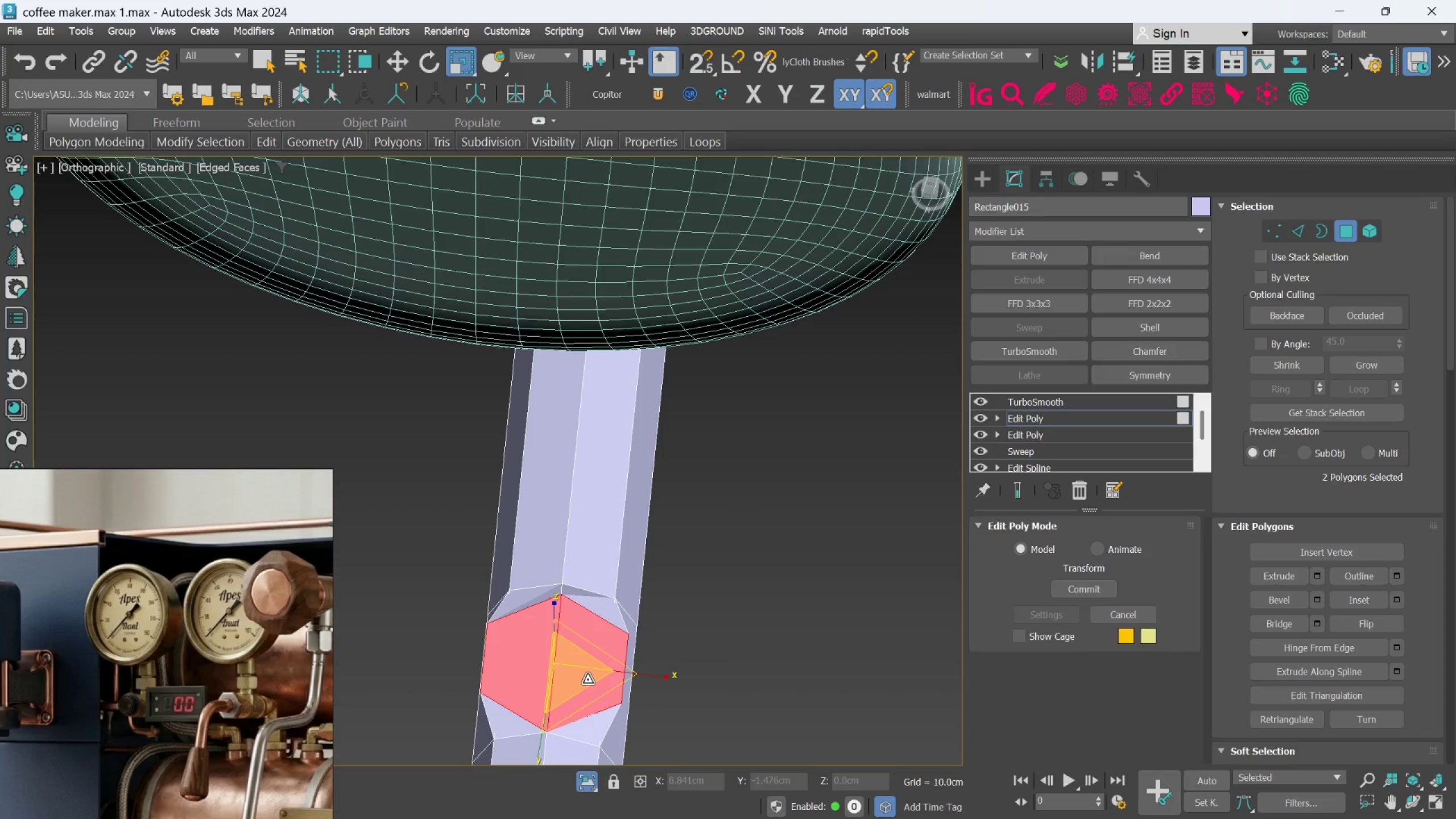 
key(Control+Z)
 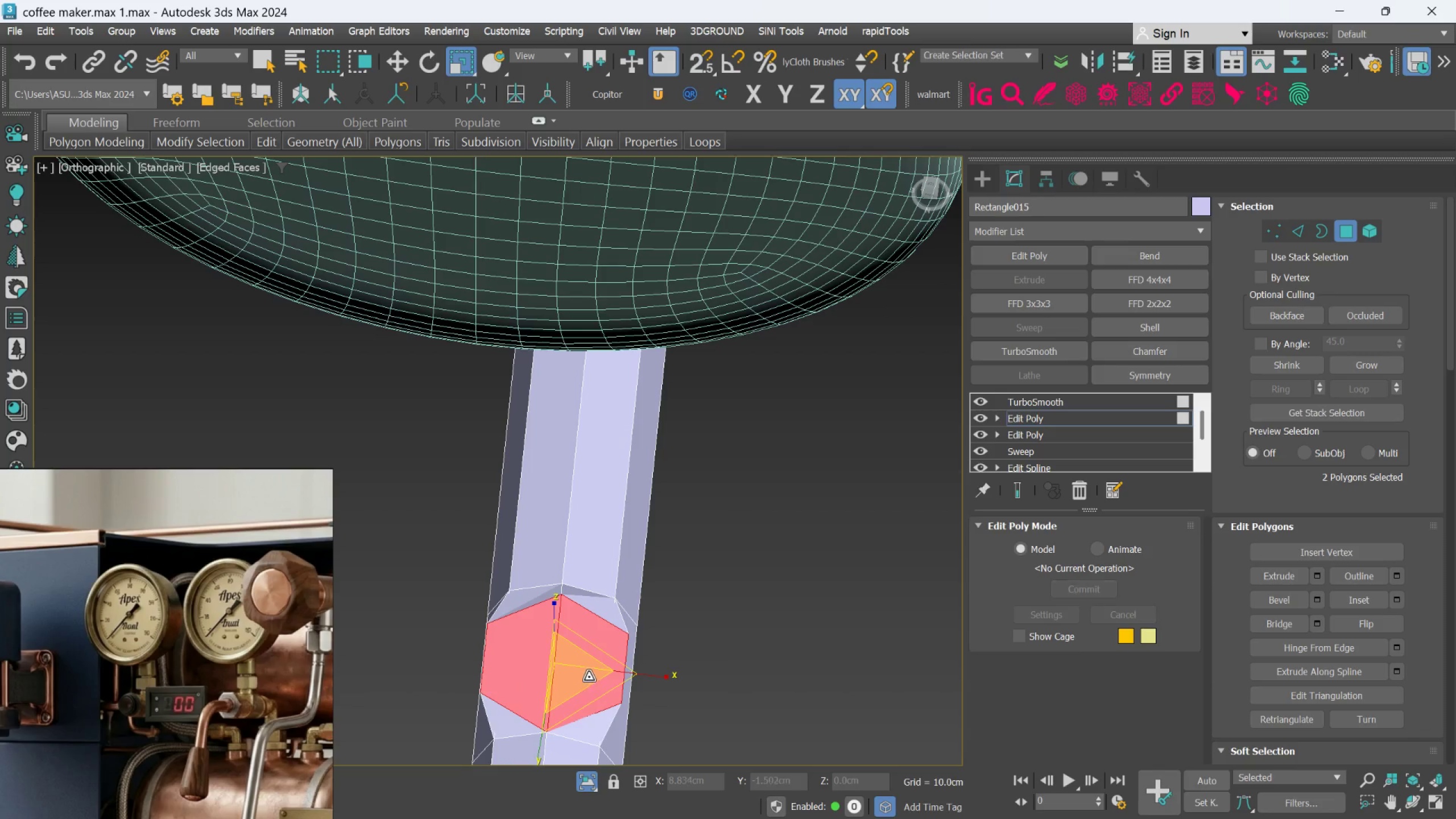 
key(Control+Z)
 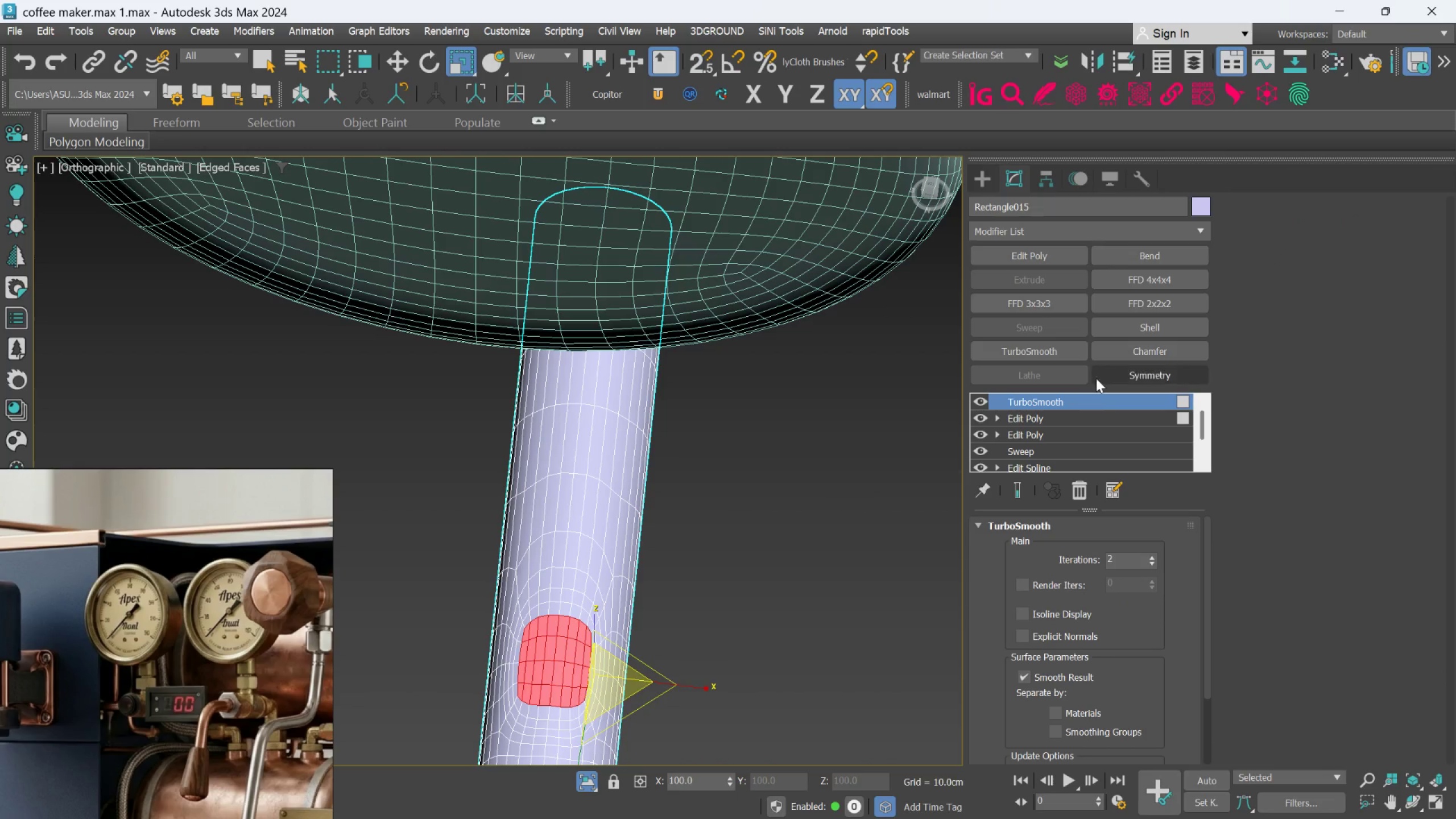 
left_click([1062, 419])
 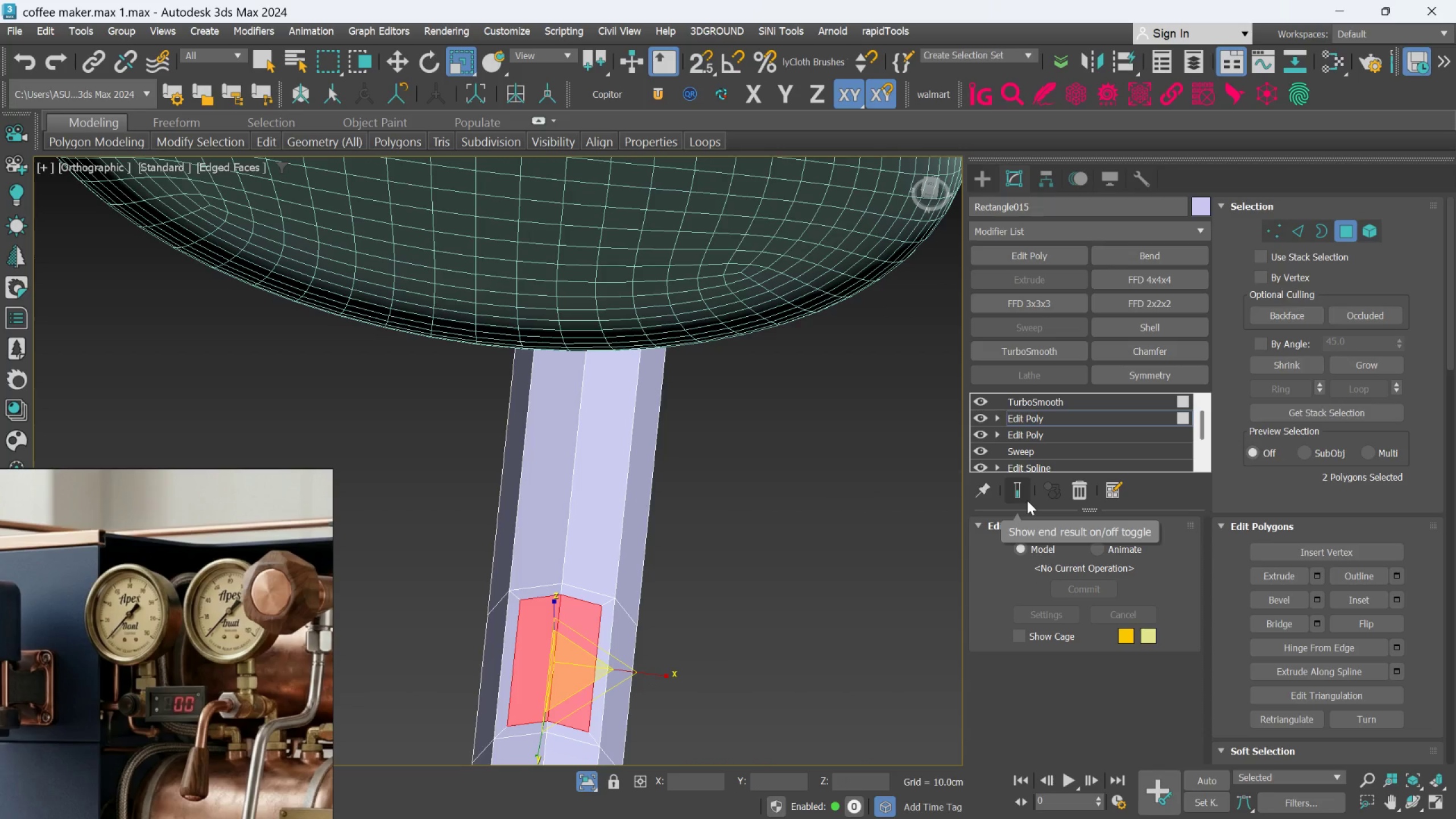 
hold_key(key=ControlLeft, duration=0.36)
 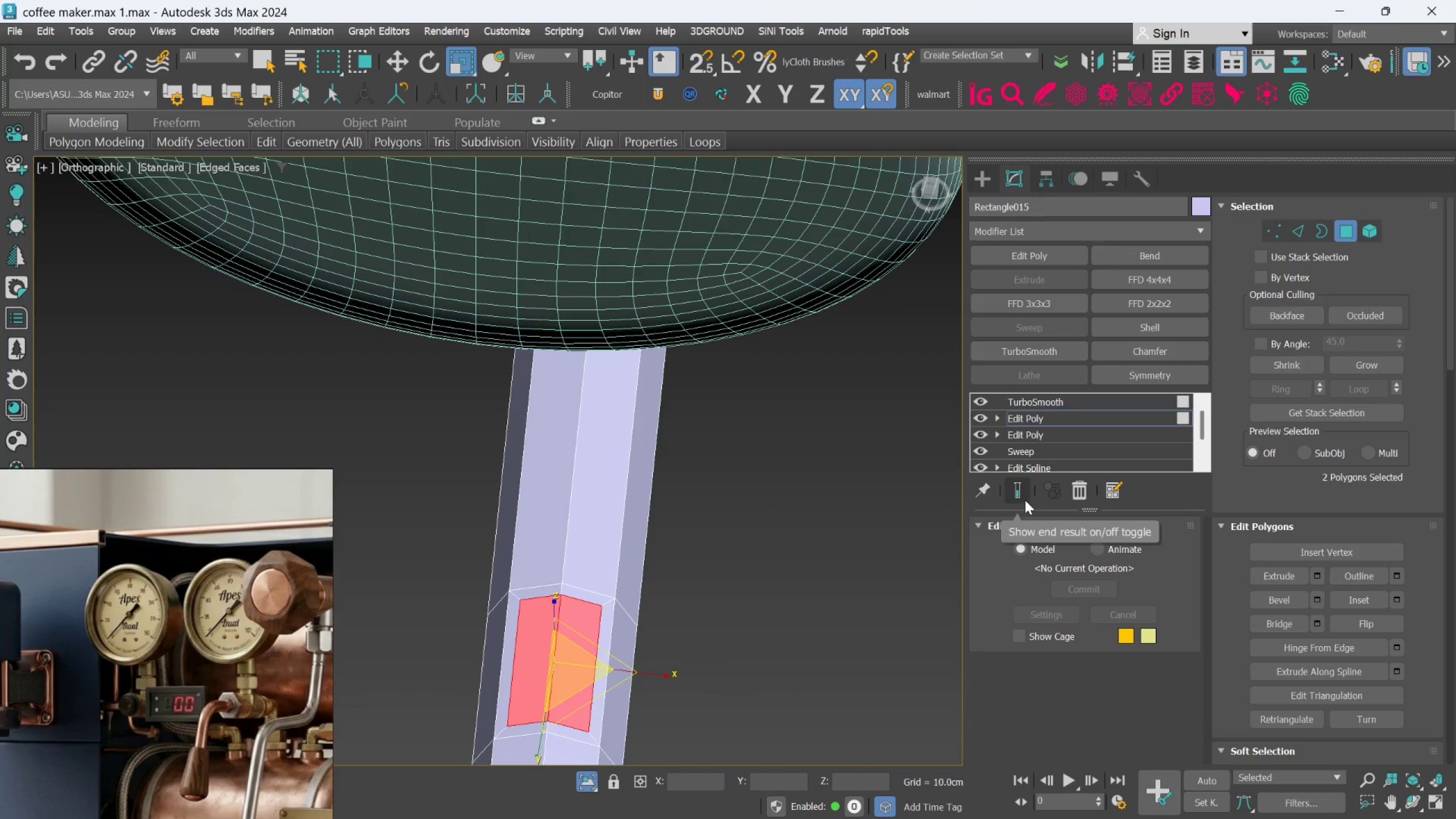 
key(Delete)
 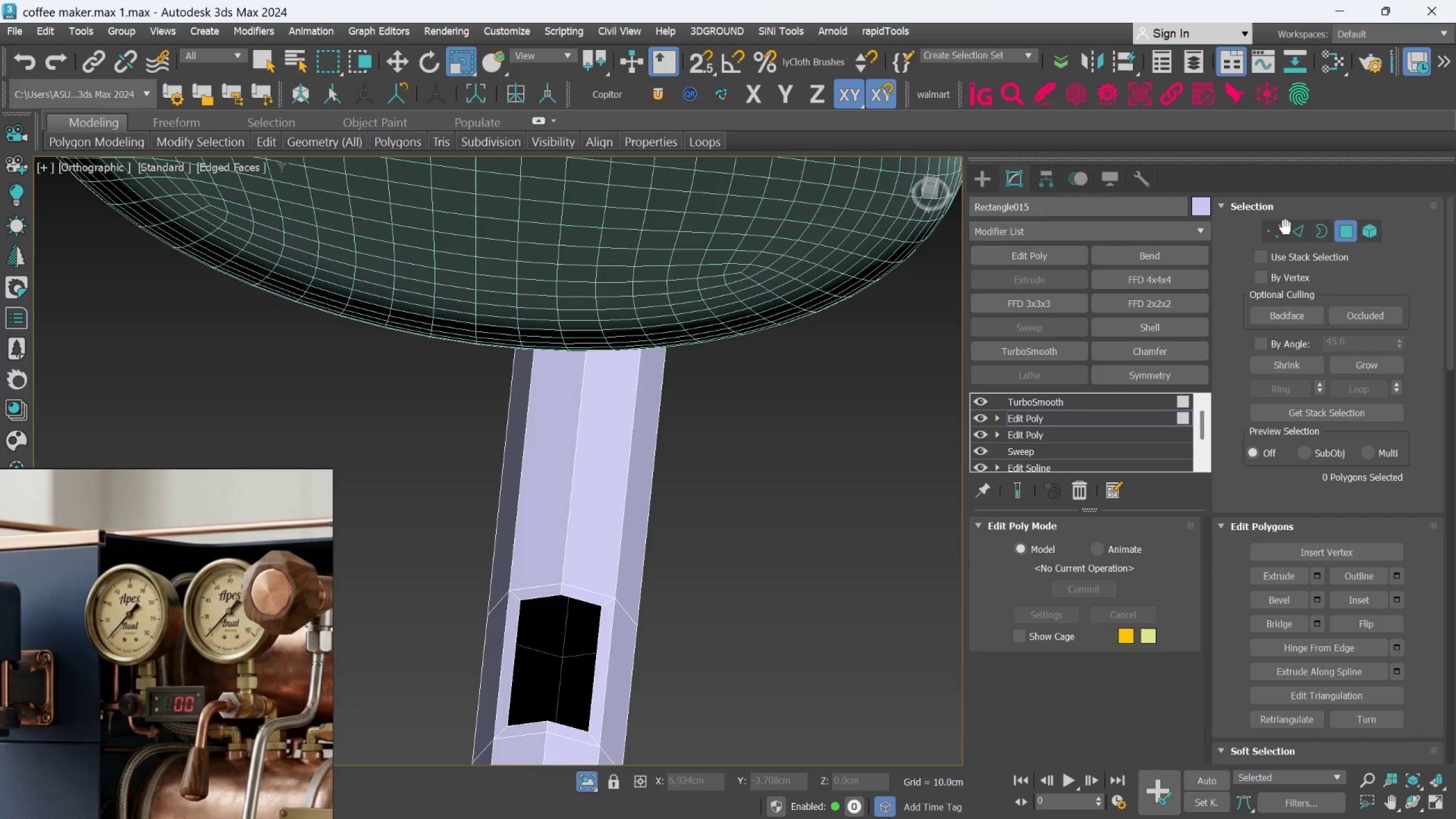 
left_click_drag(start_coordinate=[1293, 229], to_coordinate=[1289, 232])
 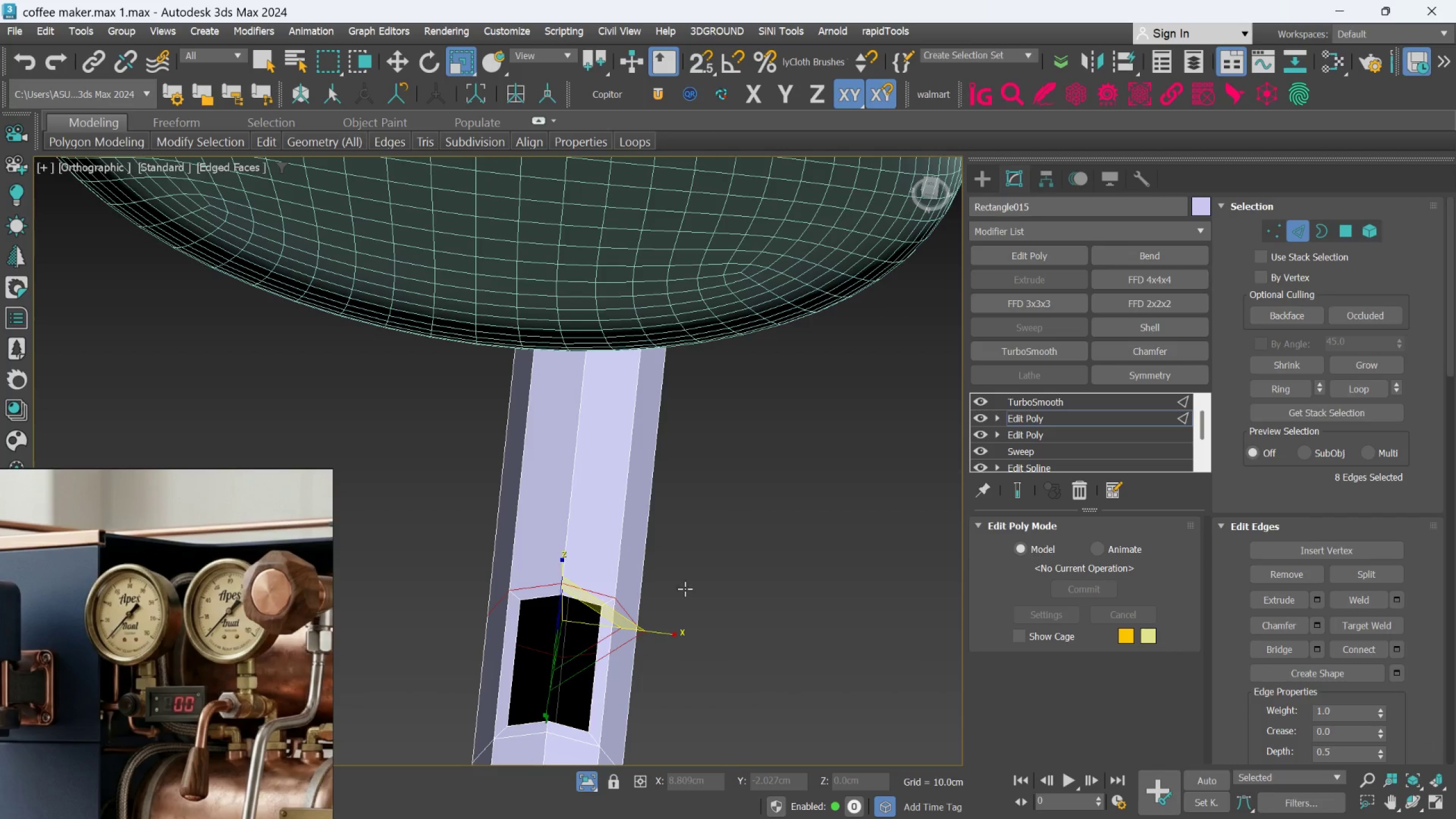 
left_click([842, 563])
 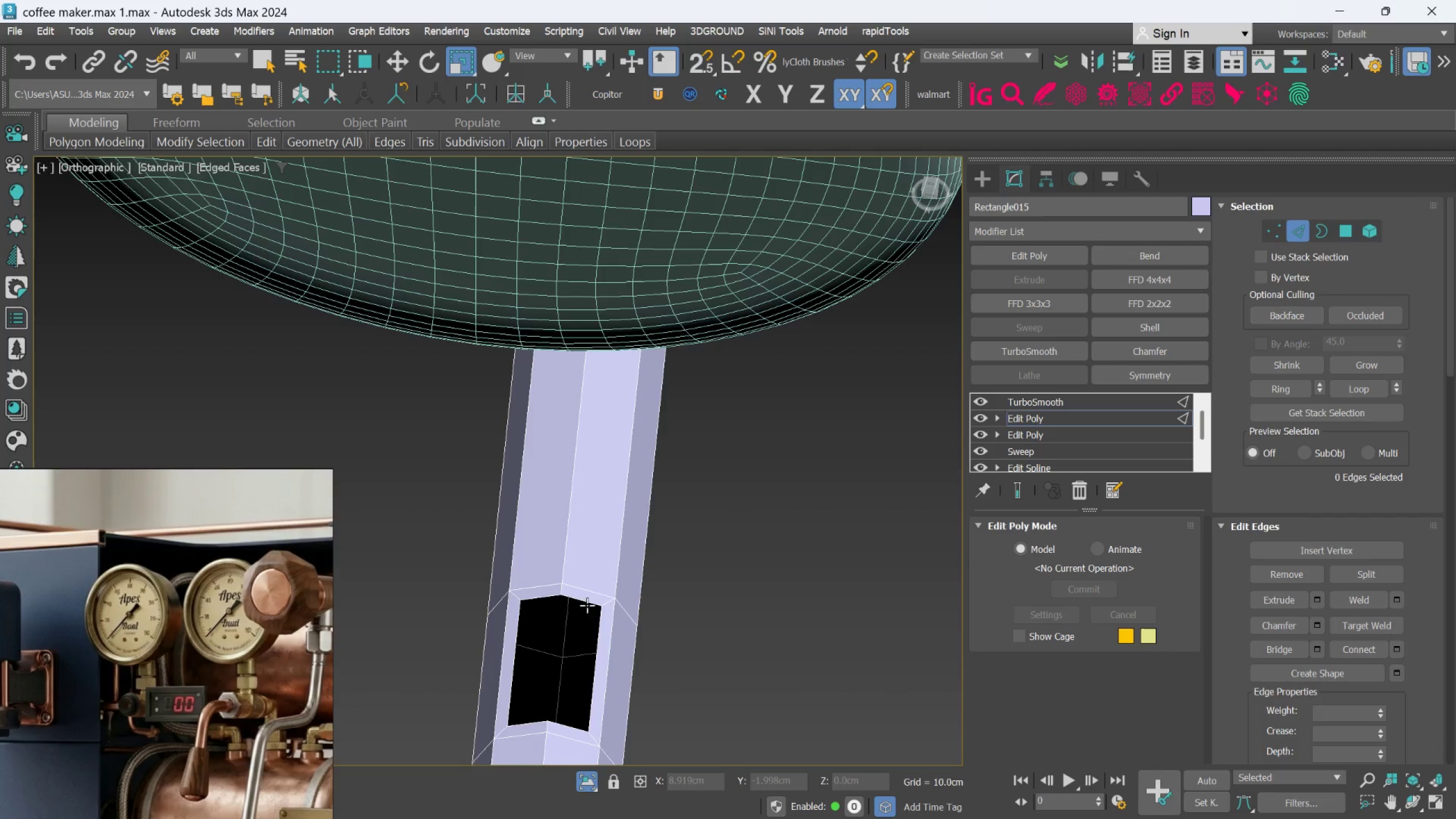 
double_click([587, 605])
 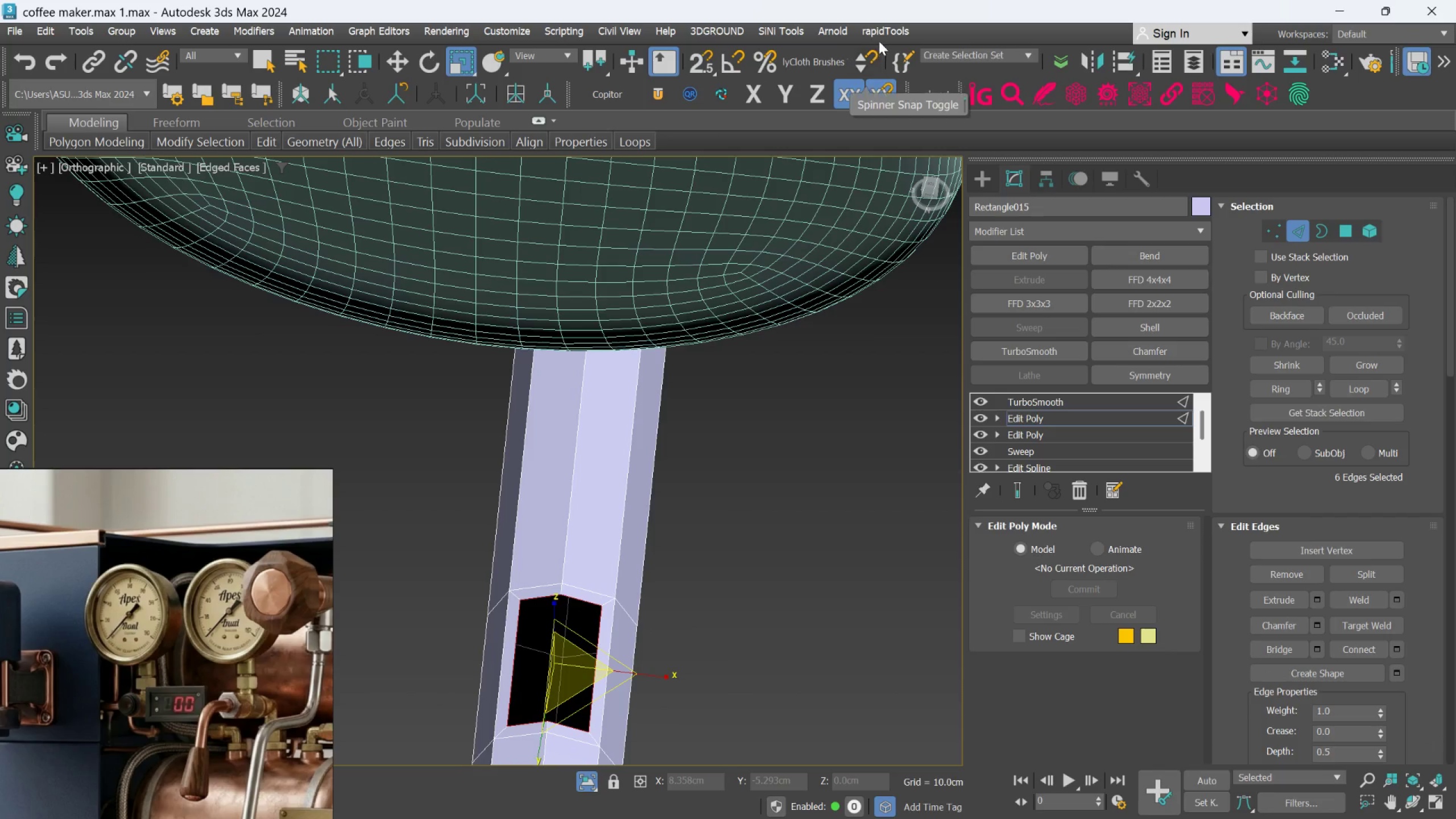 
left_click([881, 32])
 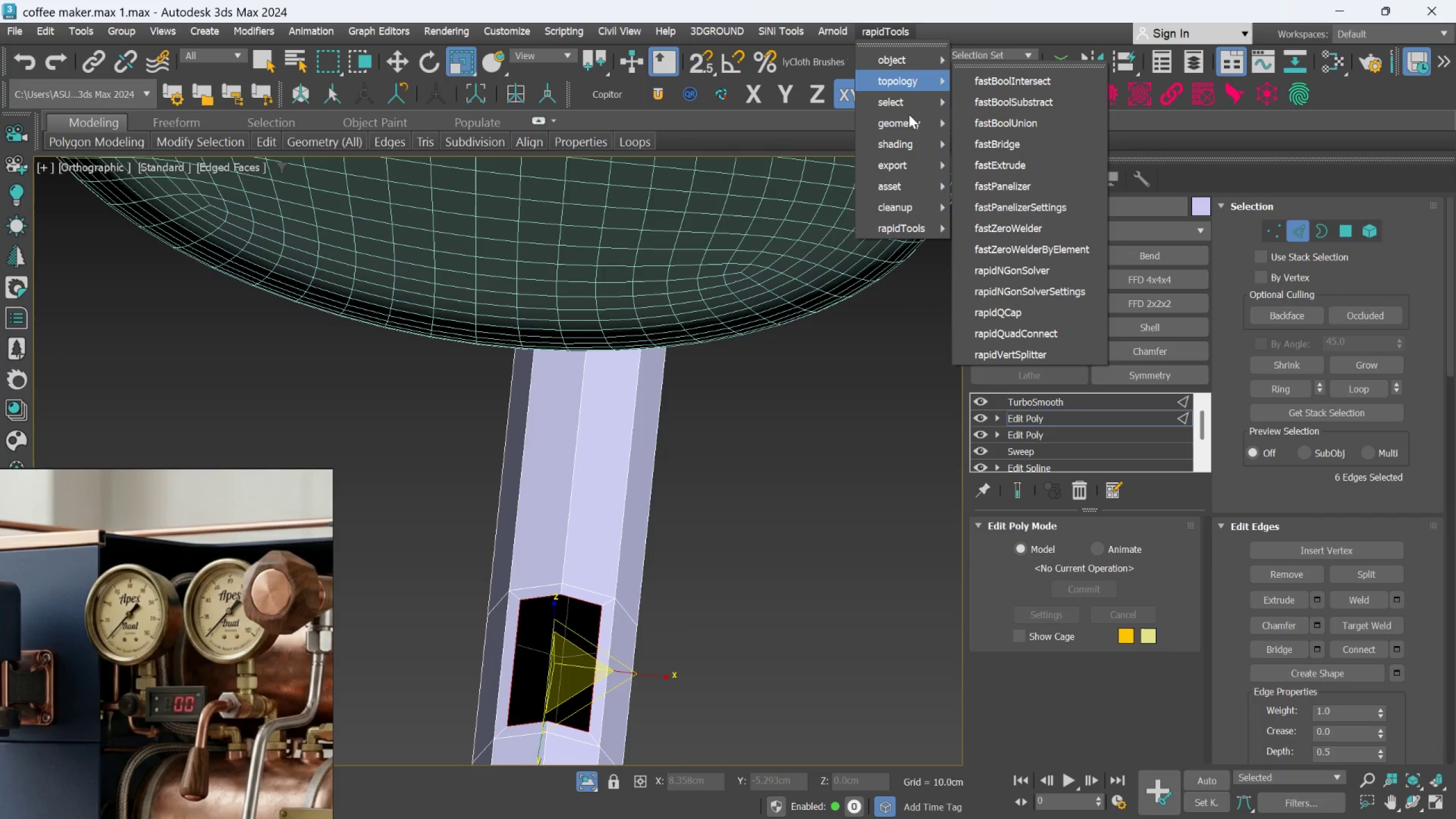 
left_click([994, 118])
 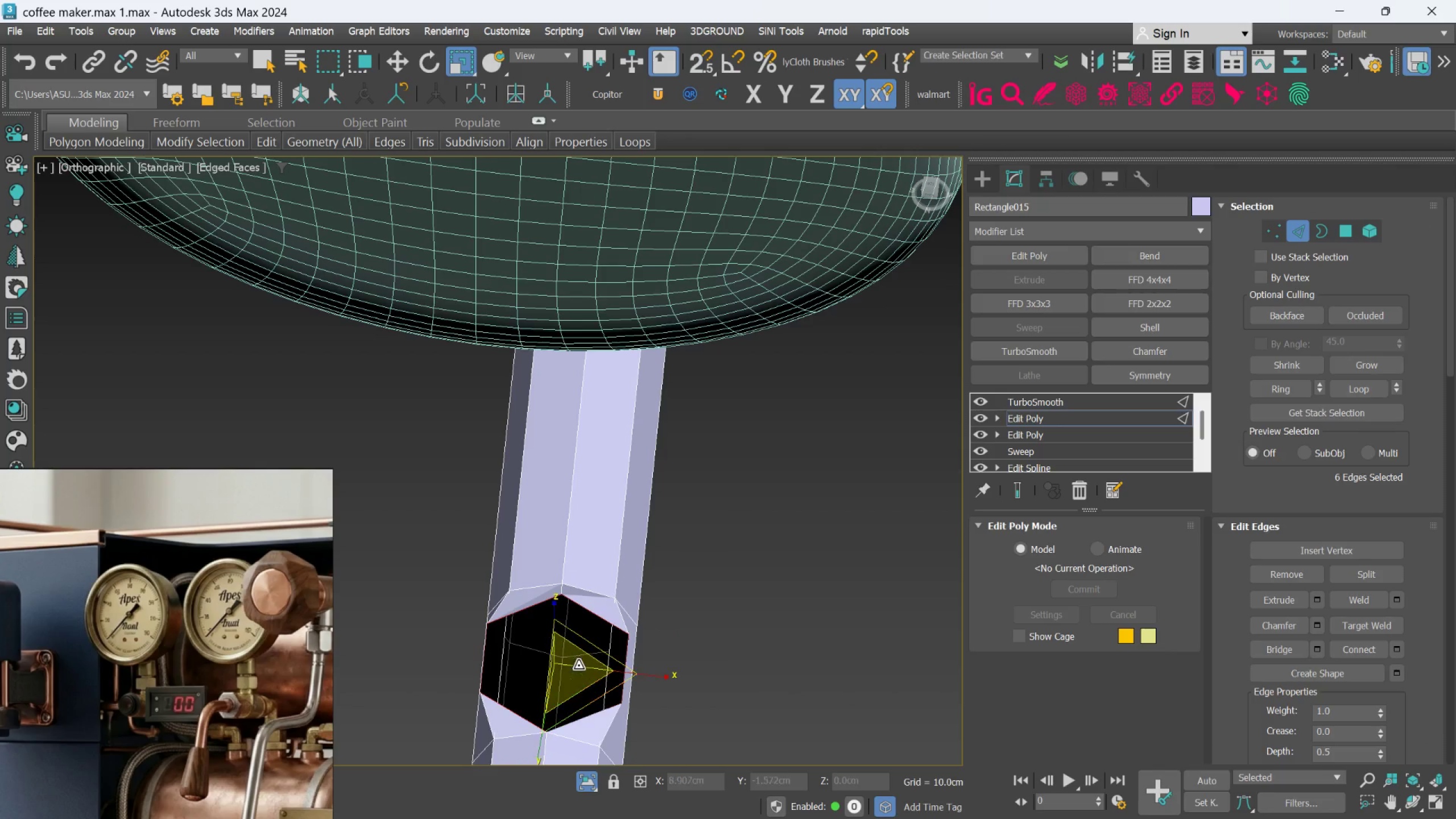 
left_click_drag(start_coordinate=[572, 667], to_coordinate=[589, 711])
 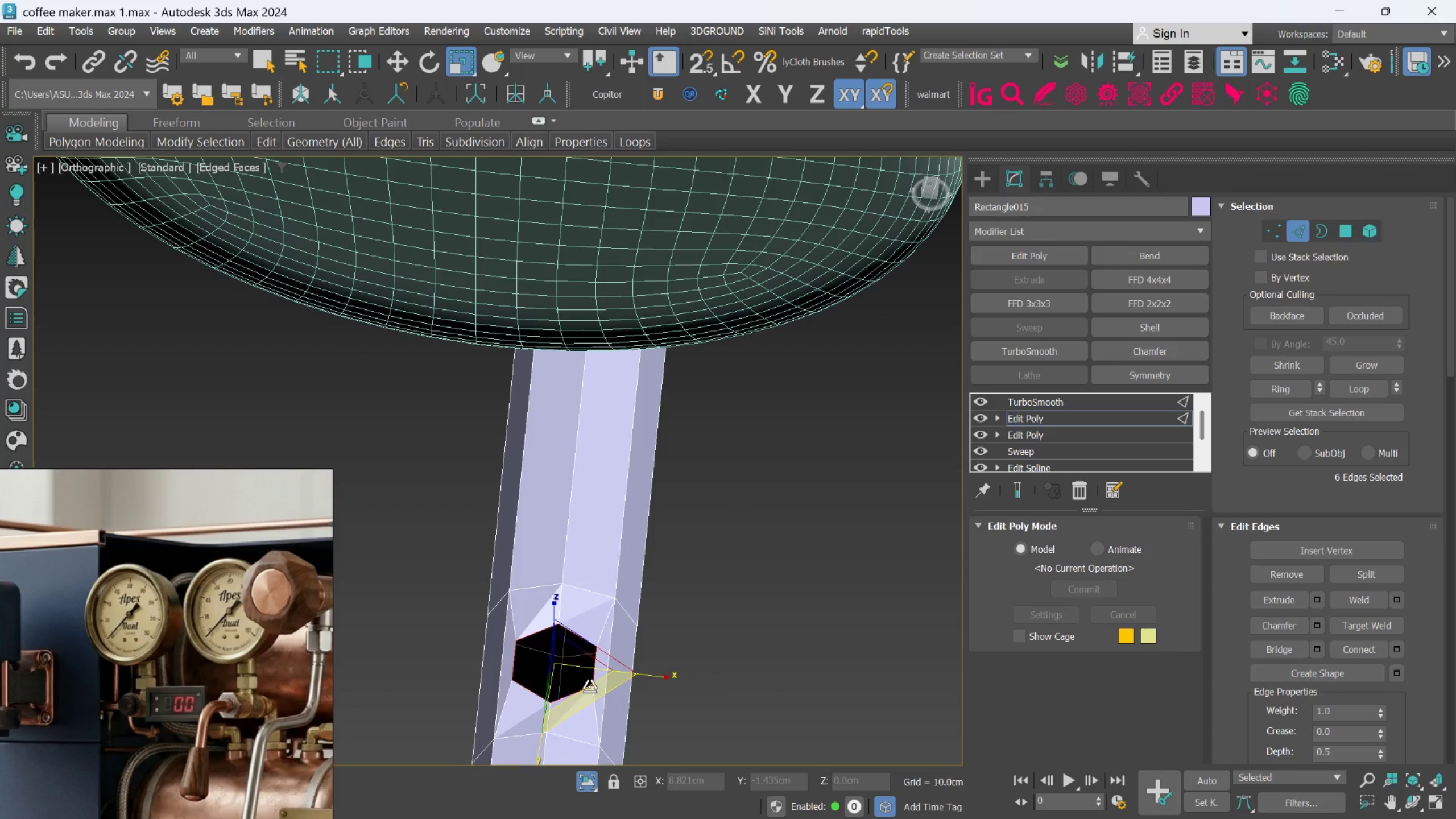 
hold_key(key=AltLeft, duration=0.88)
 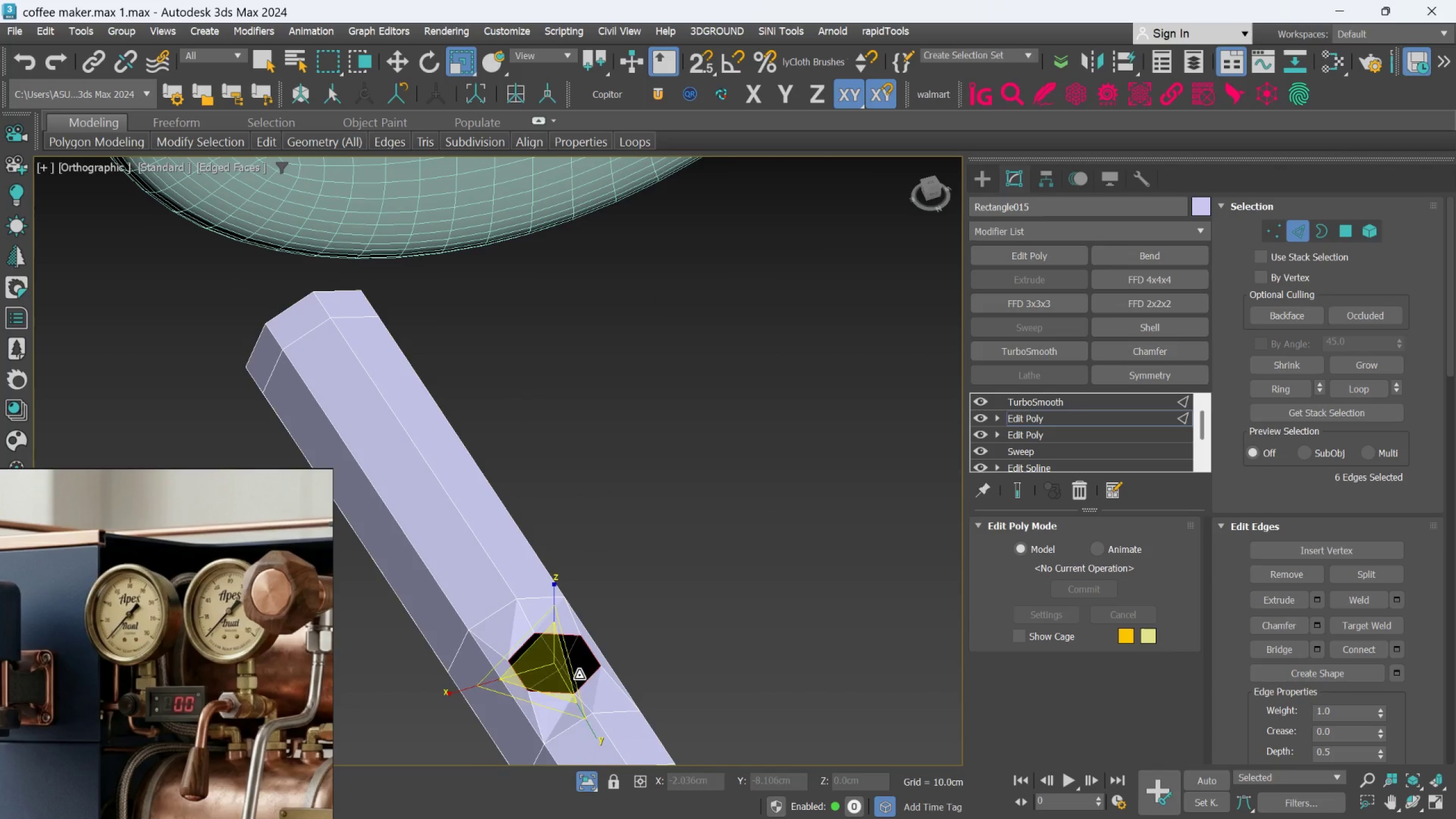 
scroll: coordinate [560, 686], scroll_direction: up, amount: 1.0
 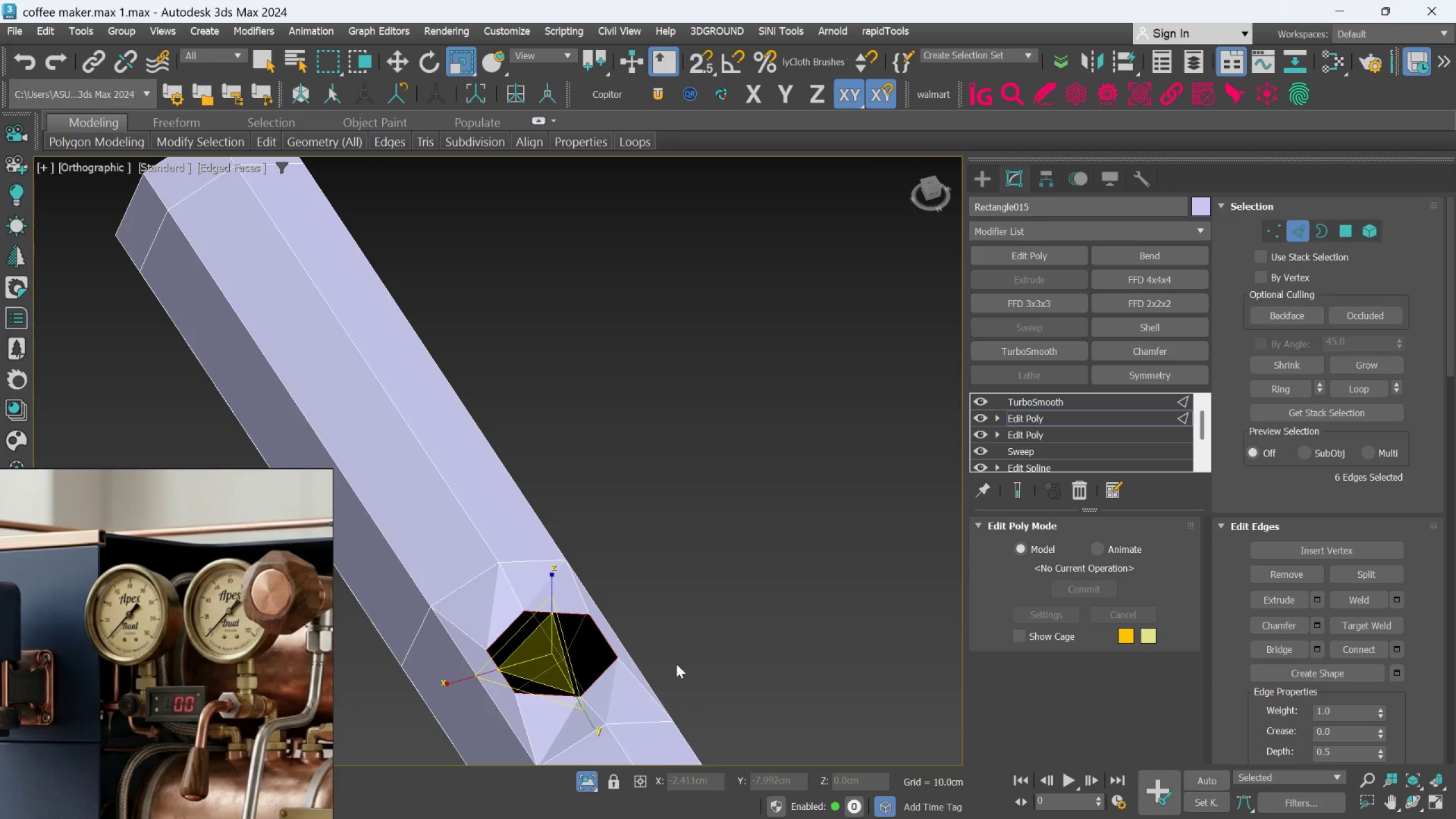 
left_click([593, 712])
 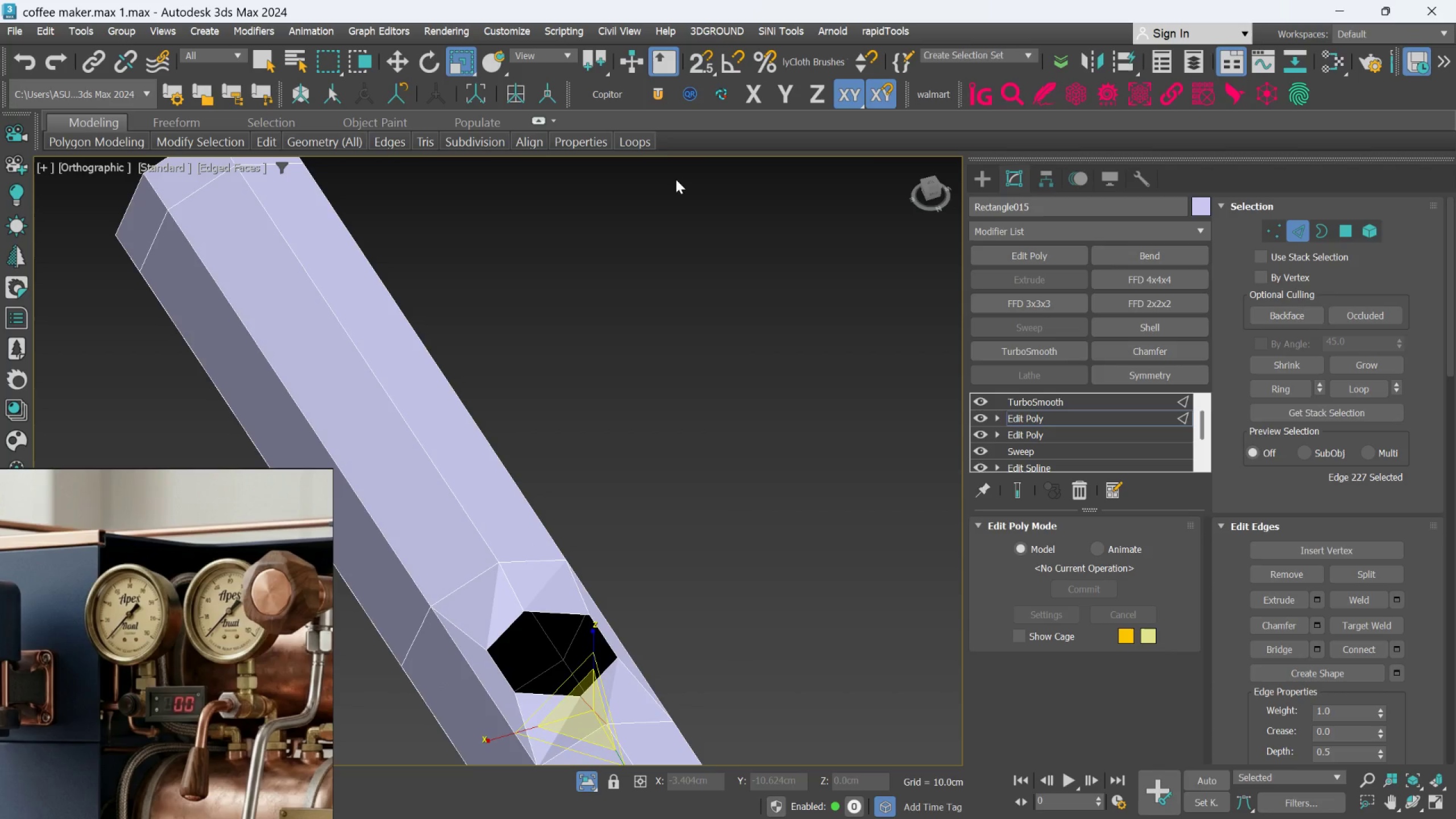 
left_click([653, 146])
 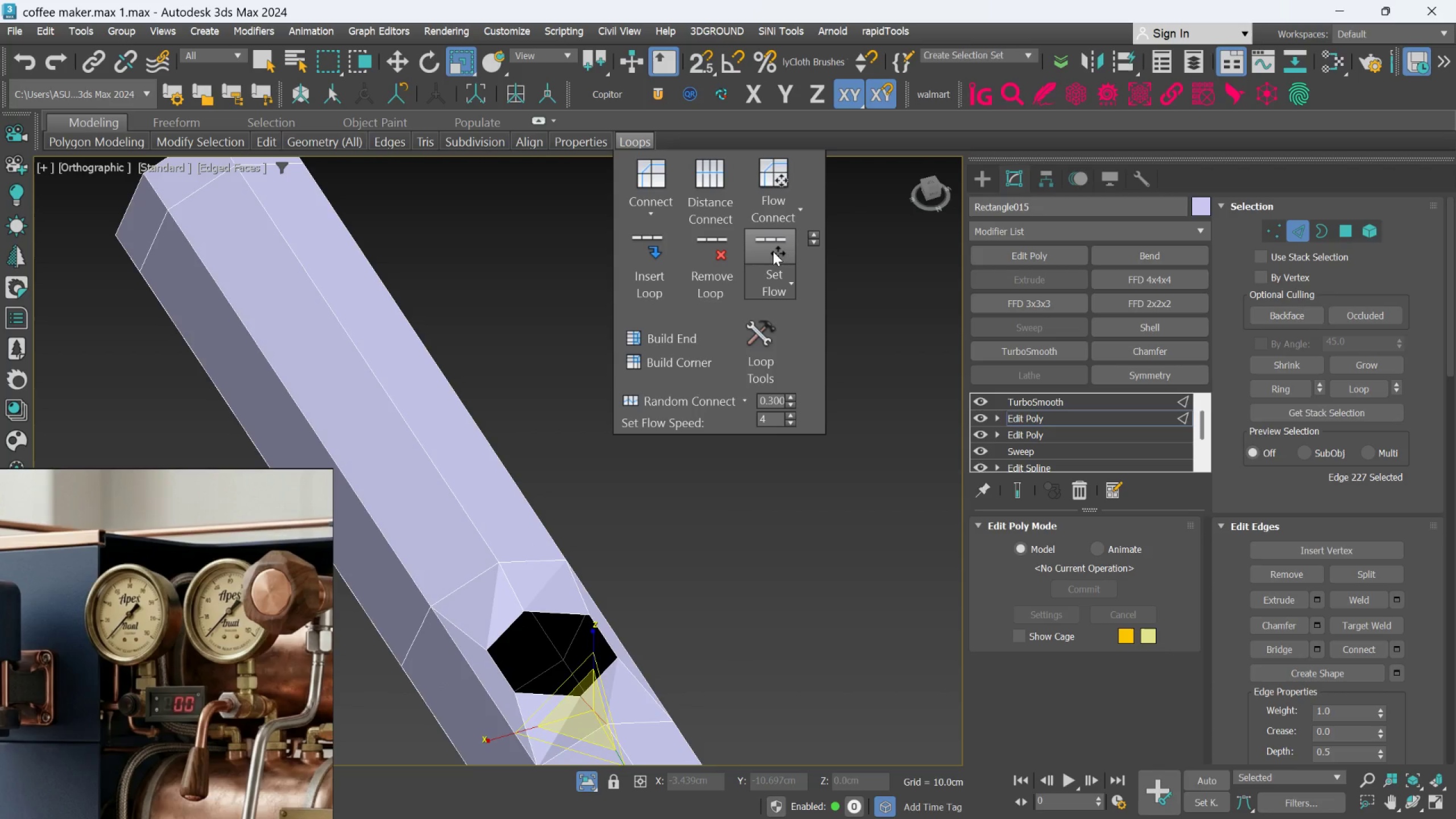 
left_click([774, 254])
 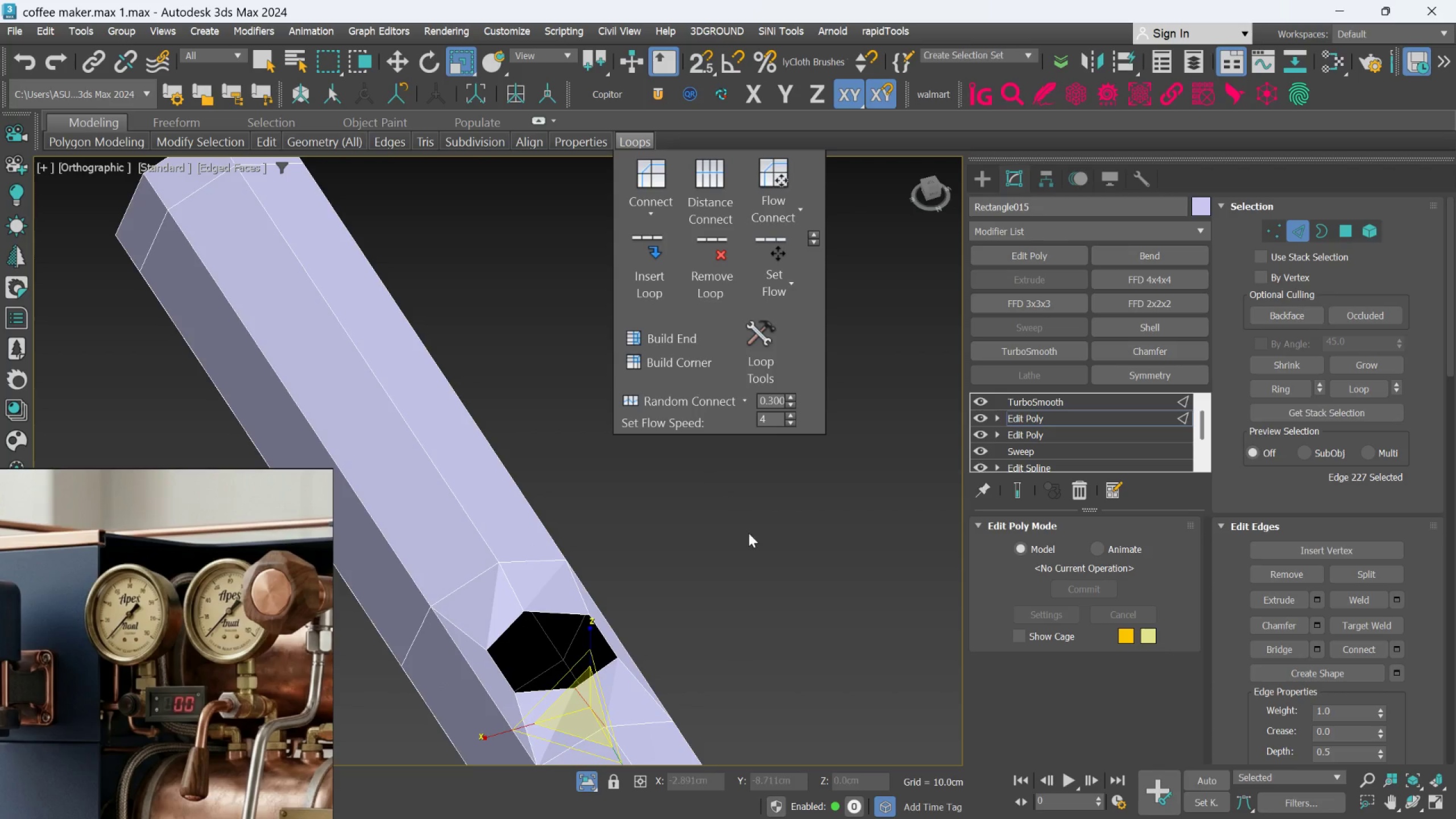 
left_click([763, 537])
 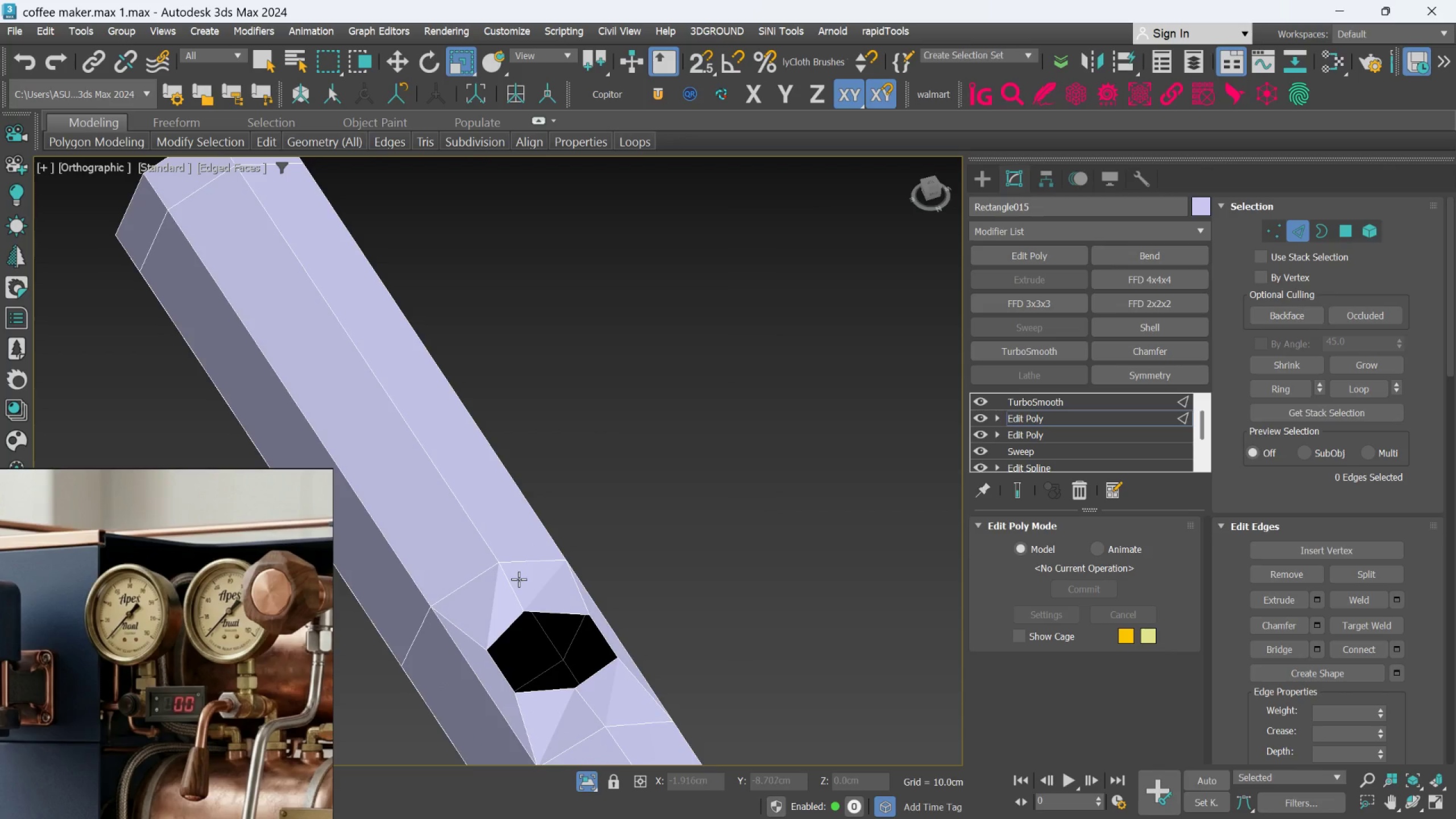 
left_click([511, 582])
 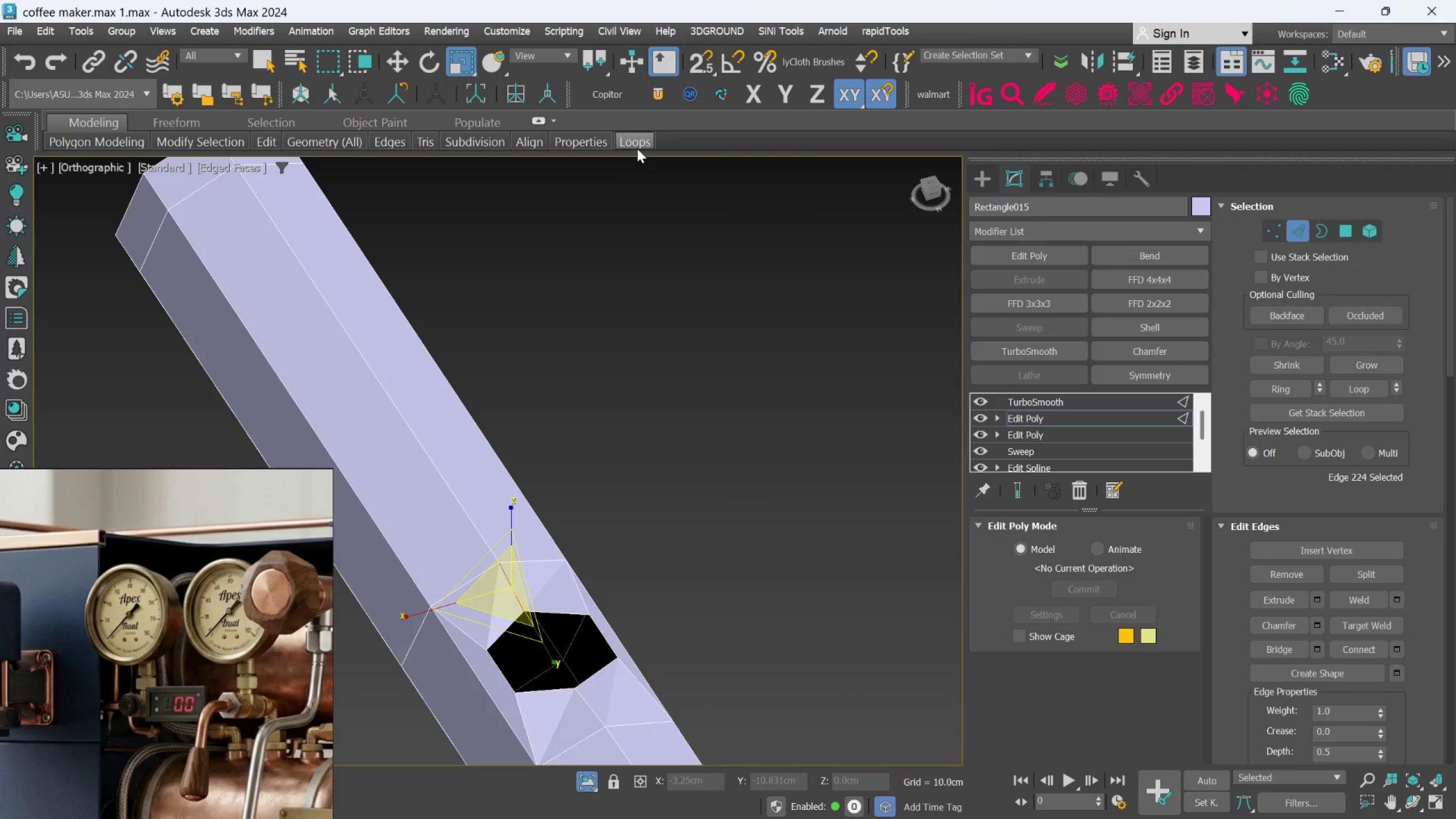 
left_click([638, 143])
 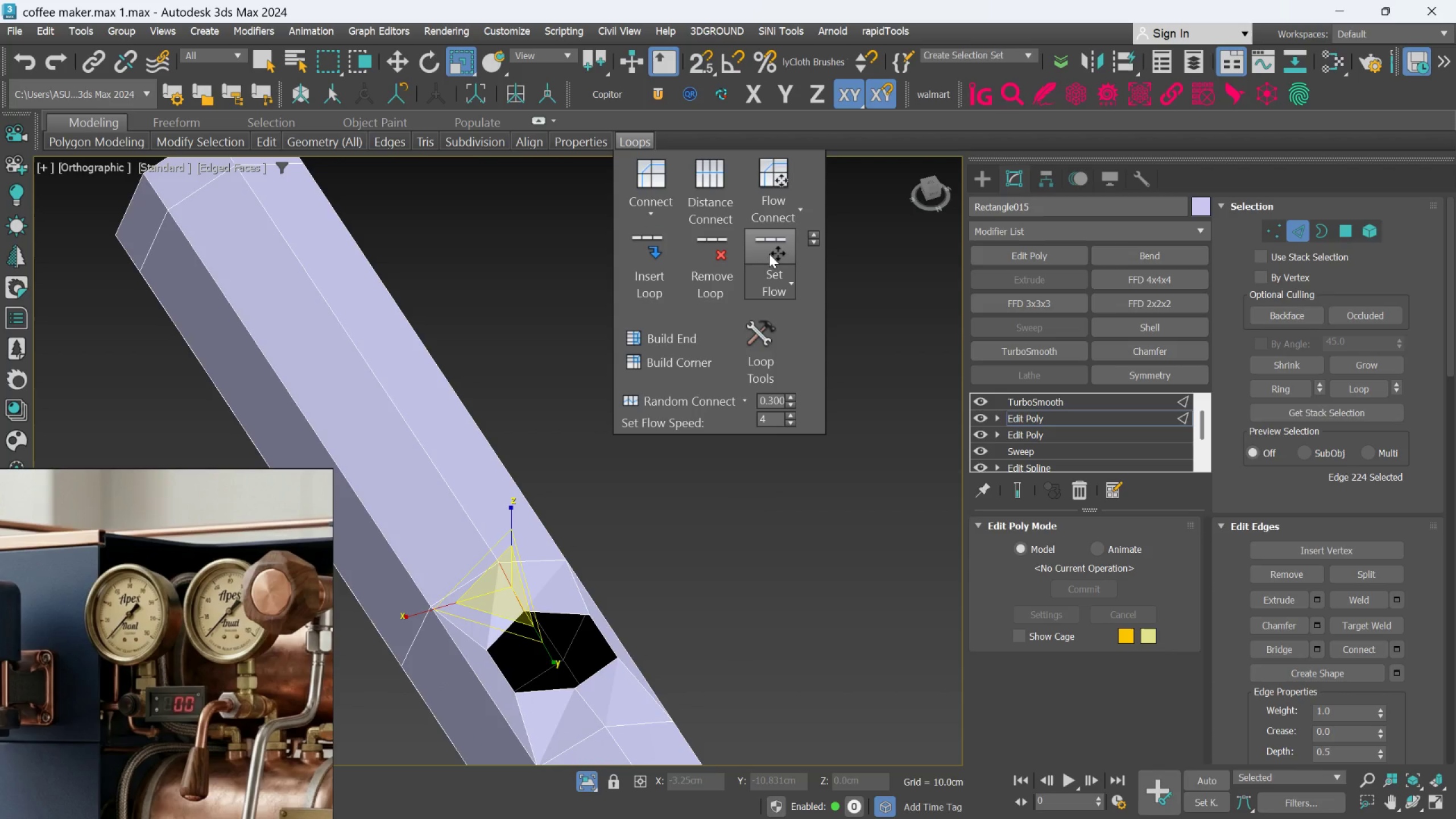 
left_click([770, 254])
 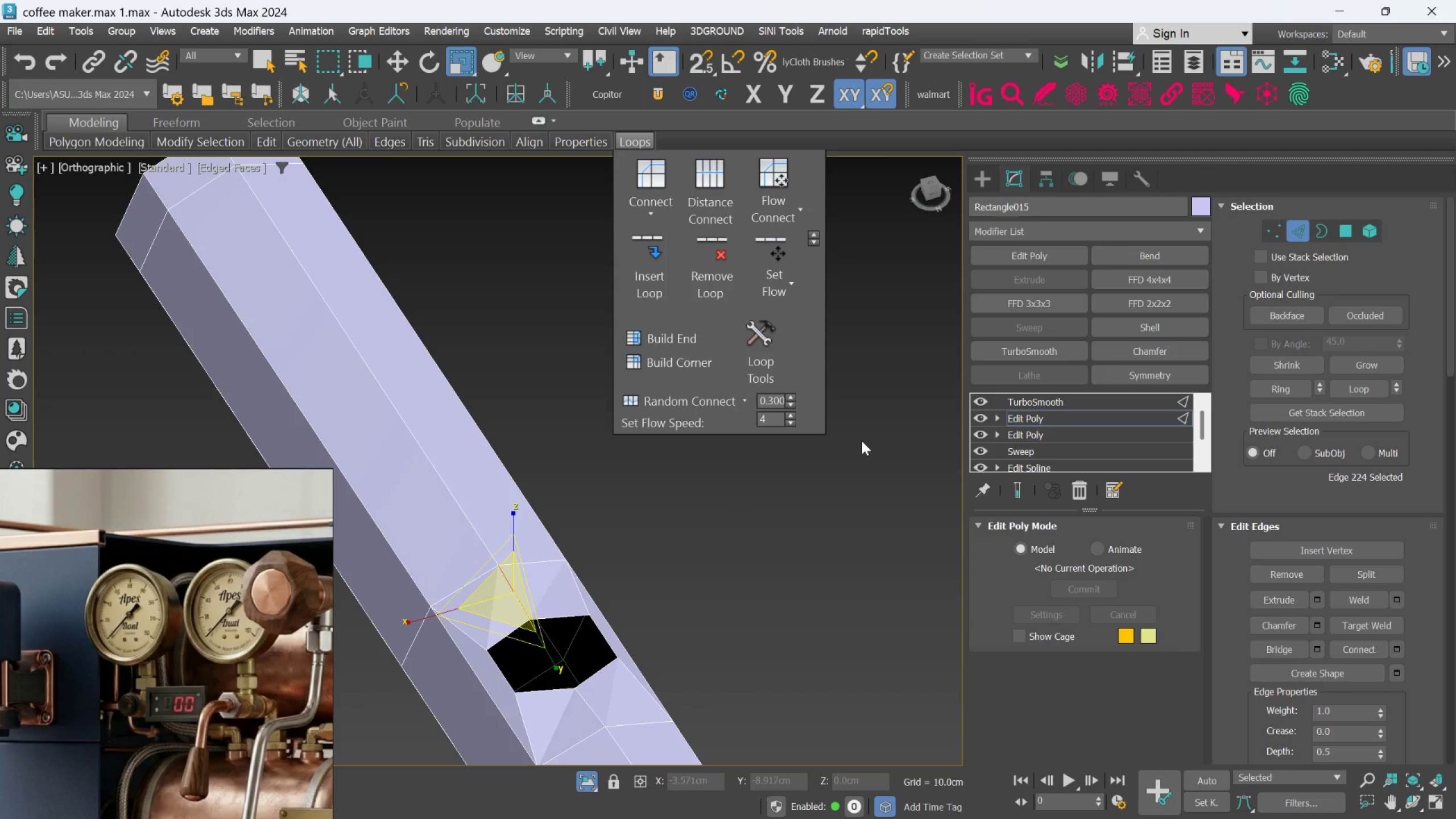 
left_click([862, 441])
 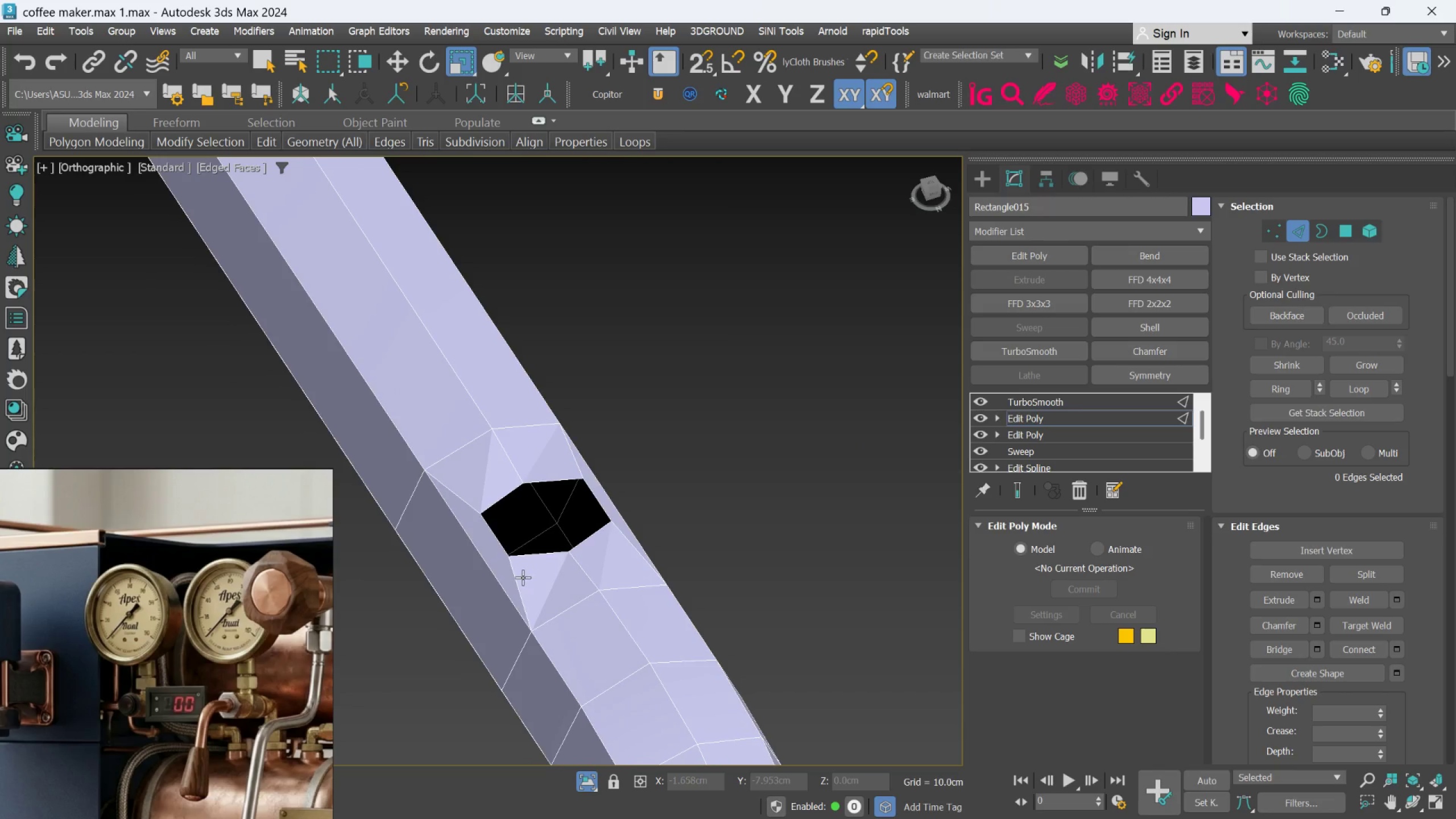 
scroll: coordinate [566, 536], scroll_direction: down, amount: 1.0
 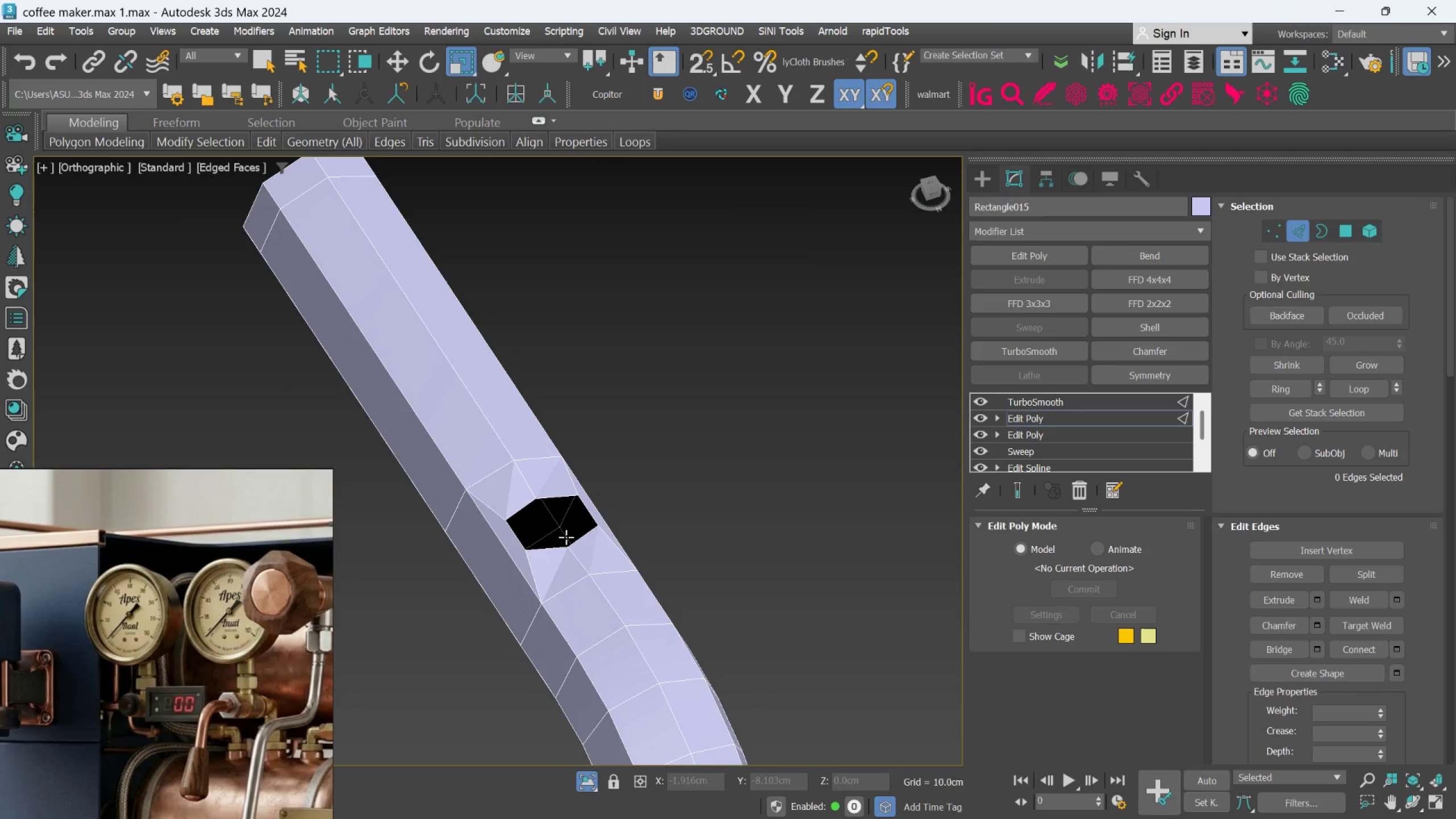 
hold_key(key=AltLeft, duration=1.11)
 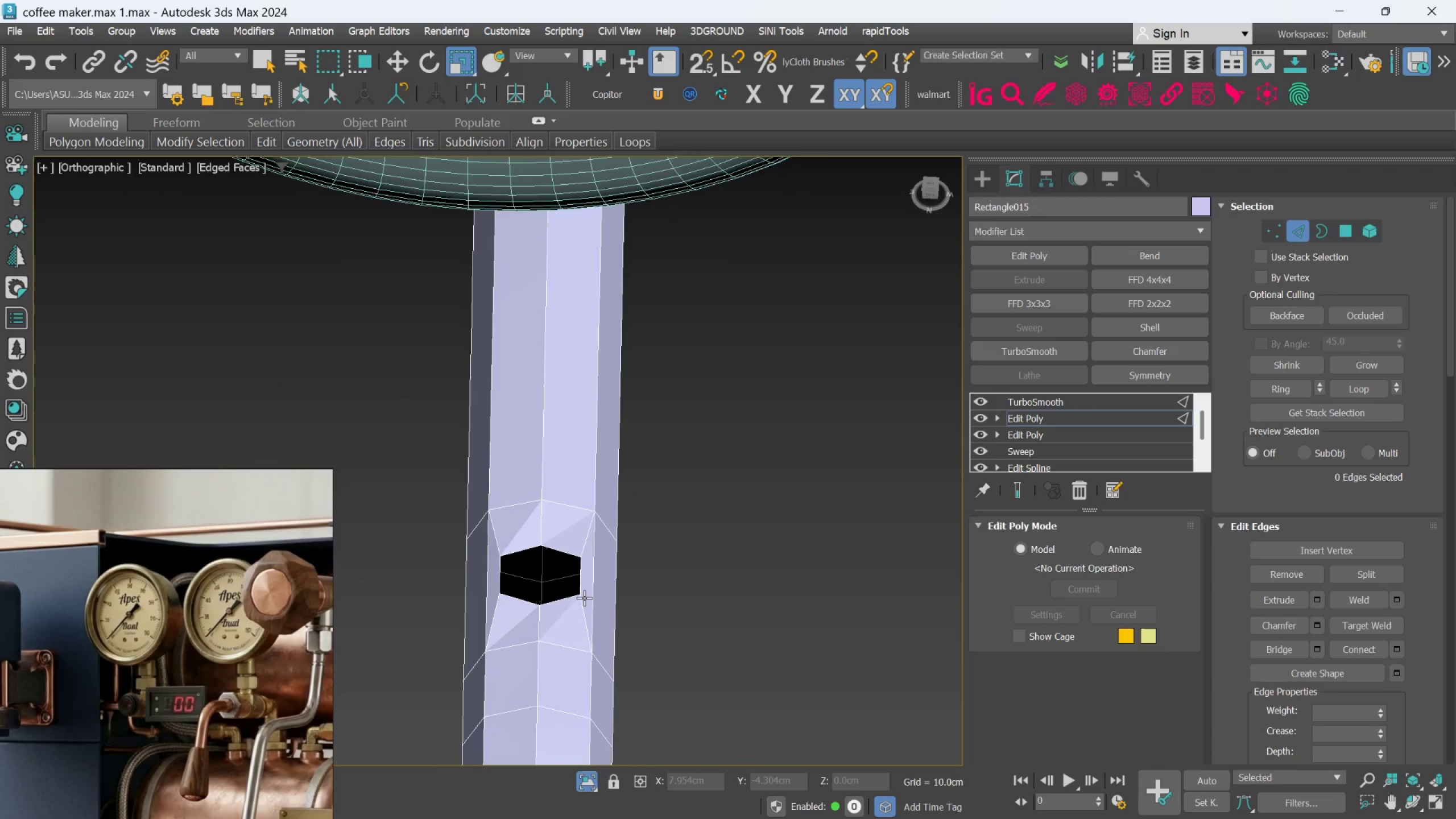 
scroll: coordinate [584, 598], scroll_direction: up, amount: 1.0
 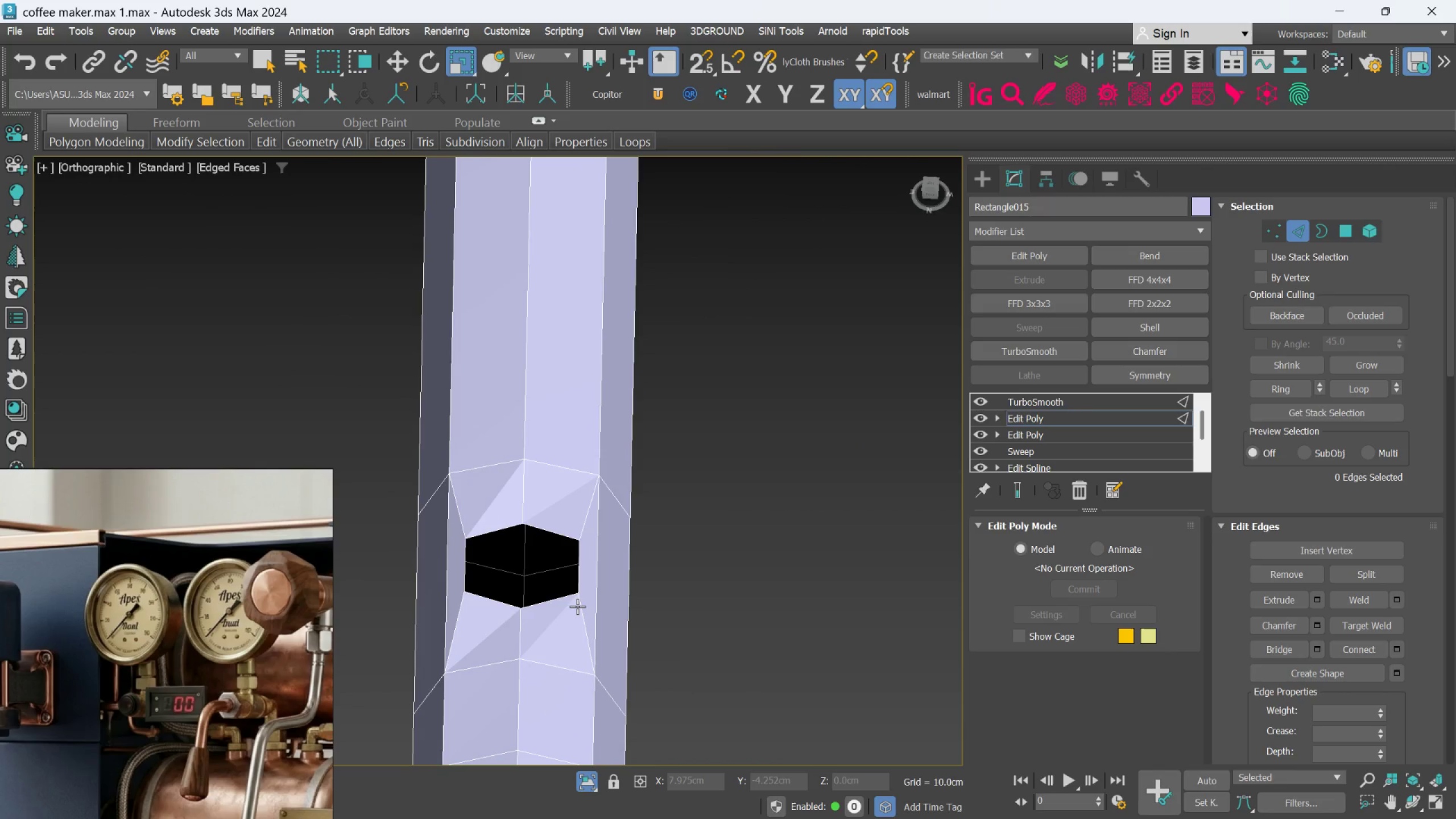 
hold_key(key=ControlLeft, duration=0.53)
left_click([577, 606])
 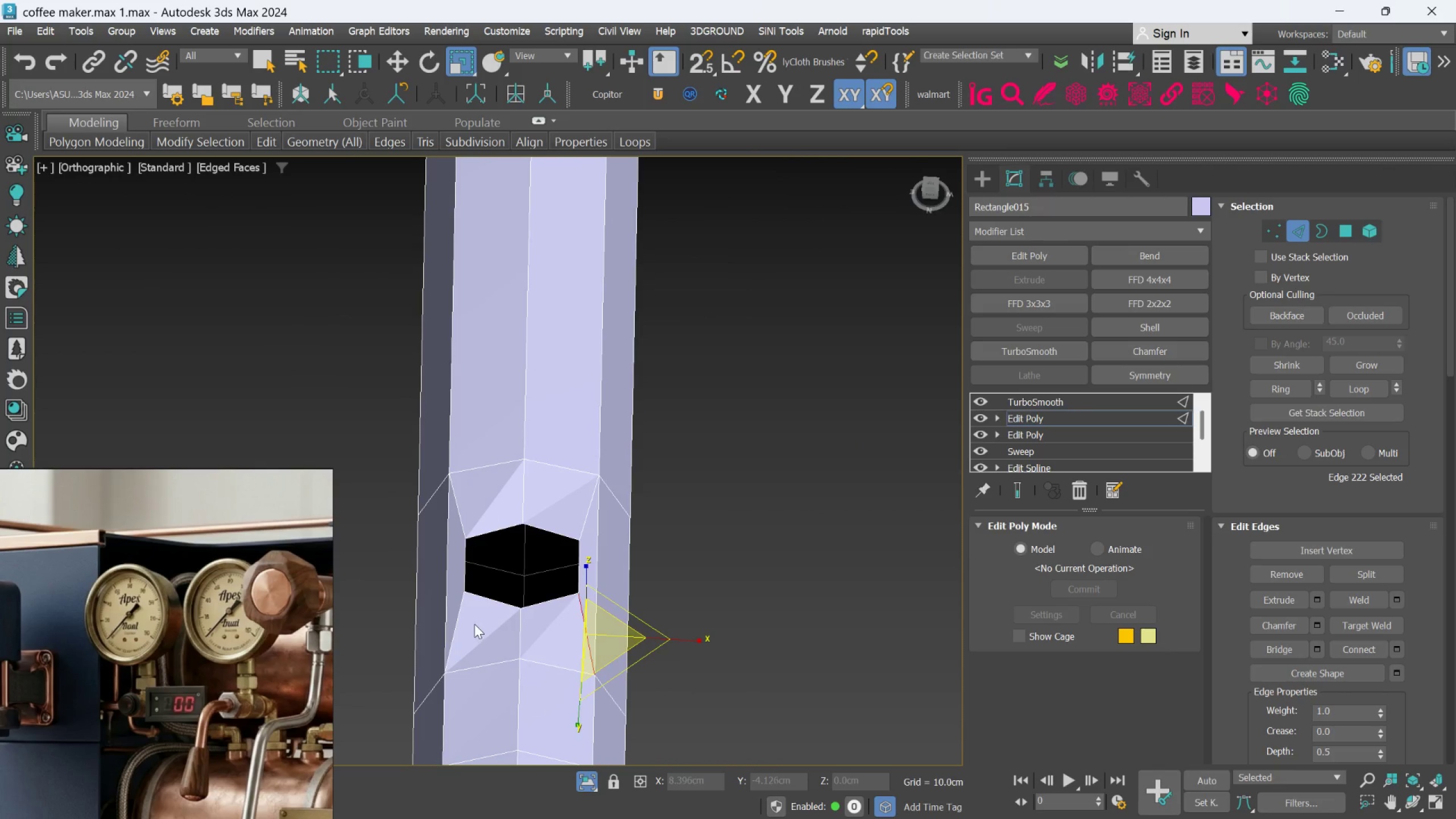 
hold_key(key=ControlLeft, duration=0.7)
left_click([458, 623])
 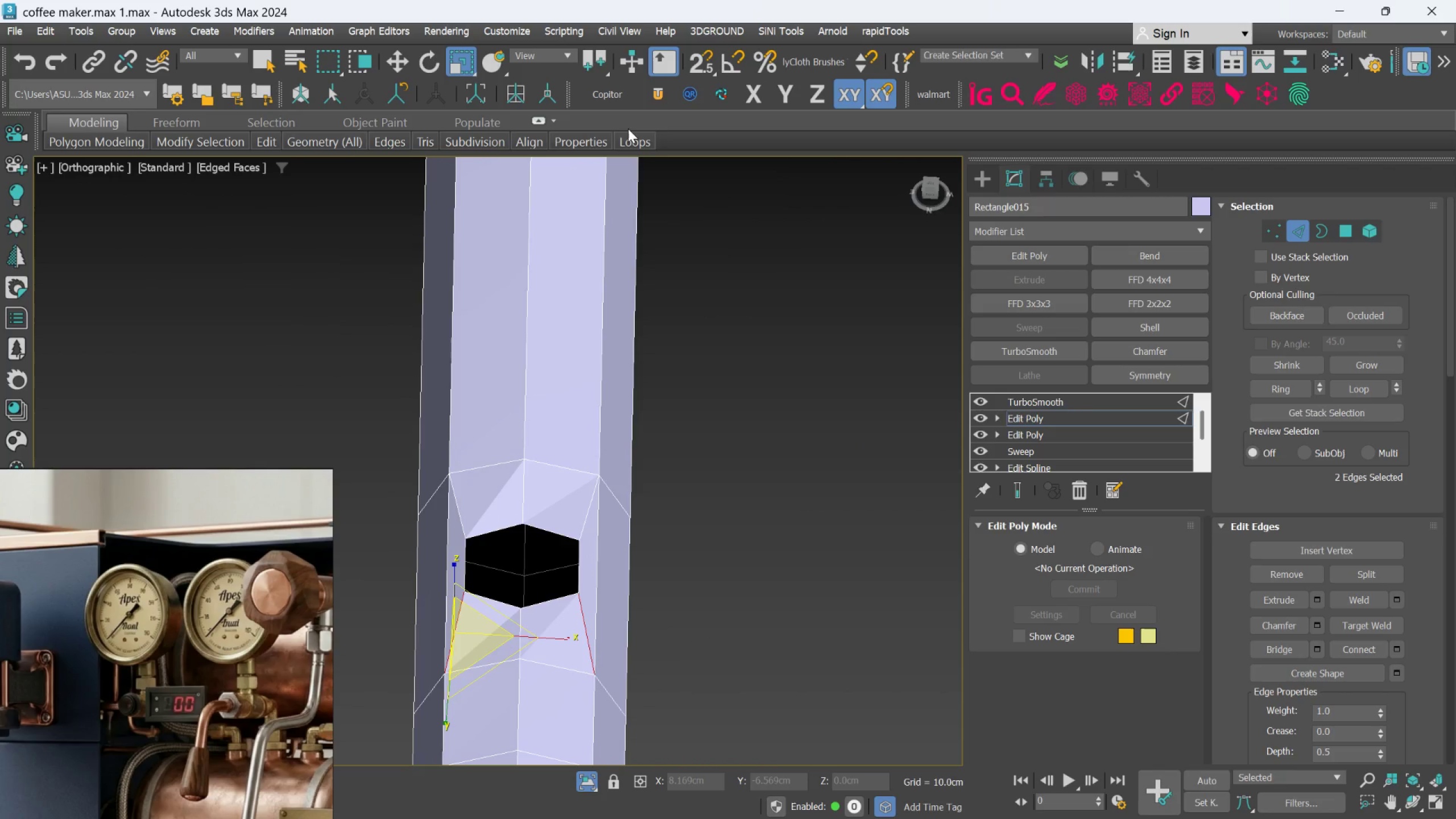 
left_click([631, 142])
 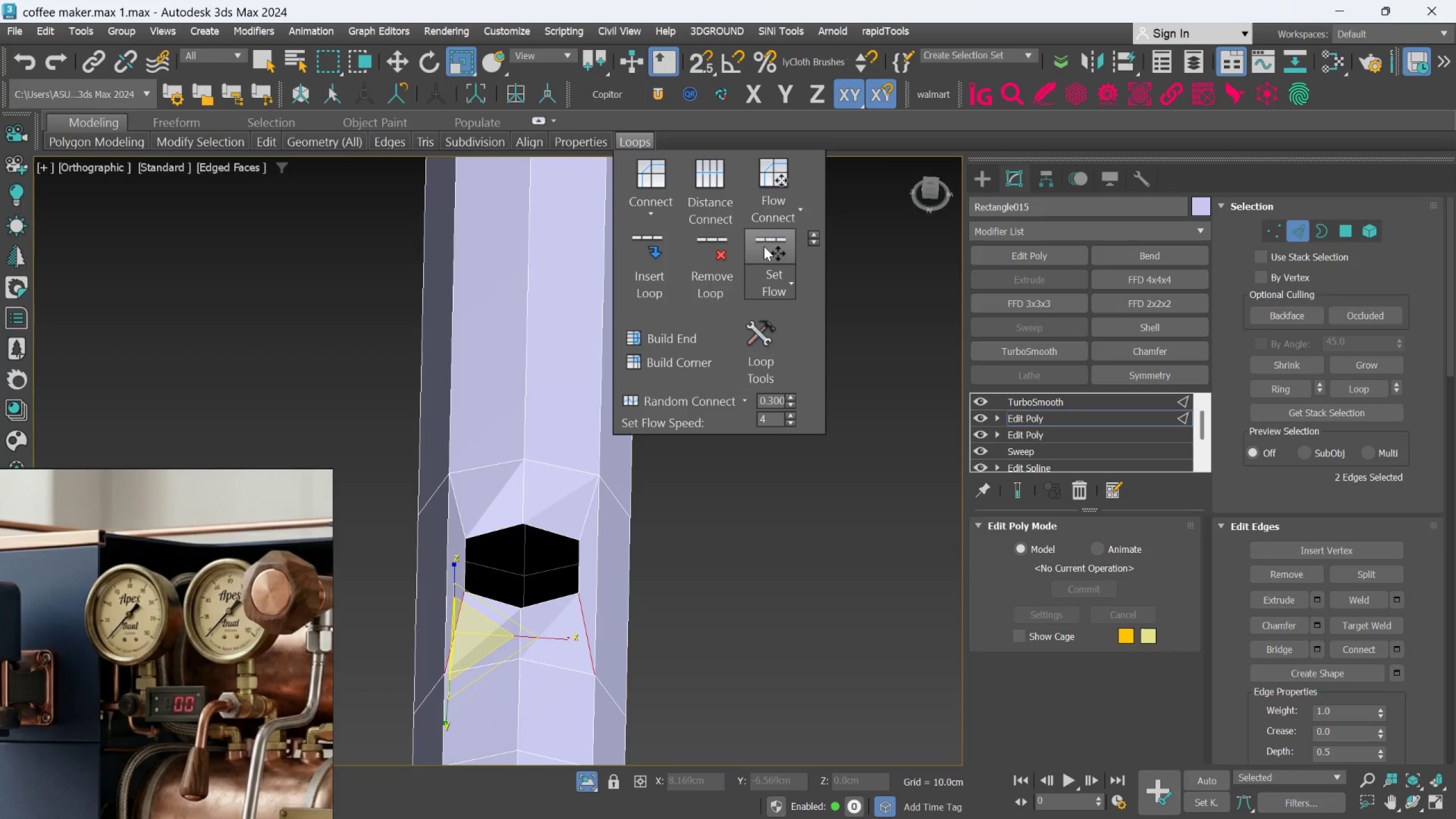 
left_click([764, 246])
 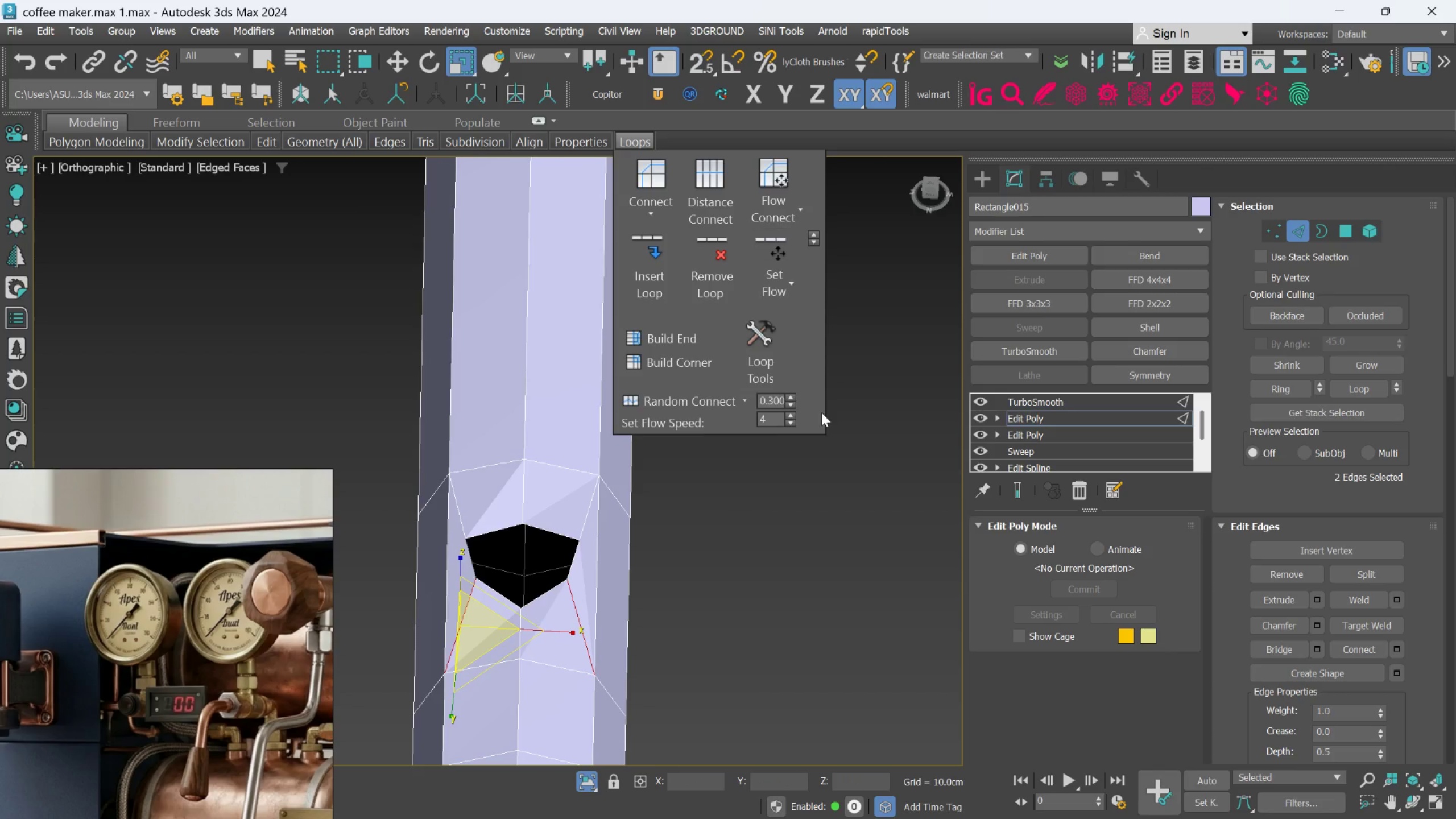 
hold_key(key=ControlLeft, duration=1.08)
left_click([881, 437])
 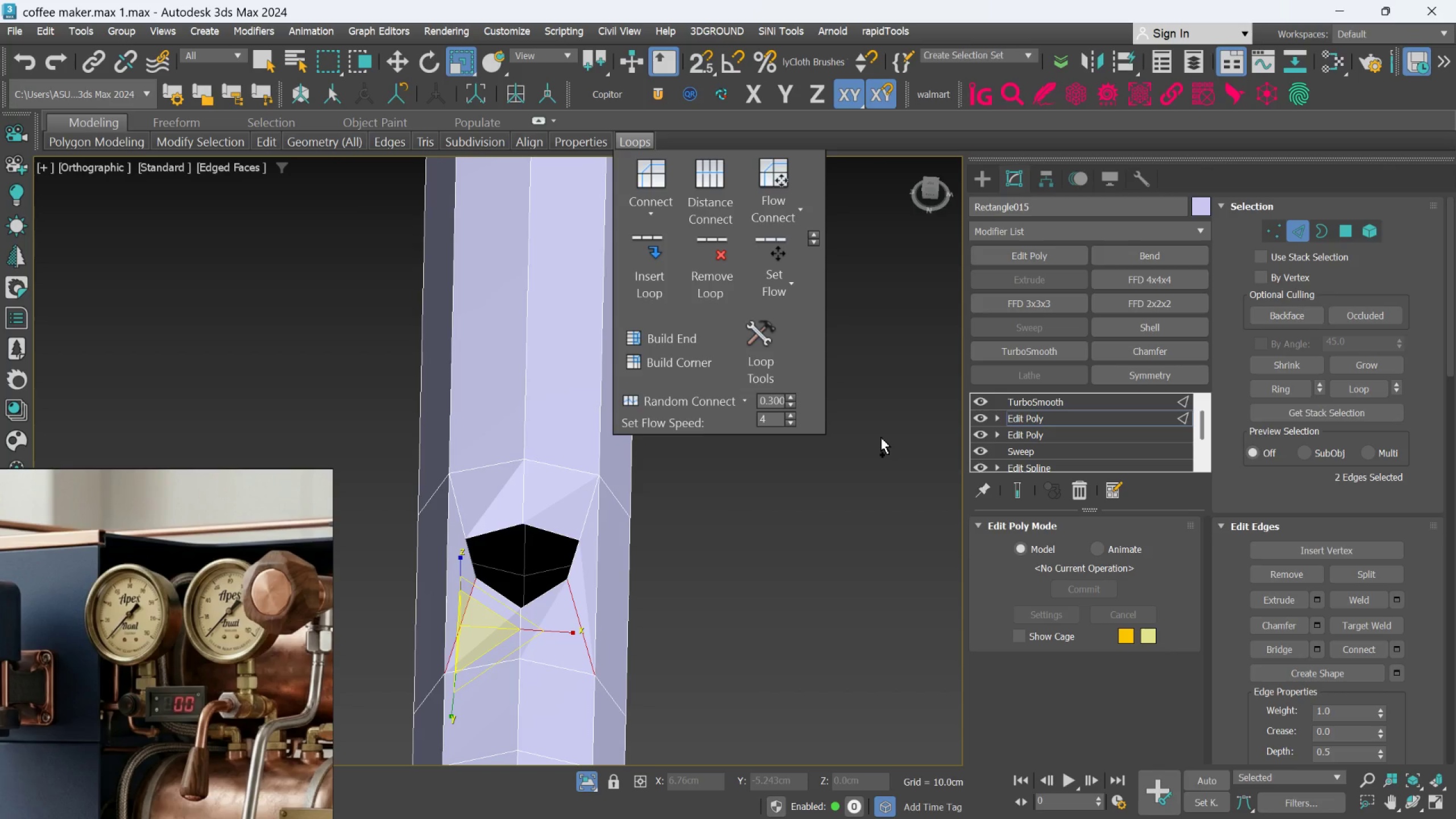 
key(Control+Z)
 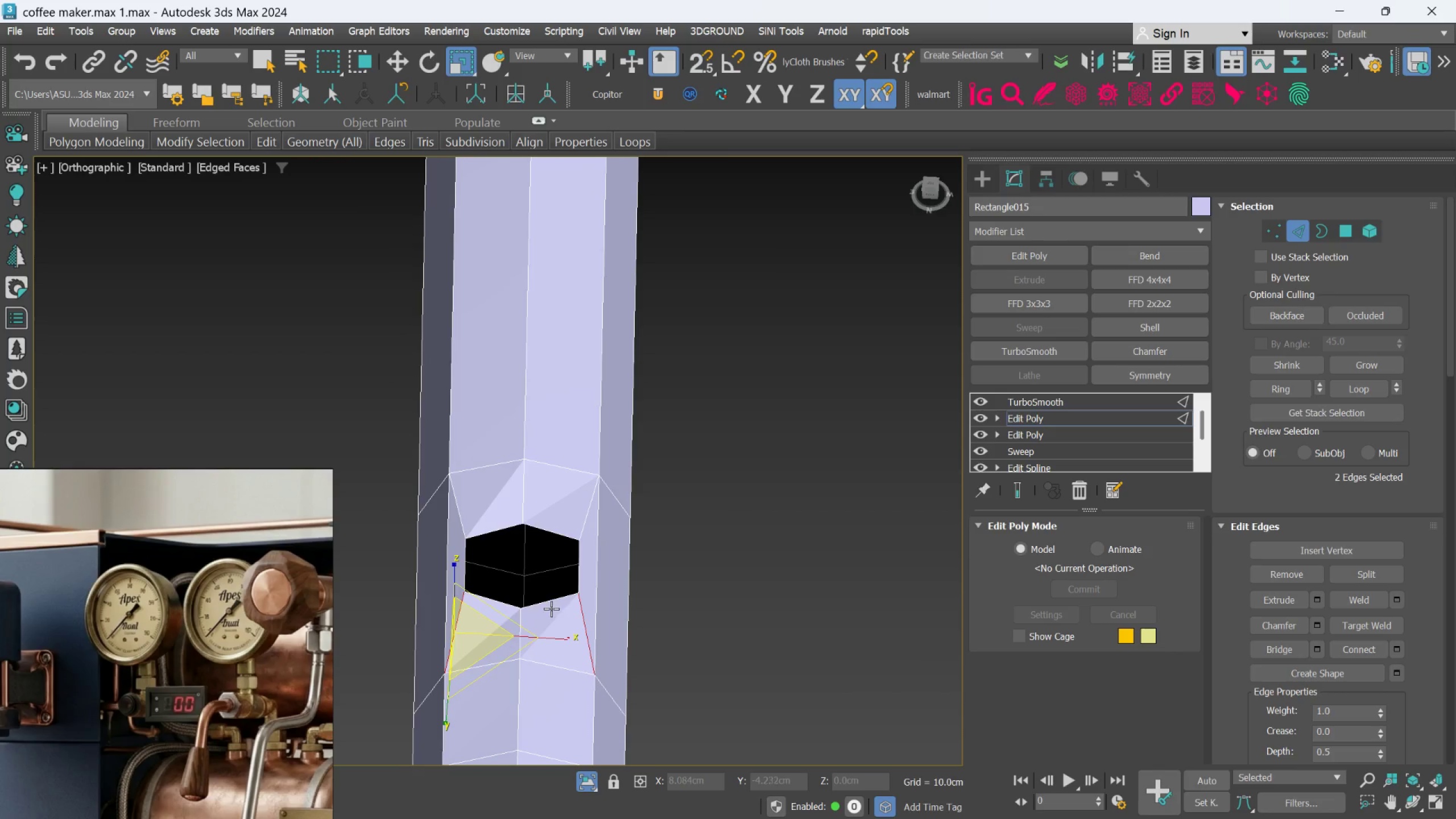 
double_click([553, 599])
 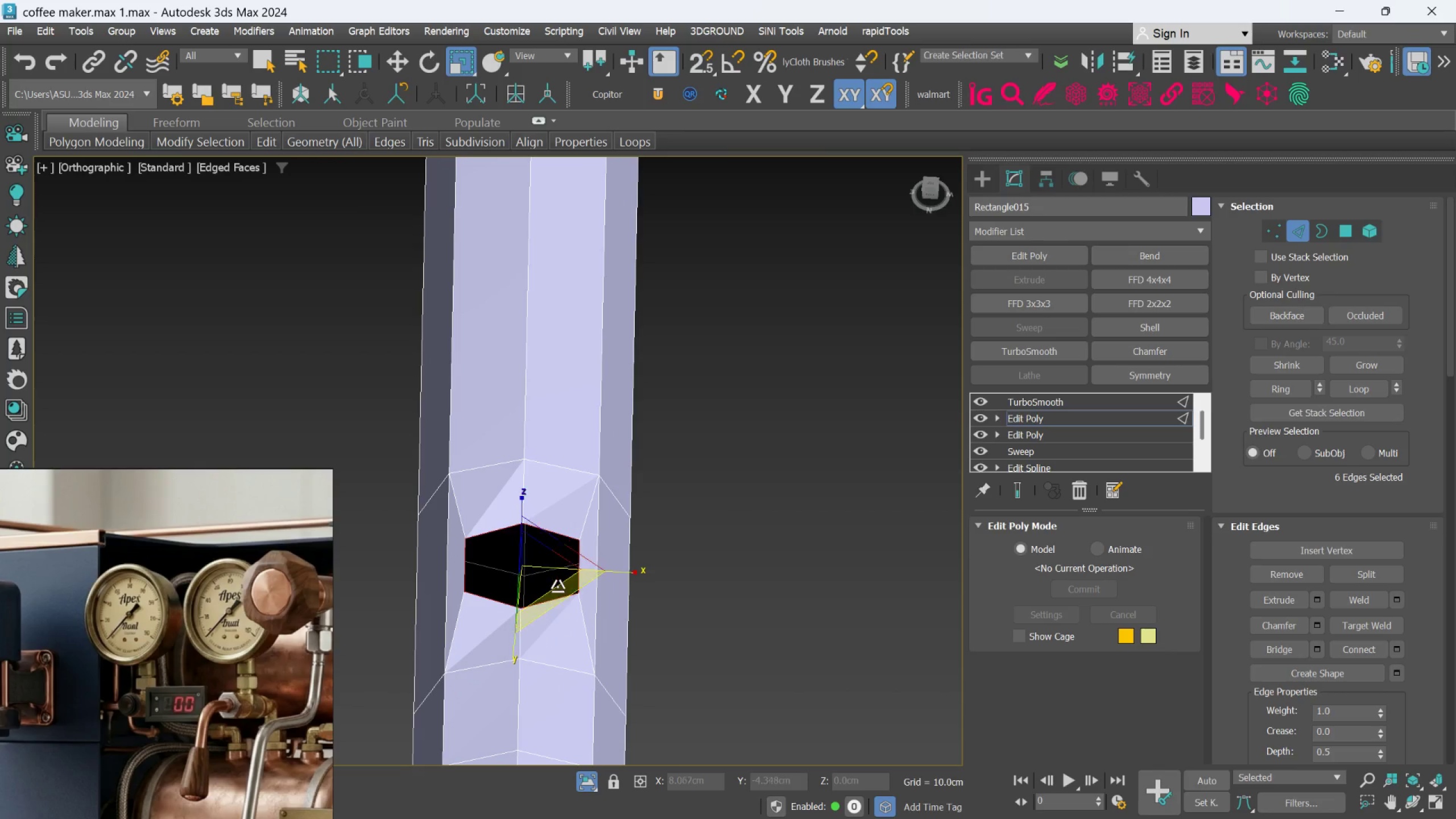 
key(W)
 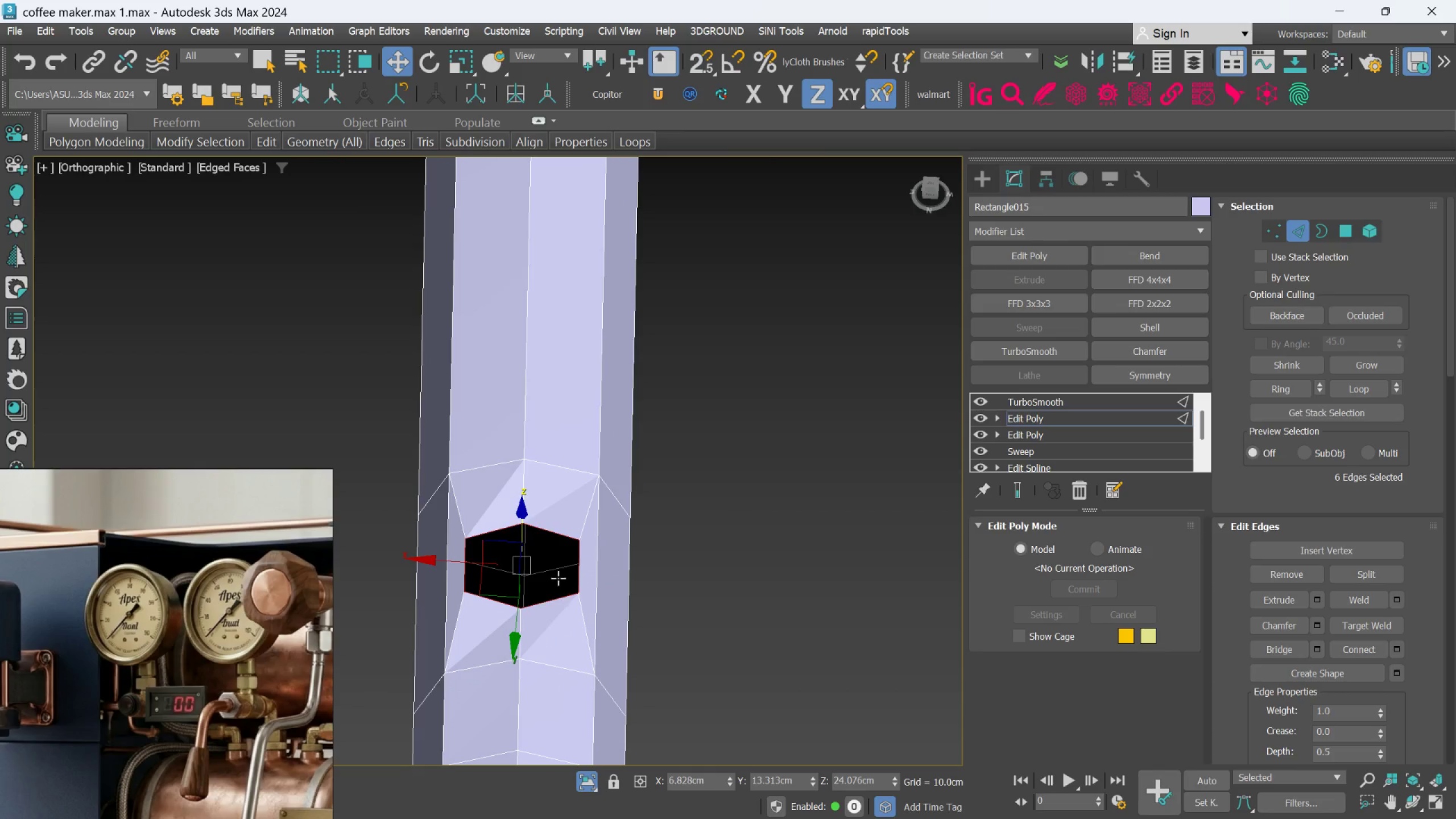 
scroll: coordinate [558, 576], scroll_direction: down, amount: 2.0
 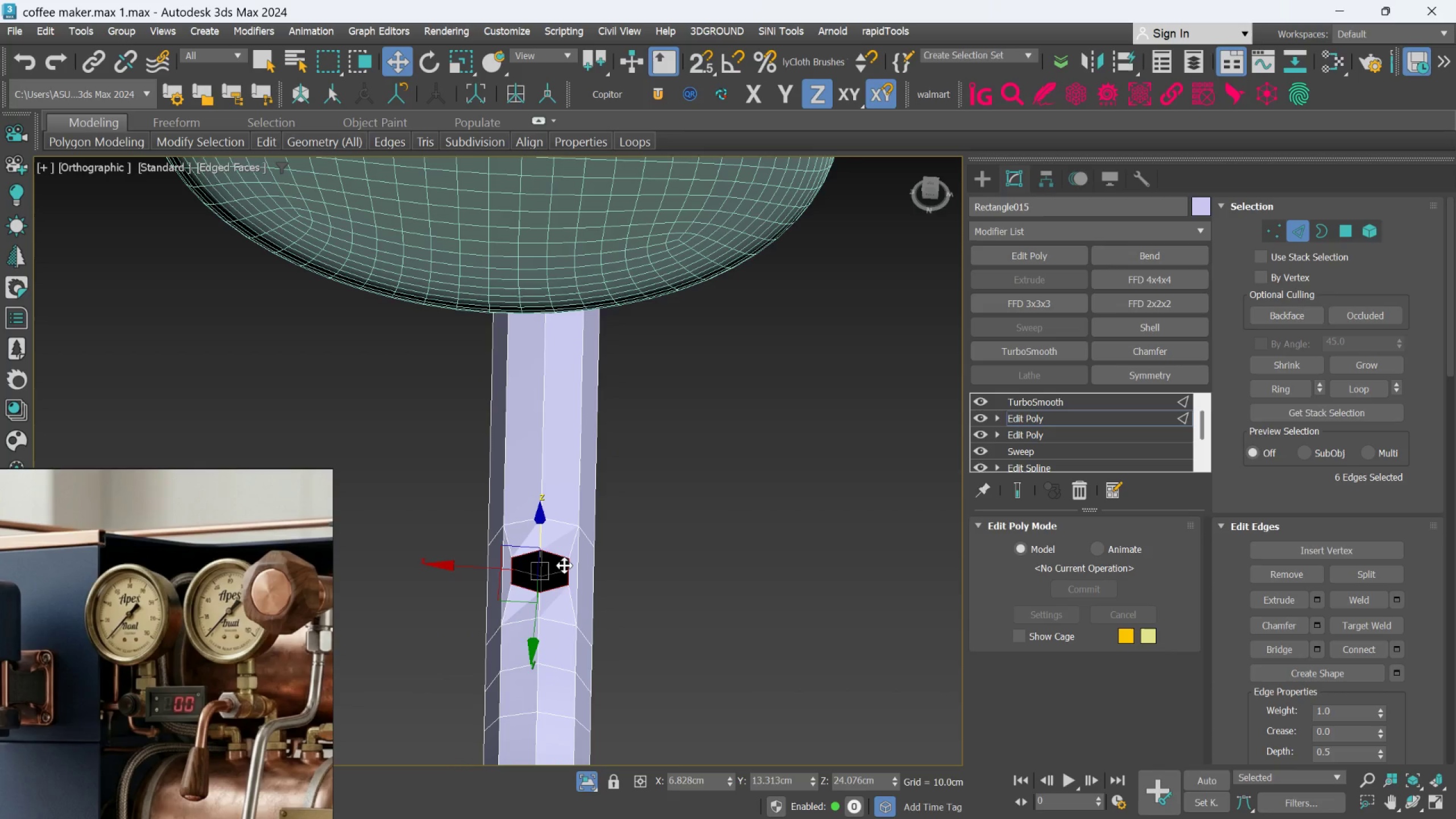 
hold_key(key=AltLeft, duration=0.61)
 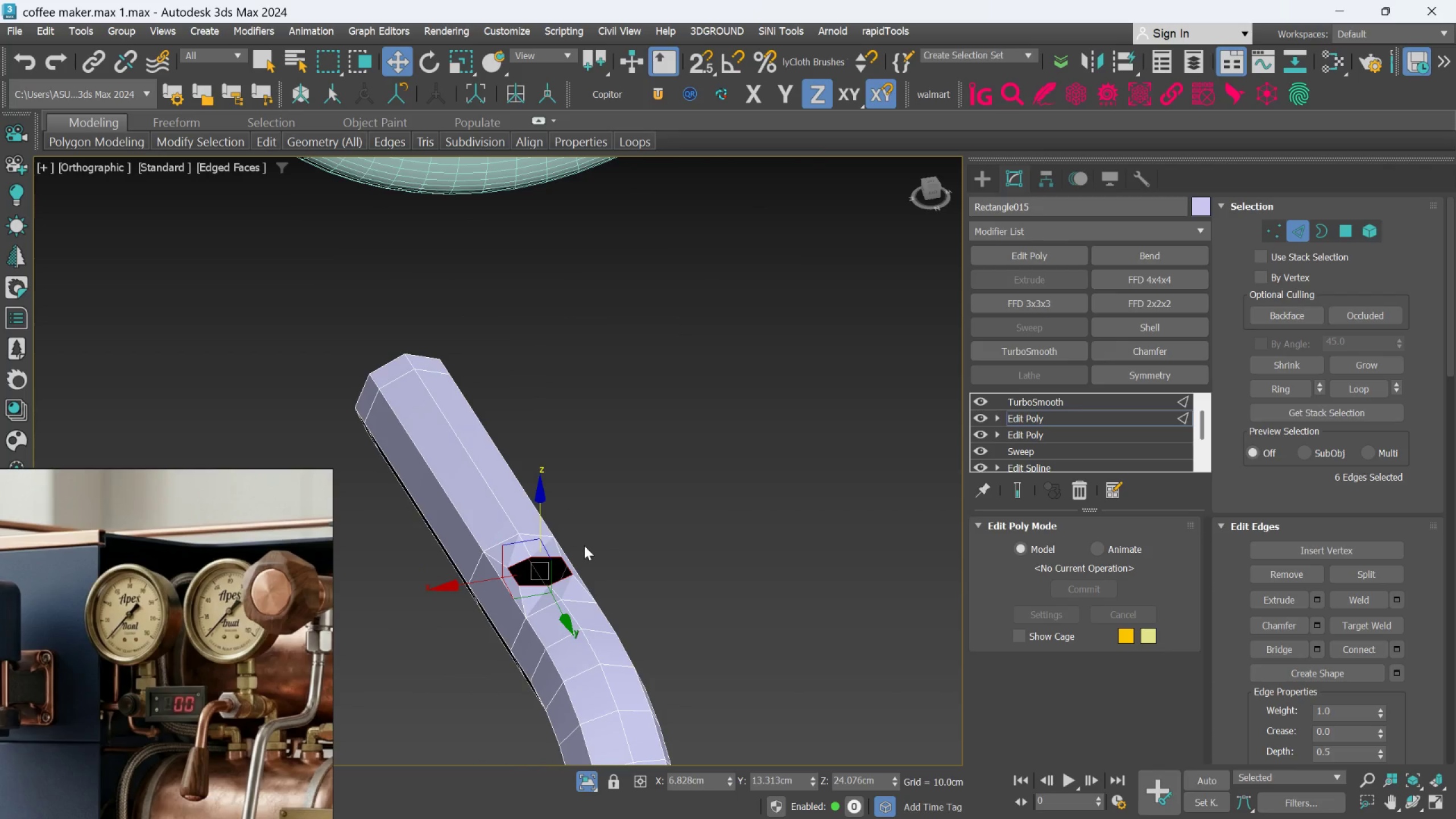 
scroll: coordinate [584, 545], scroll_direction: down, amount: 2.0
 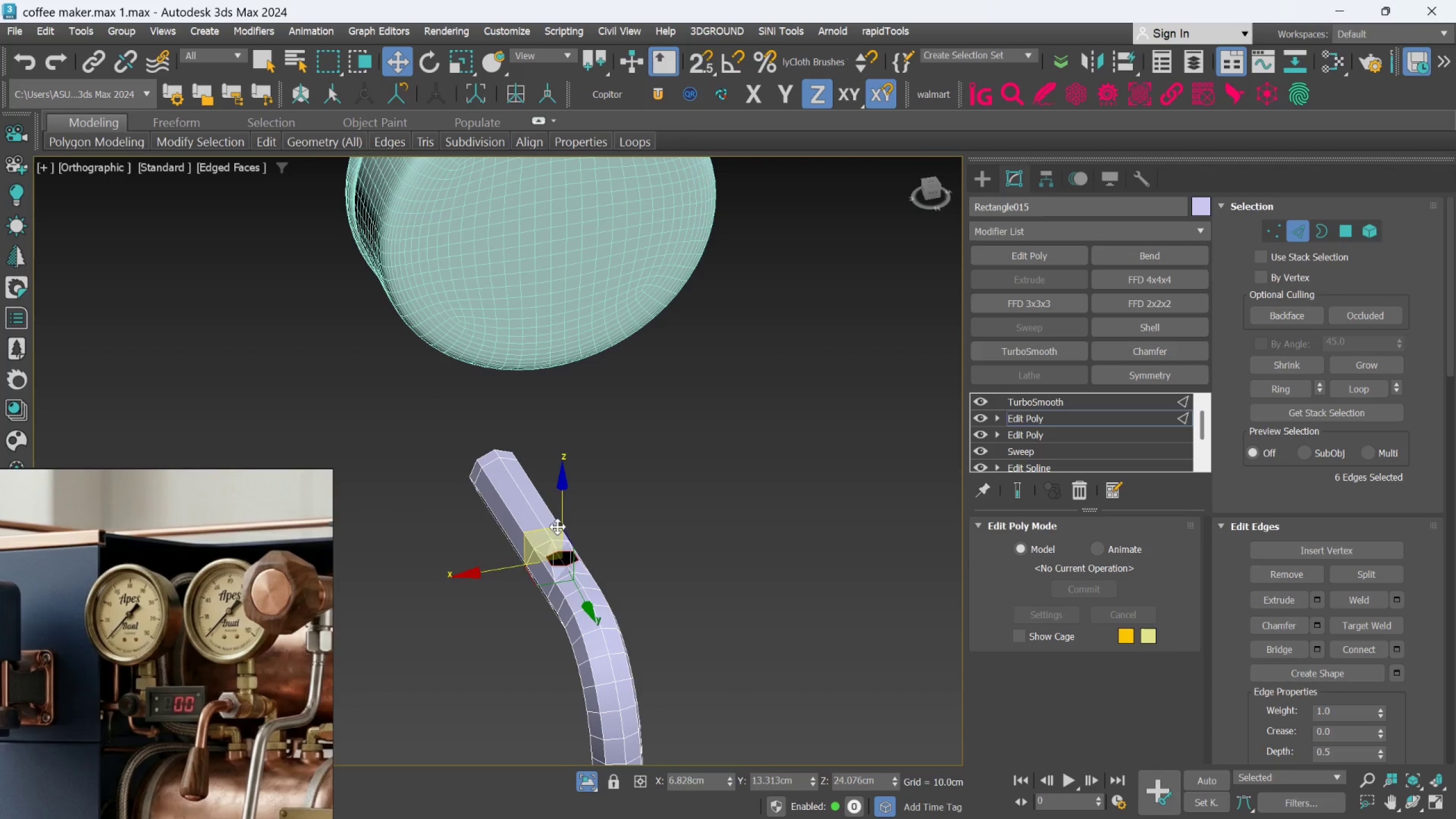 
hold_key(key=ShiftLeft, duration=3.06)
left_click_drag(start_coordinate=[563, 506], to_coordinate=[589, 292])
 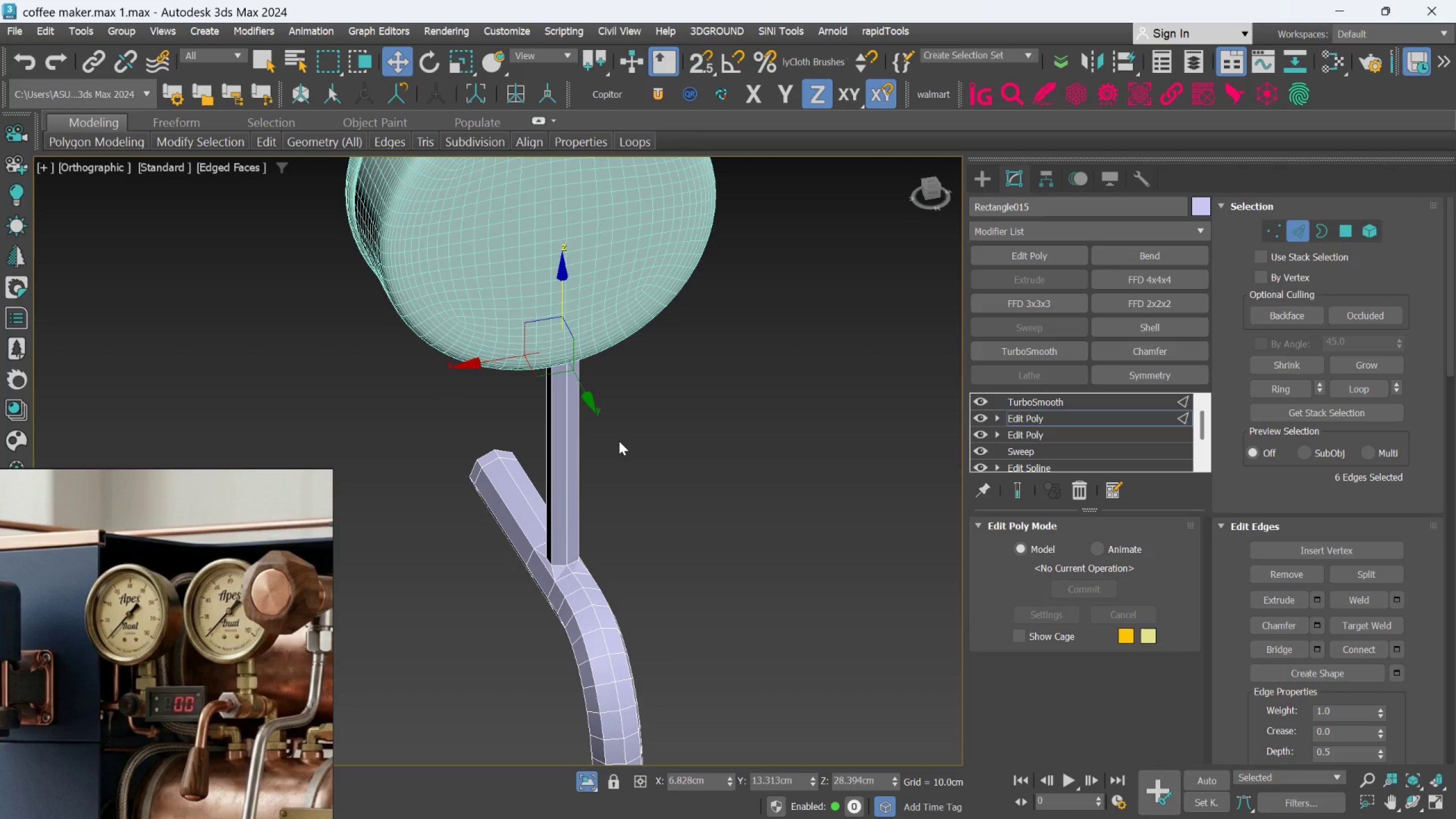 
hold_key(key=AltLeft, duration=2.06)
 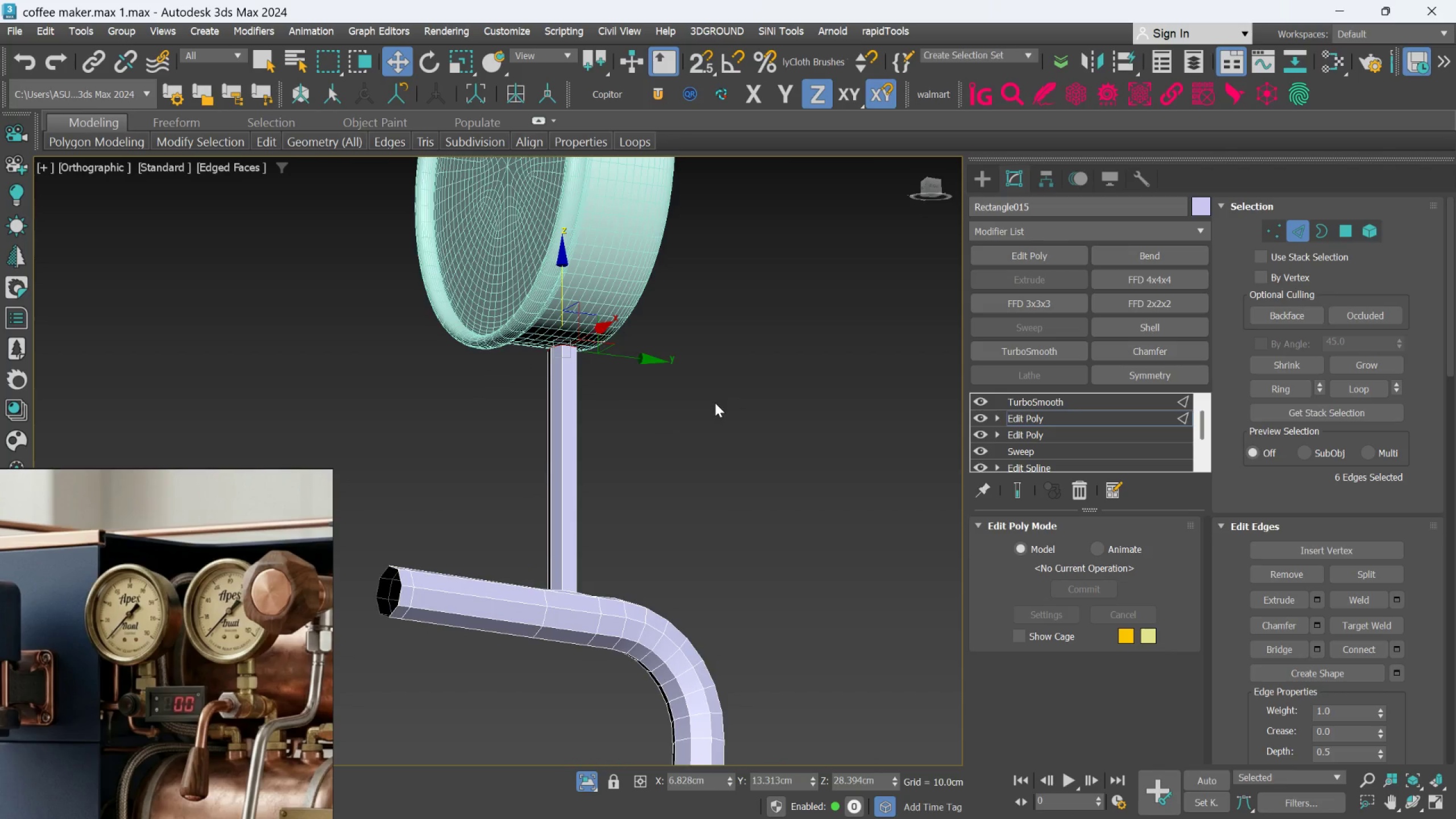 
hold_key(key=AltLeft, duration=0.86)
 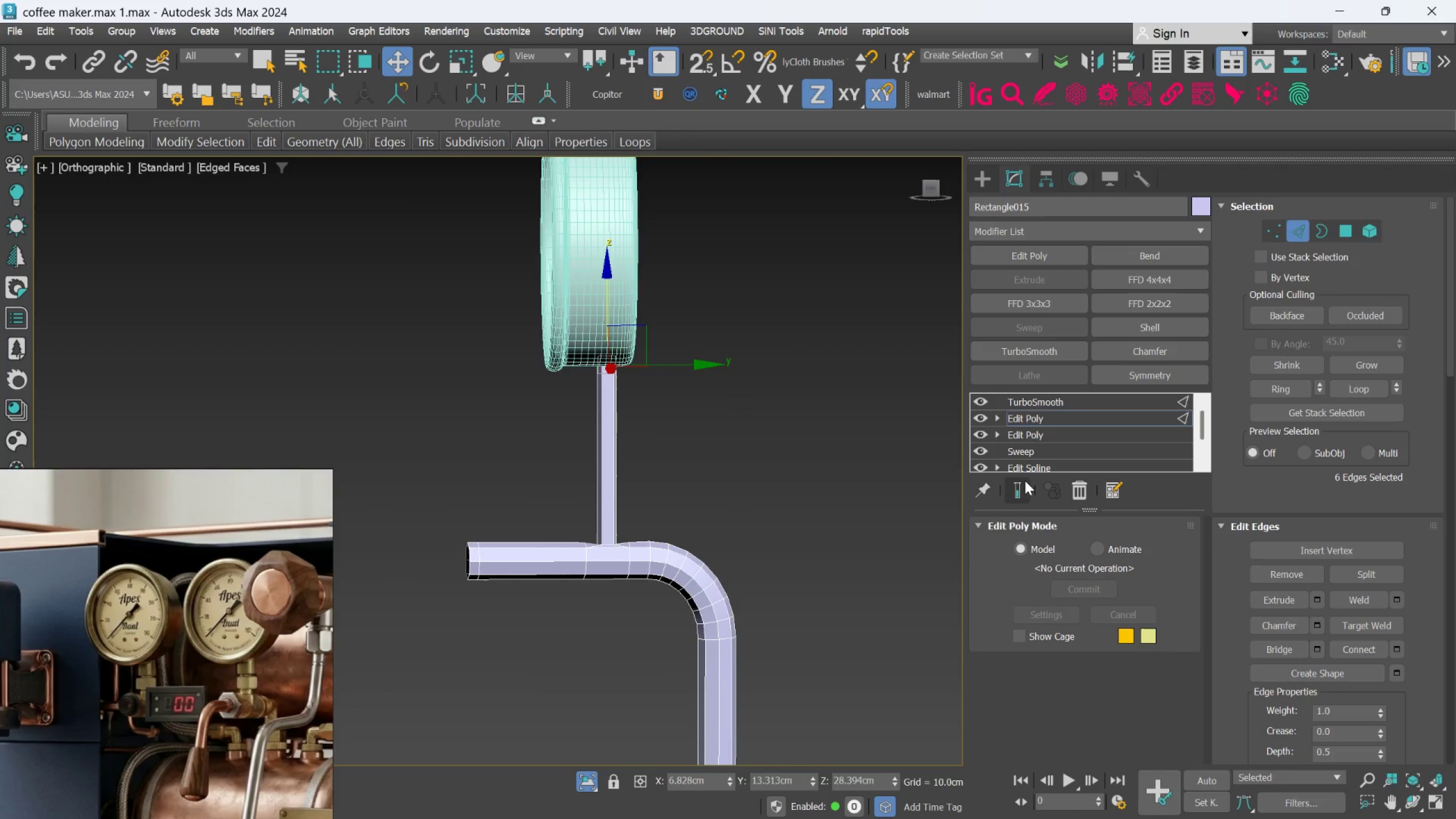 
scroll: coordinate [715, 403], scroll_direction: down, amount: 1.0
 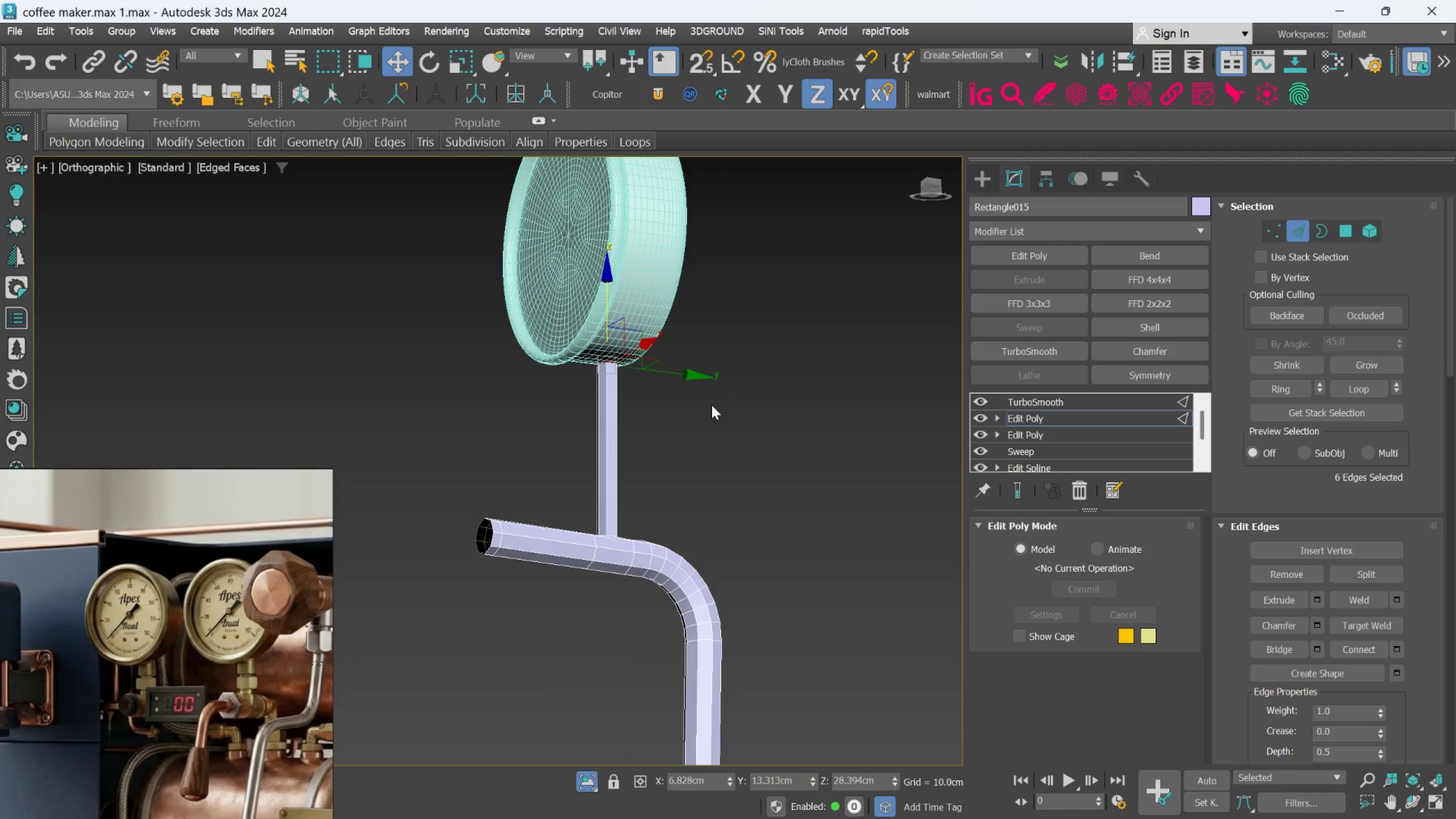 
left_click([1023, 489])
 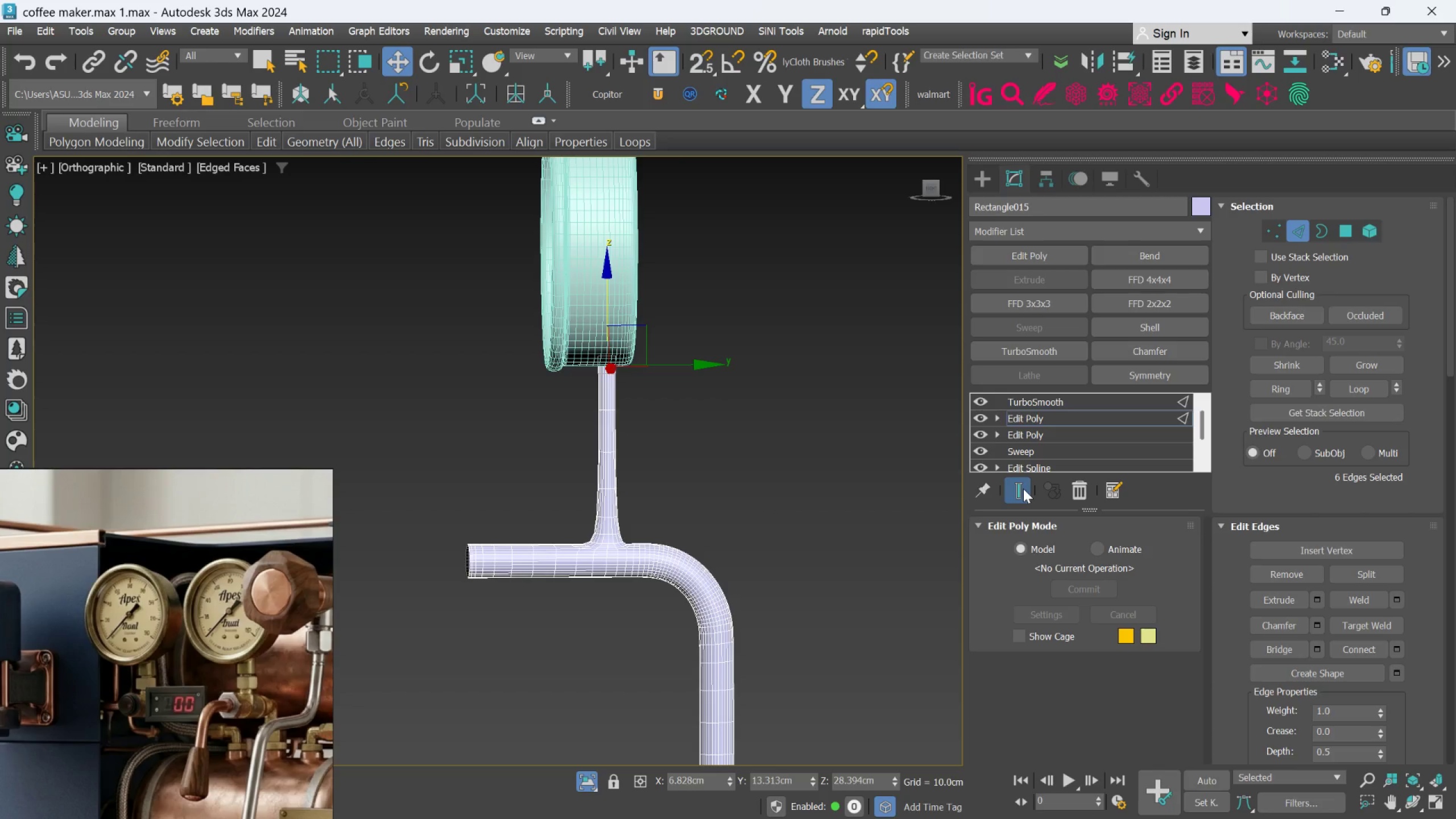 
left_click([1023, 489])
 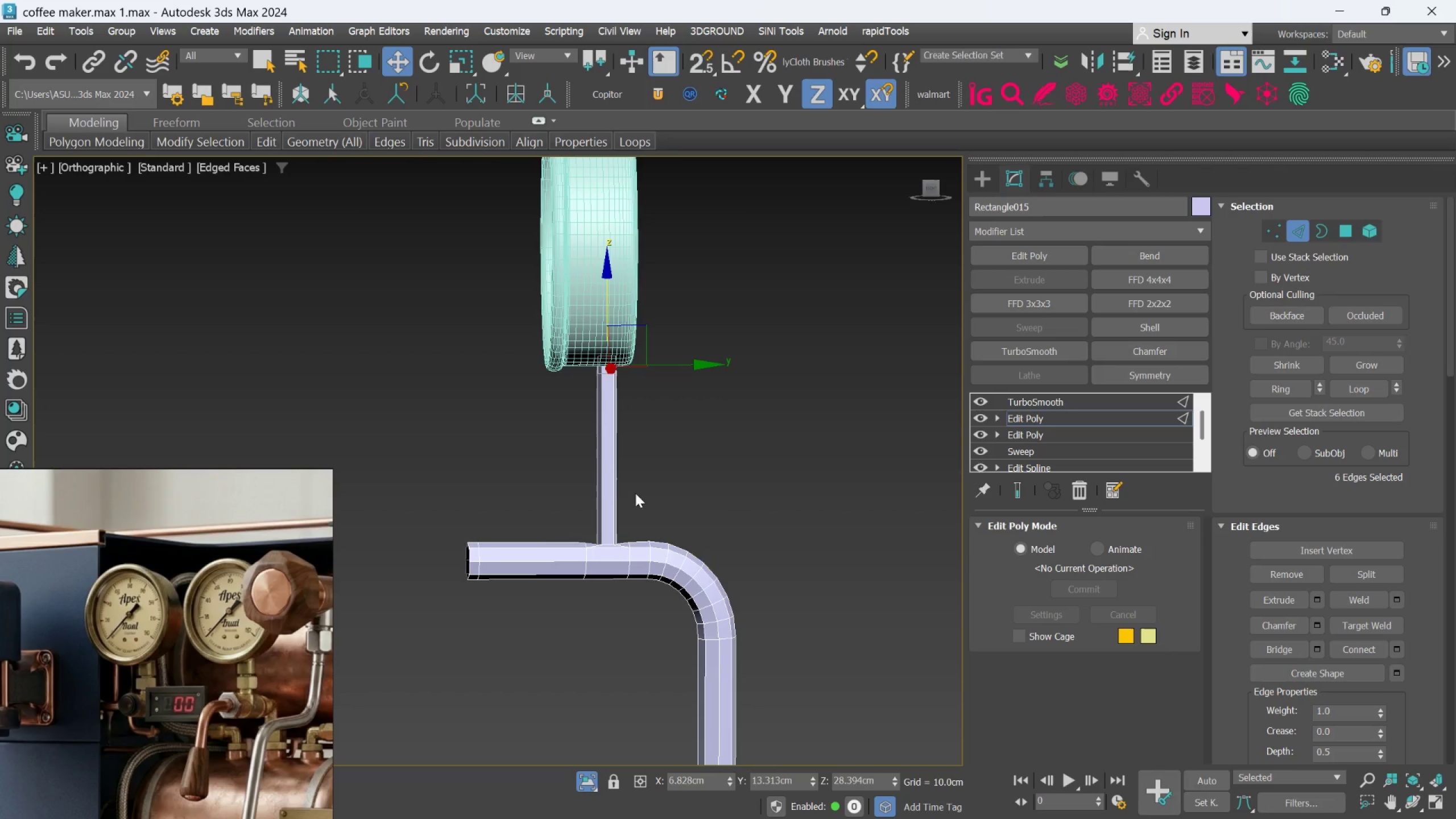 
hold_key(key=AltLeft, duration=0.77)
 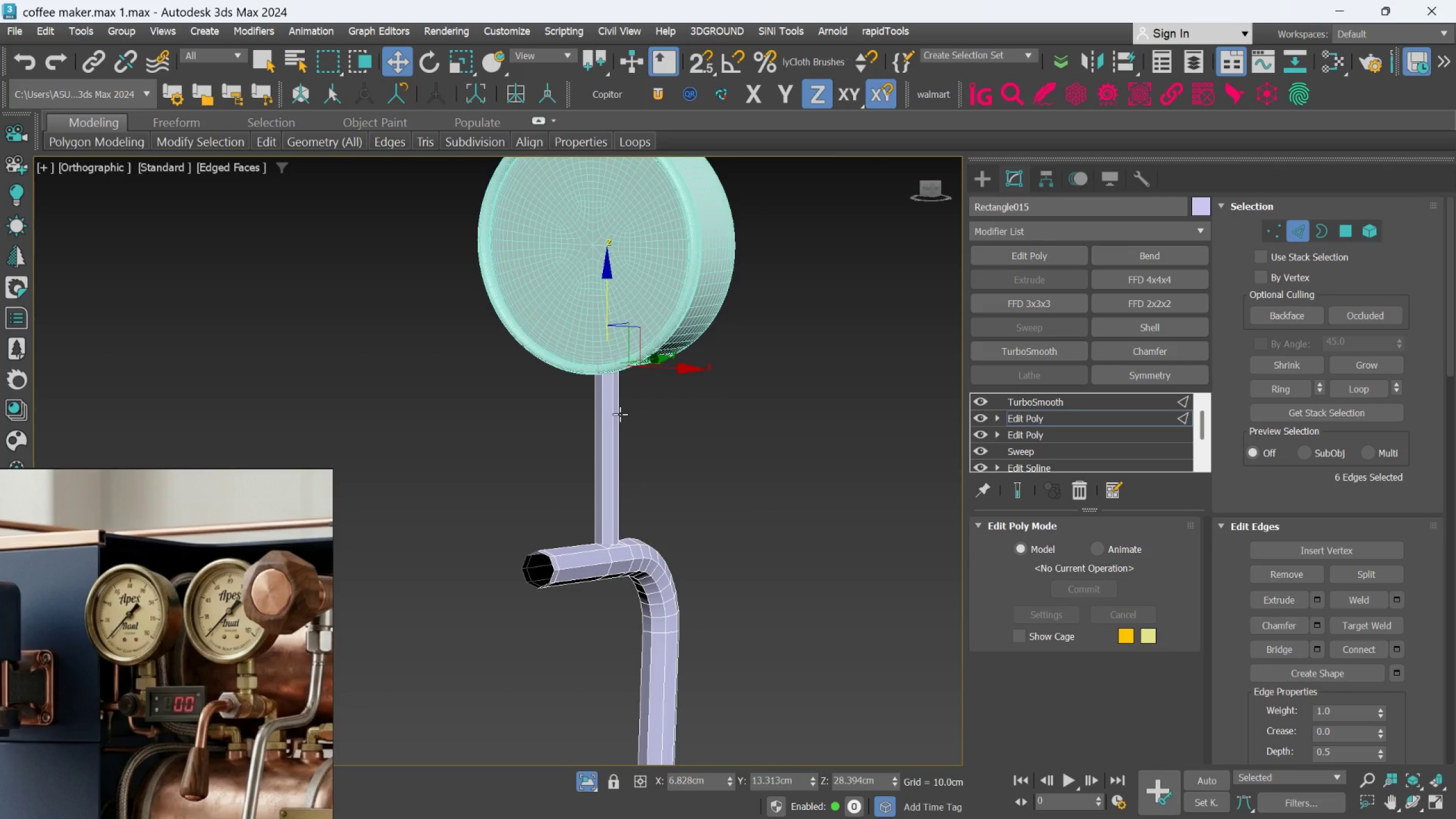 
hold_key(key=AltLeft, duration=1.0)
 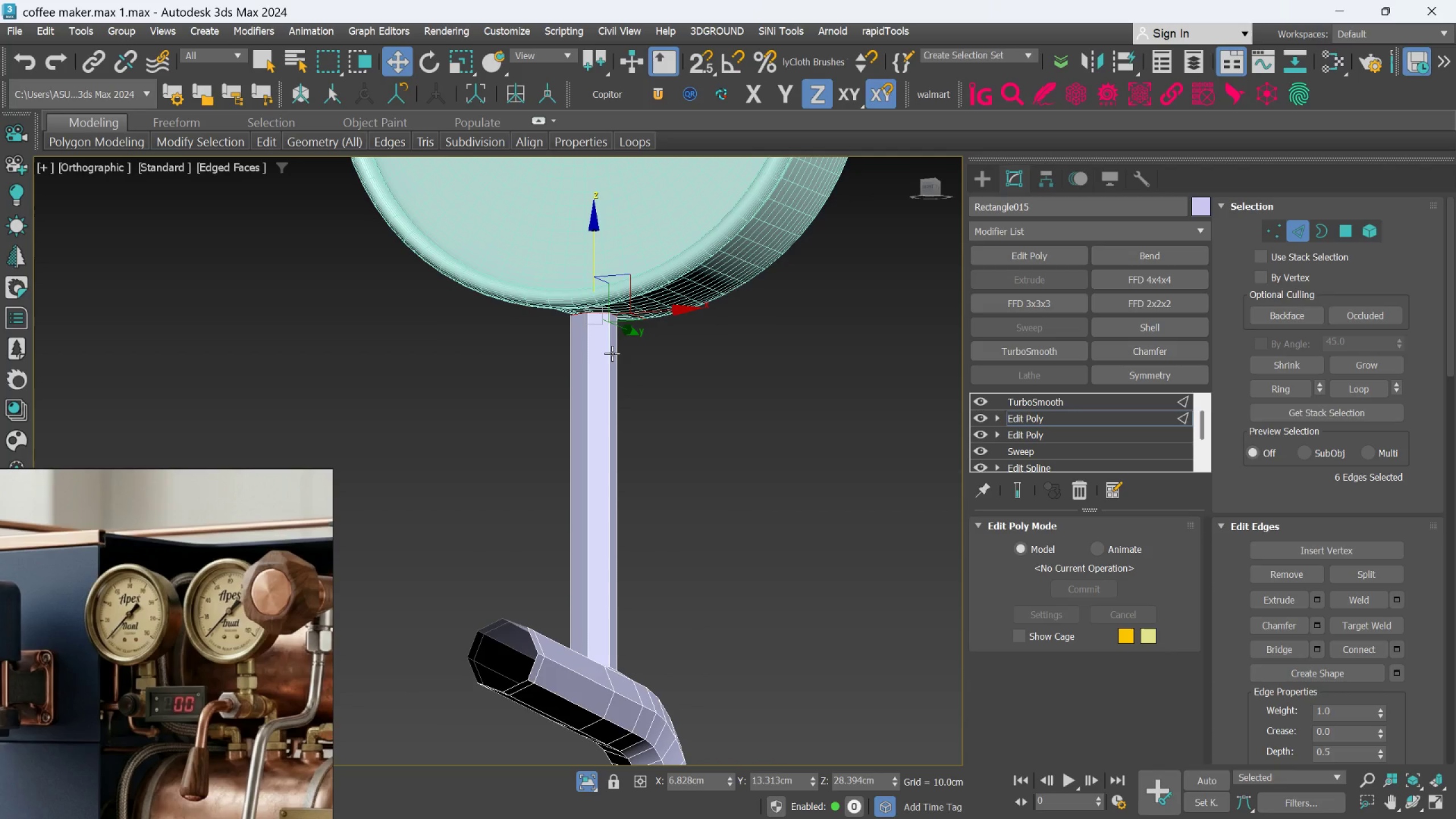 
scroll: coordinate [620, 413], scroll_direction: up, amount: 2.0
 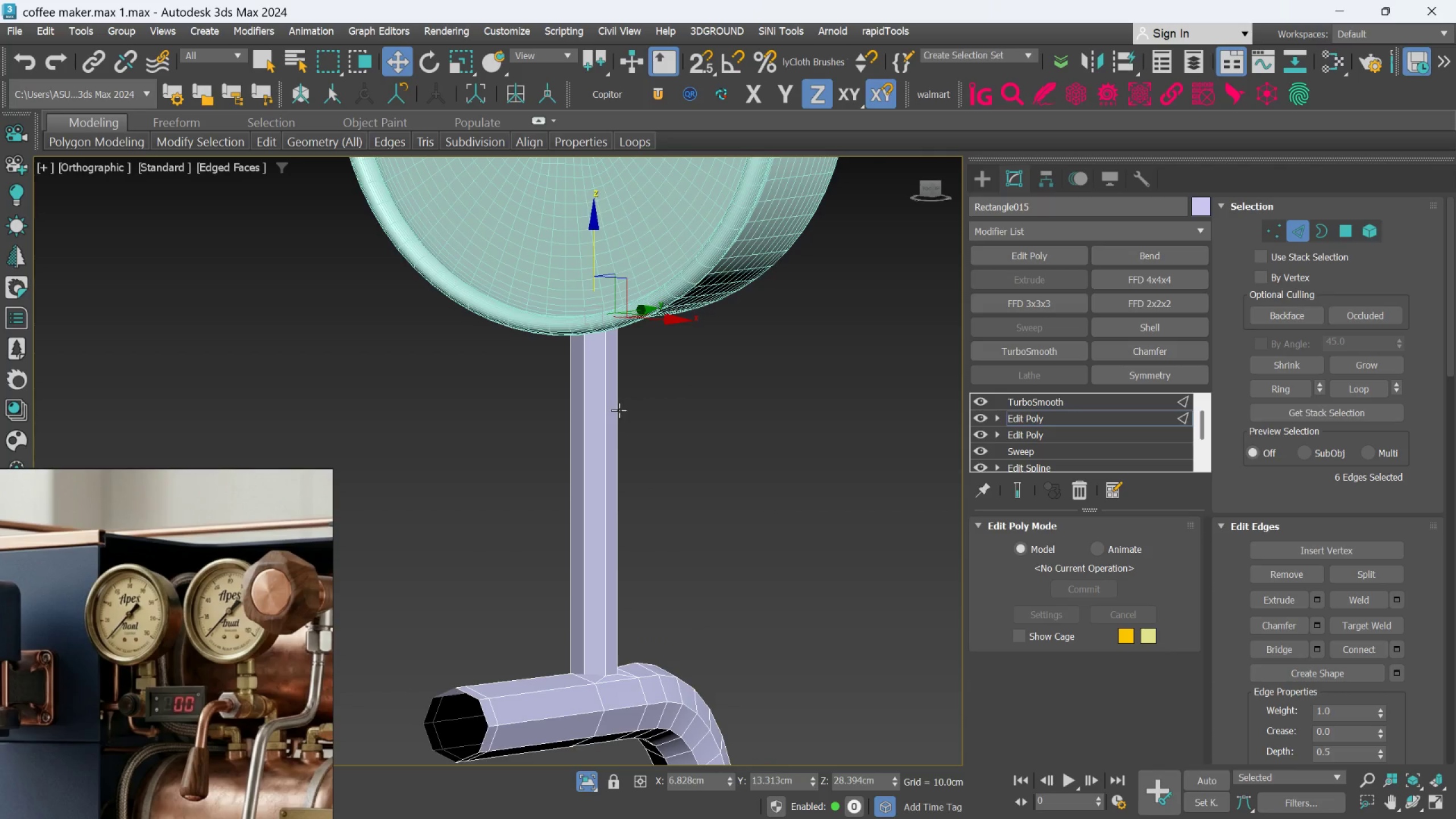 
scroll: coordinate [611, 351], scroll_direction: down, amount: 1.0
 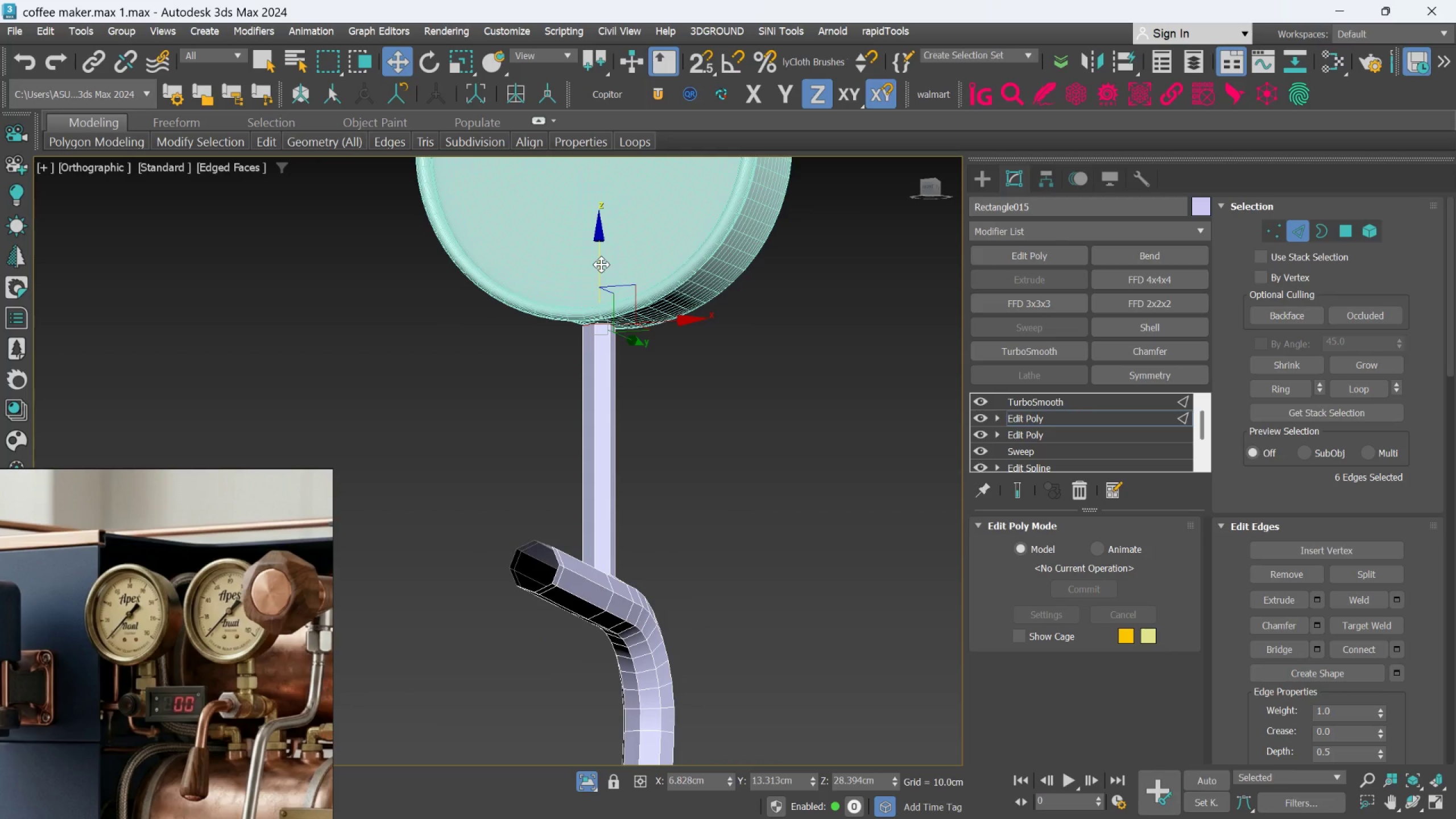 
left_click_drag(start_coordinate=[601, 264], to_coordinate=[601, 275])
 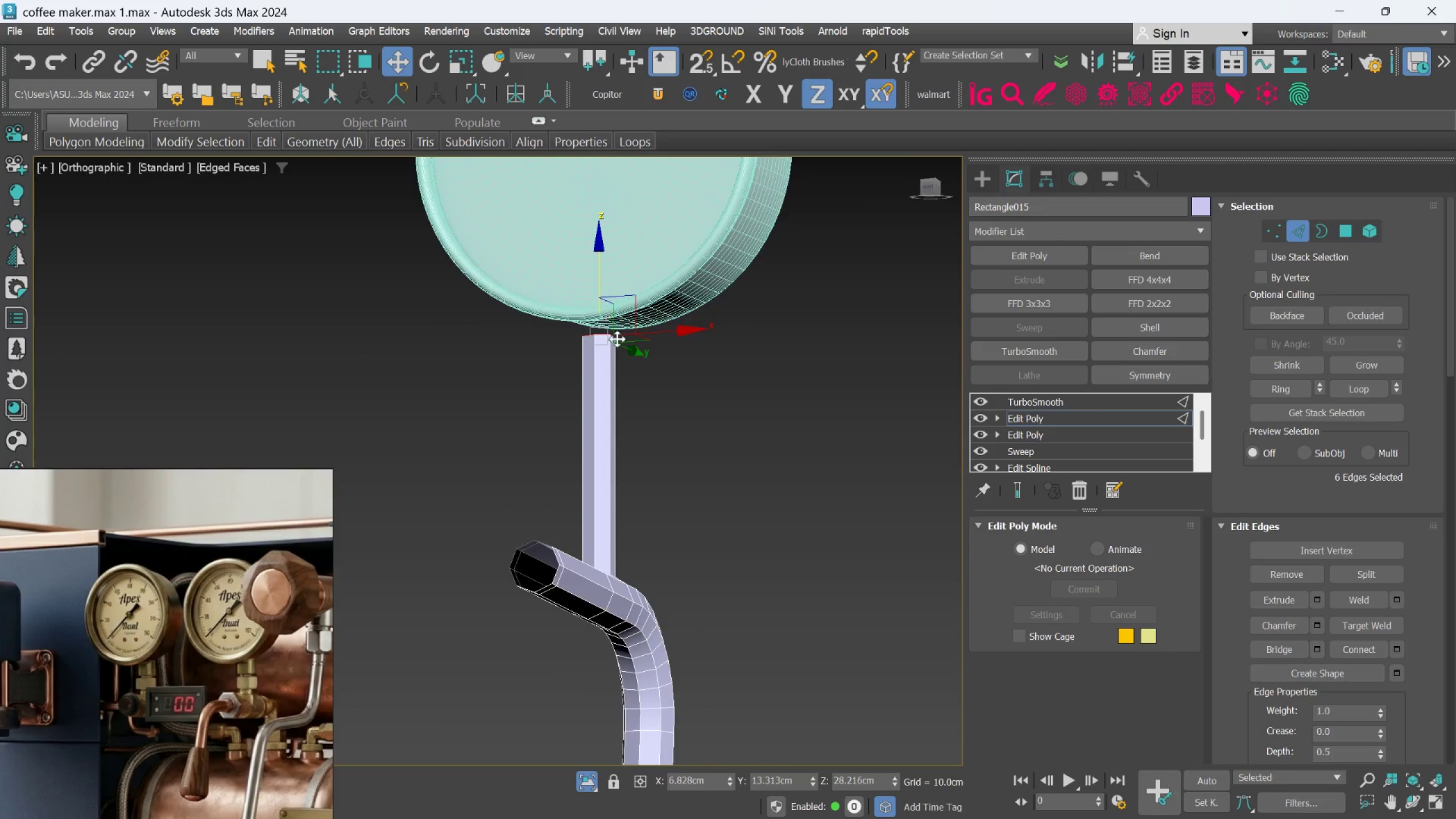 
hold_key(key=AltLeft, duration=0.55)
 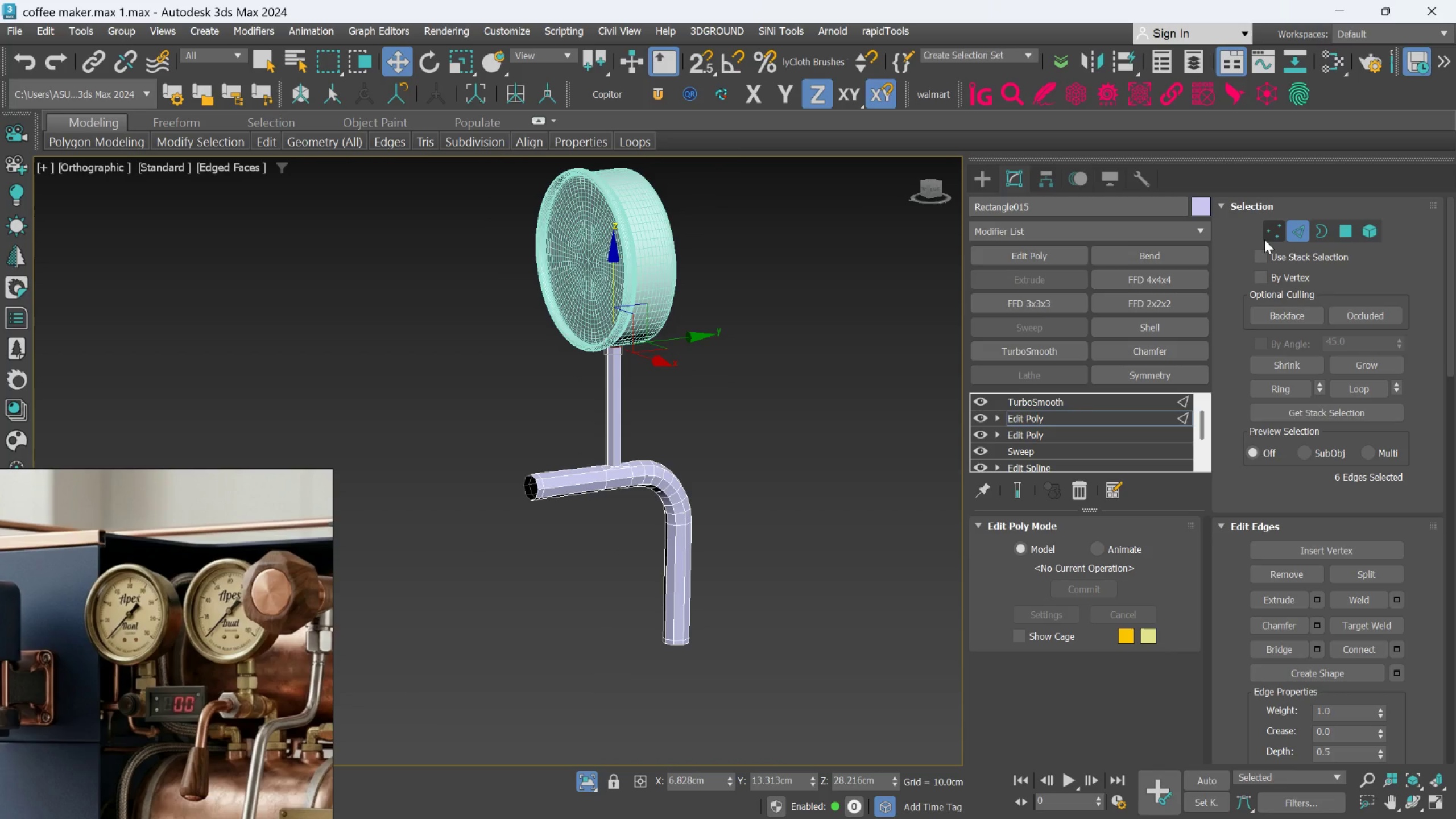 
scroll: coordinate [627, 354], scroll_direction: down, amount: 2.0
 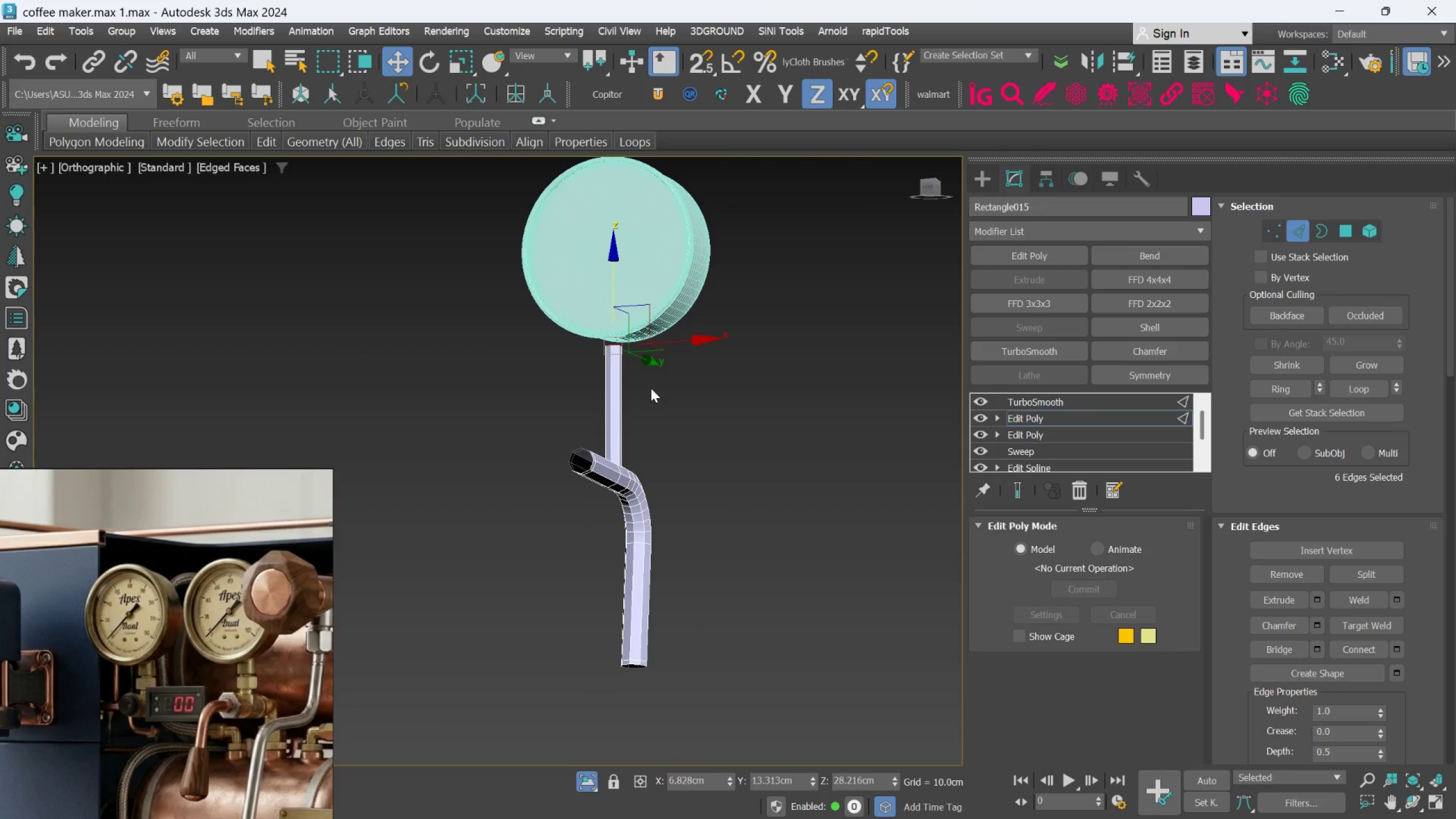 
left_click([1269, 235])
 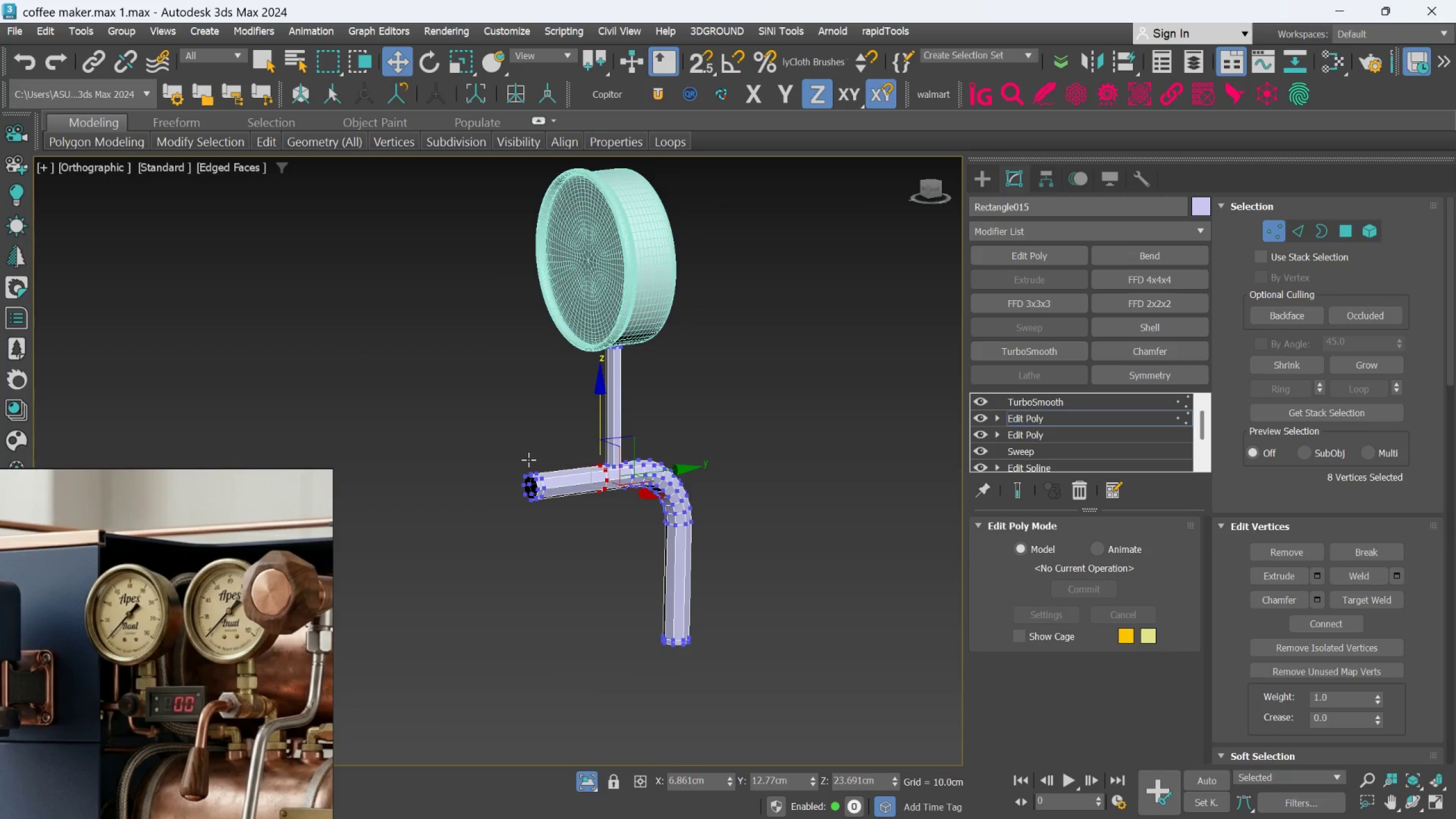 
hold_key(key=AltLeft, duration=0.59)
 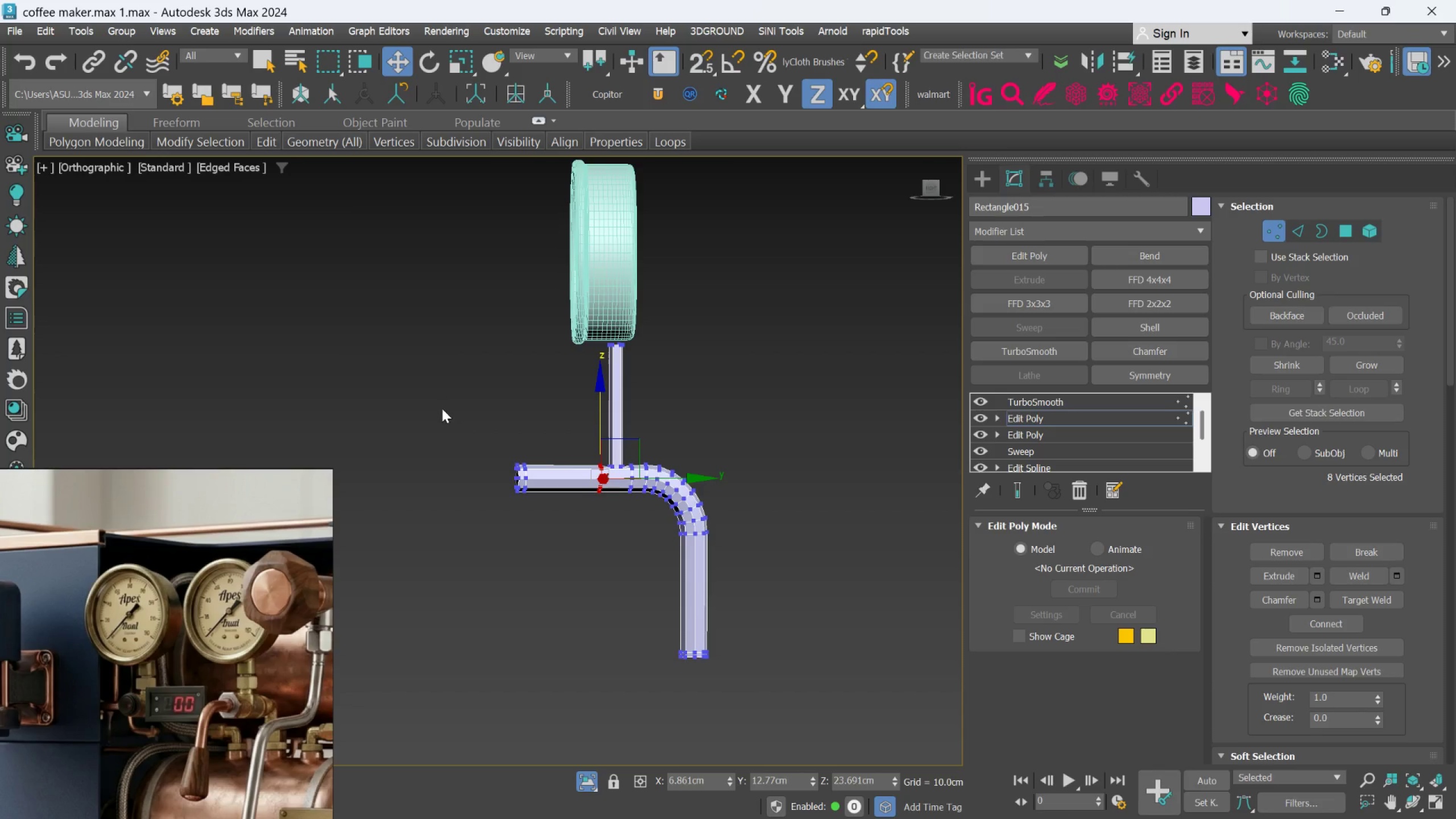 
left_click_drag(start_coordinate=[449, 413], to_coordinate=[793, 573])
 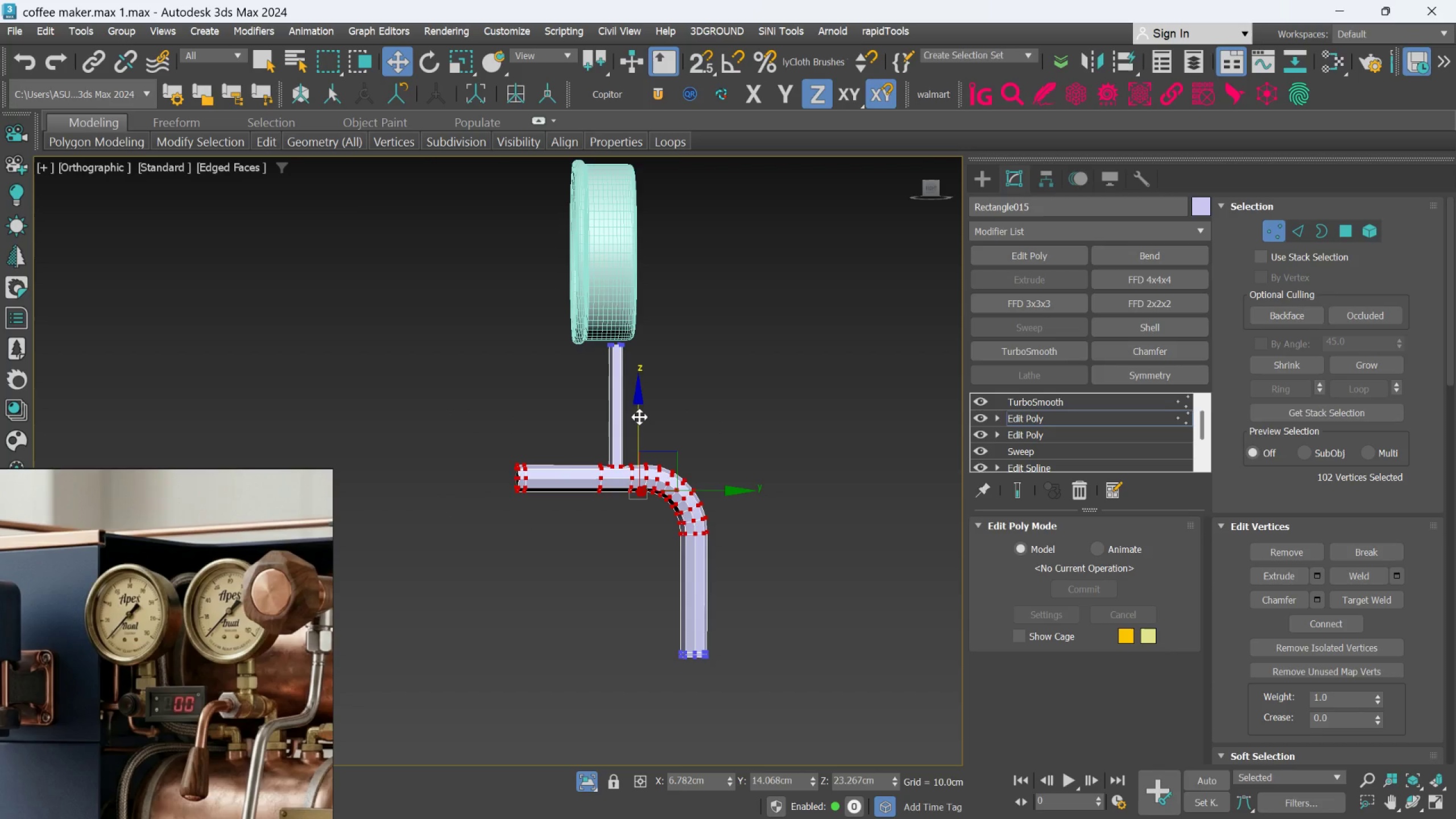 
left_click_drag(start_coordinate=[639, 417], to_coordinate=[638, 392])
 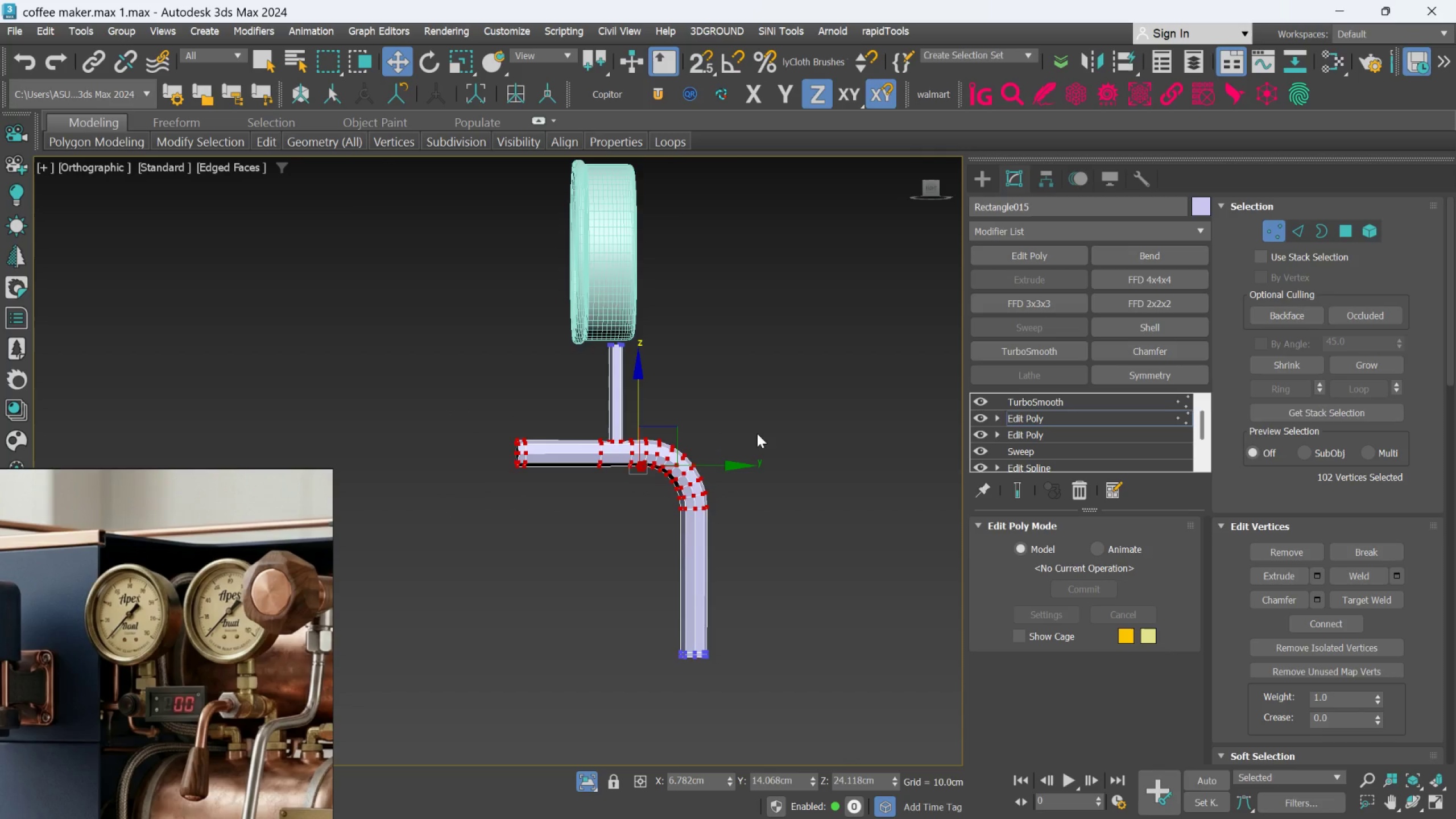 
hold_key(key=AltLeft, duration=1.34)
 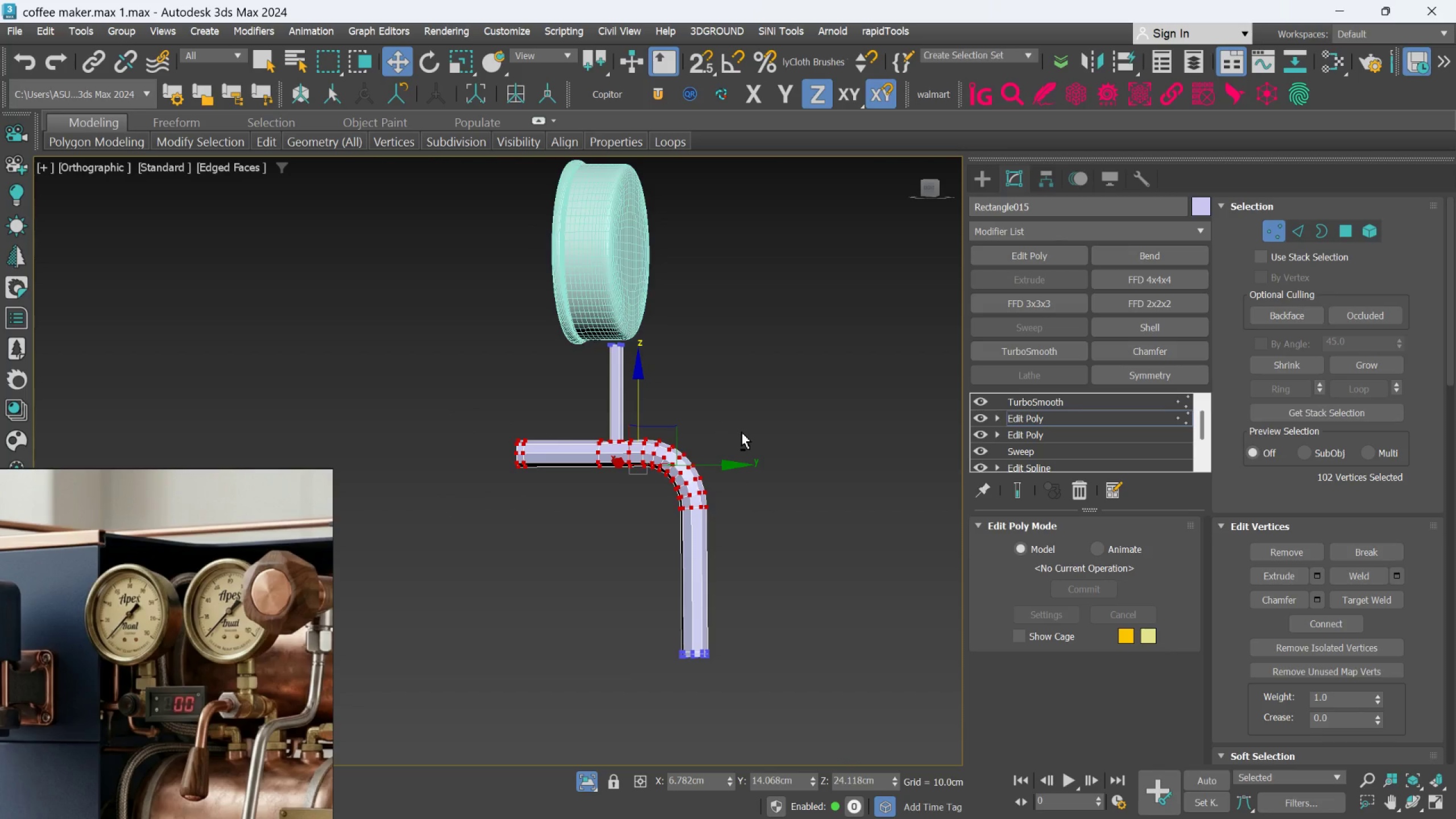 
hold_key(key=AltLeft, duration=0.81)
 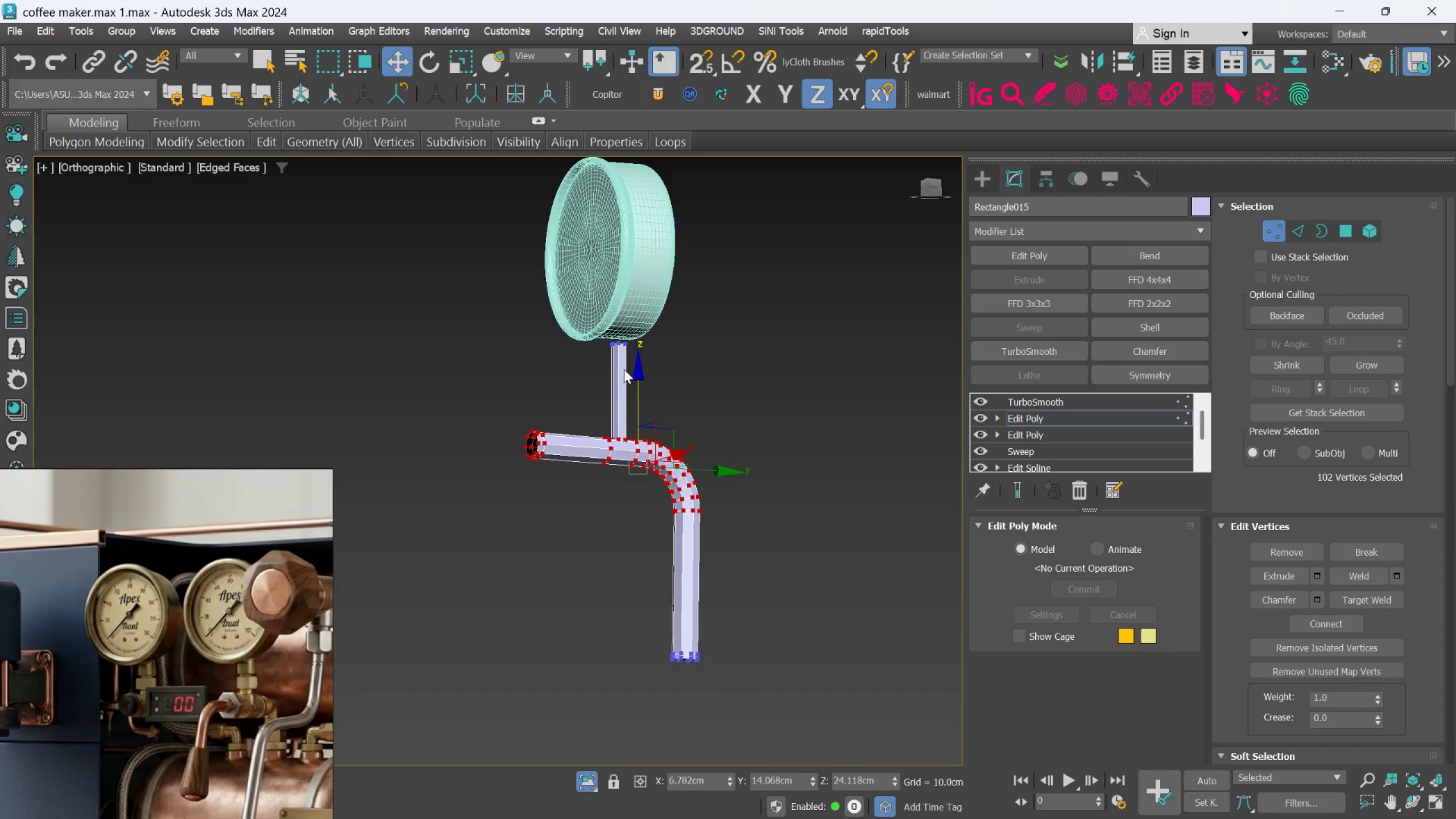 
scroll: coordinate [623, 358], scroll_direction: up, amount: 3.0
 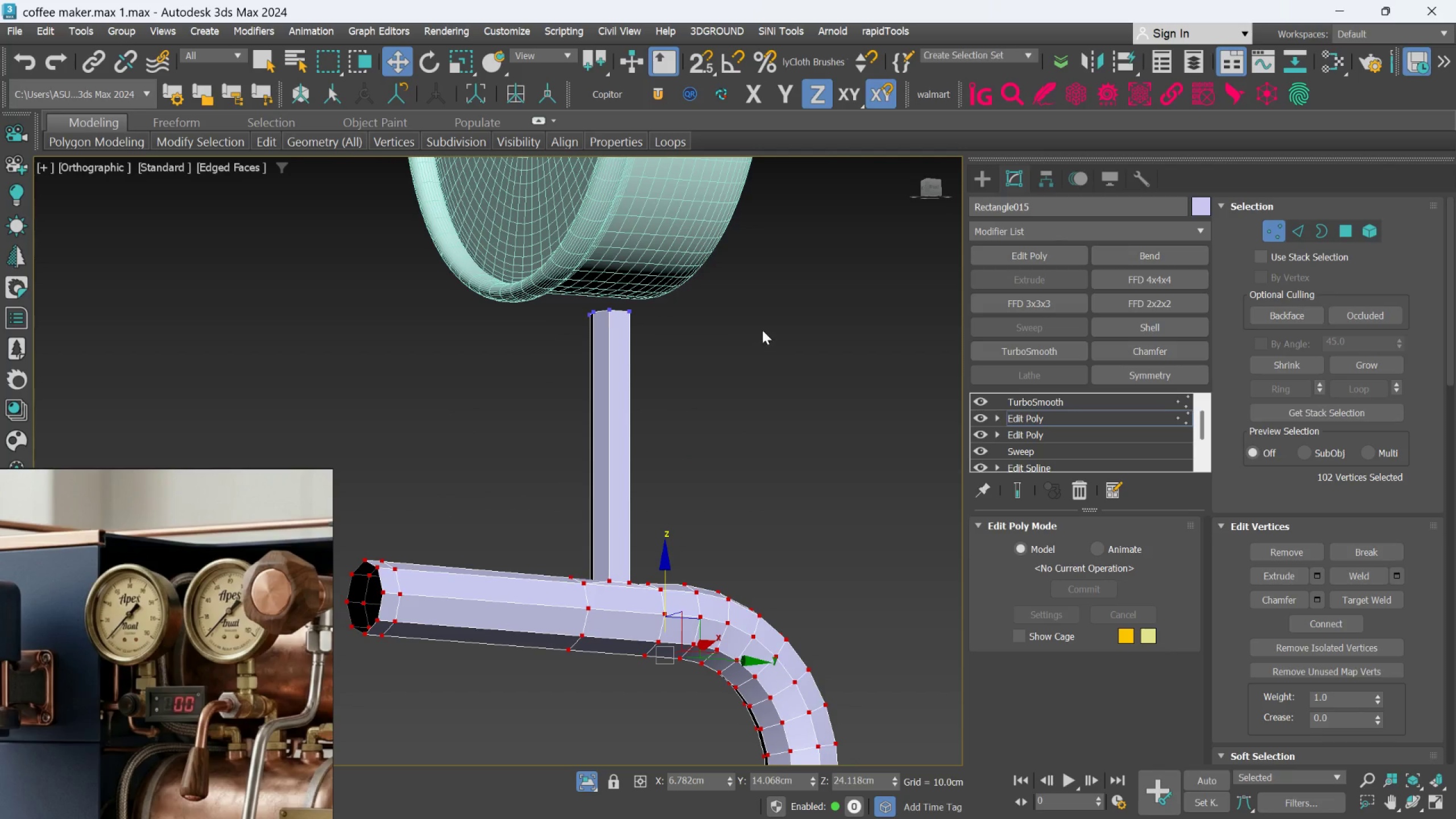 
left_click([766, 328])
 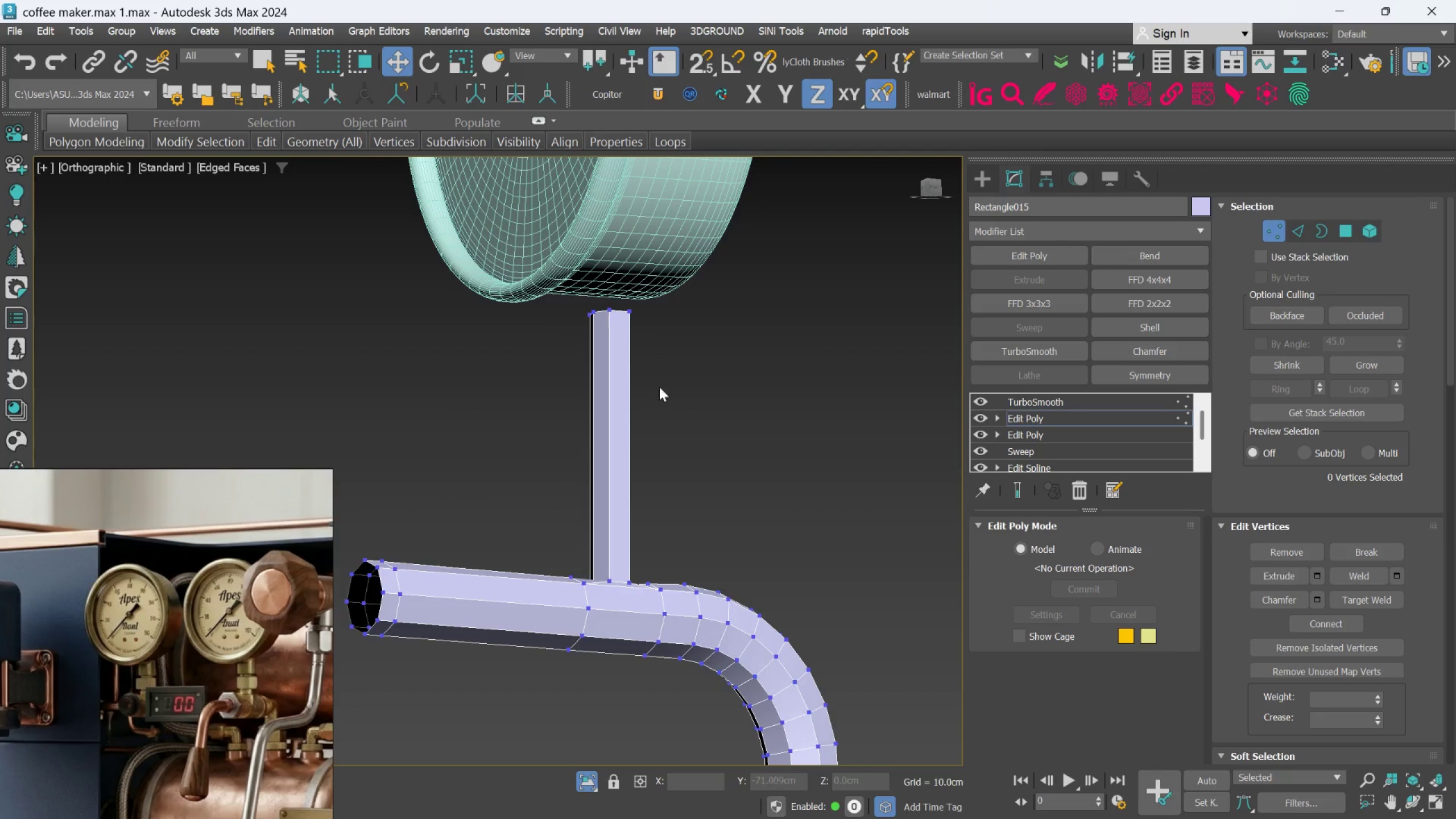 
hold_key(key=AltLeft, duration=0.47)
 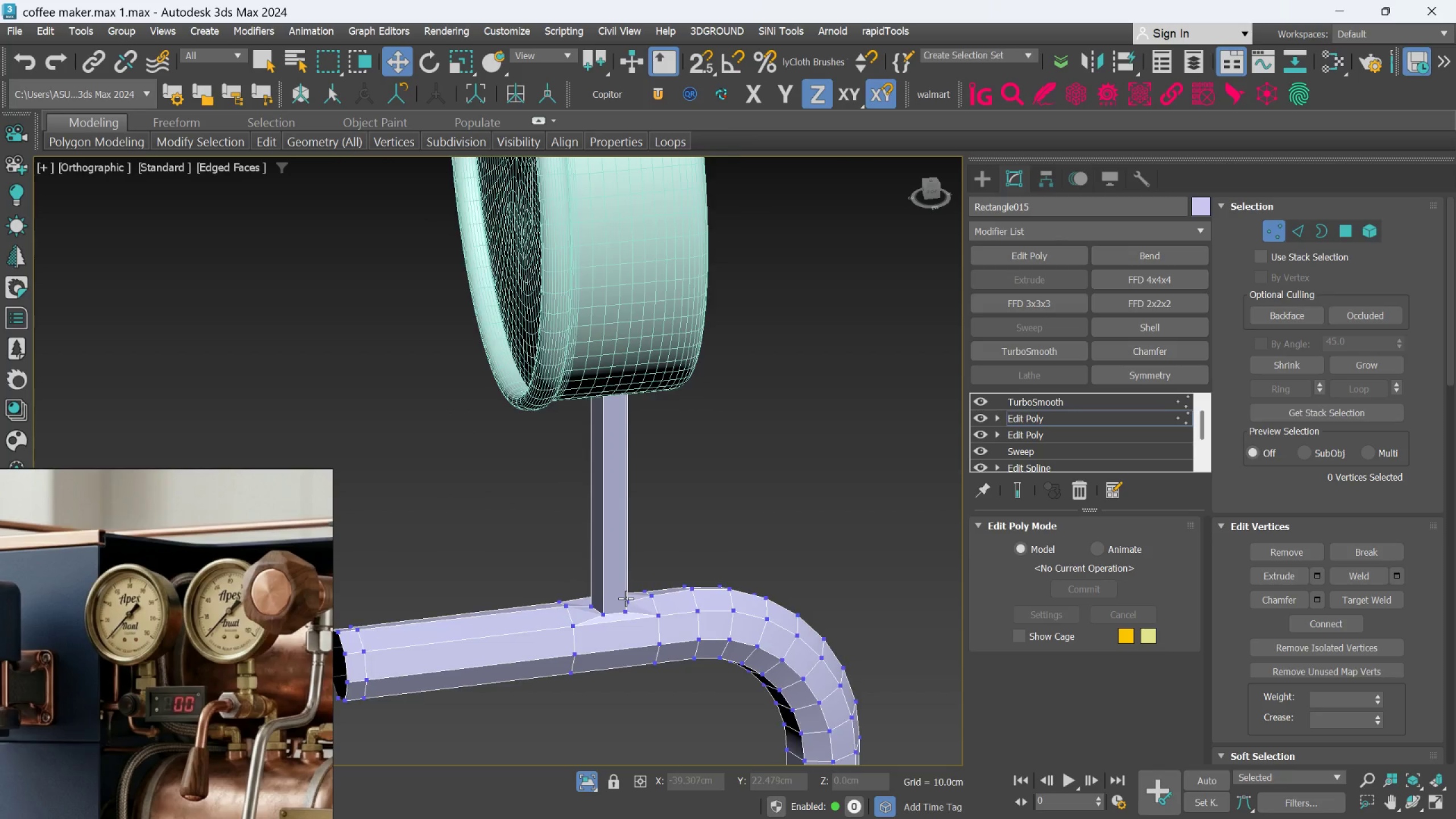 
scroll: coordinate [626, 598], scroll_direction: up, amount: 2.0
 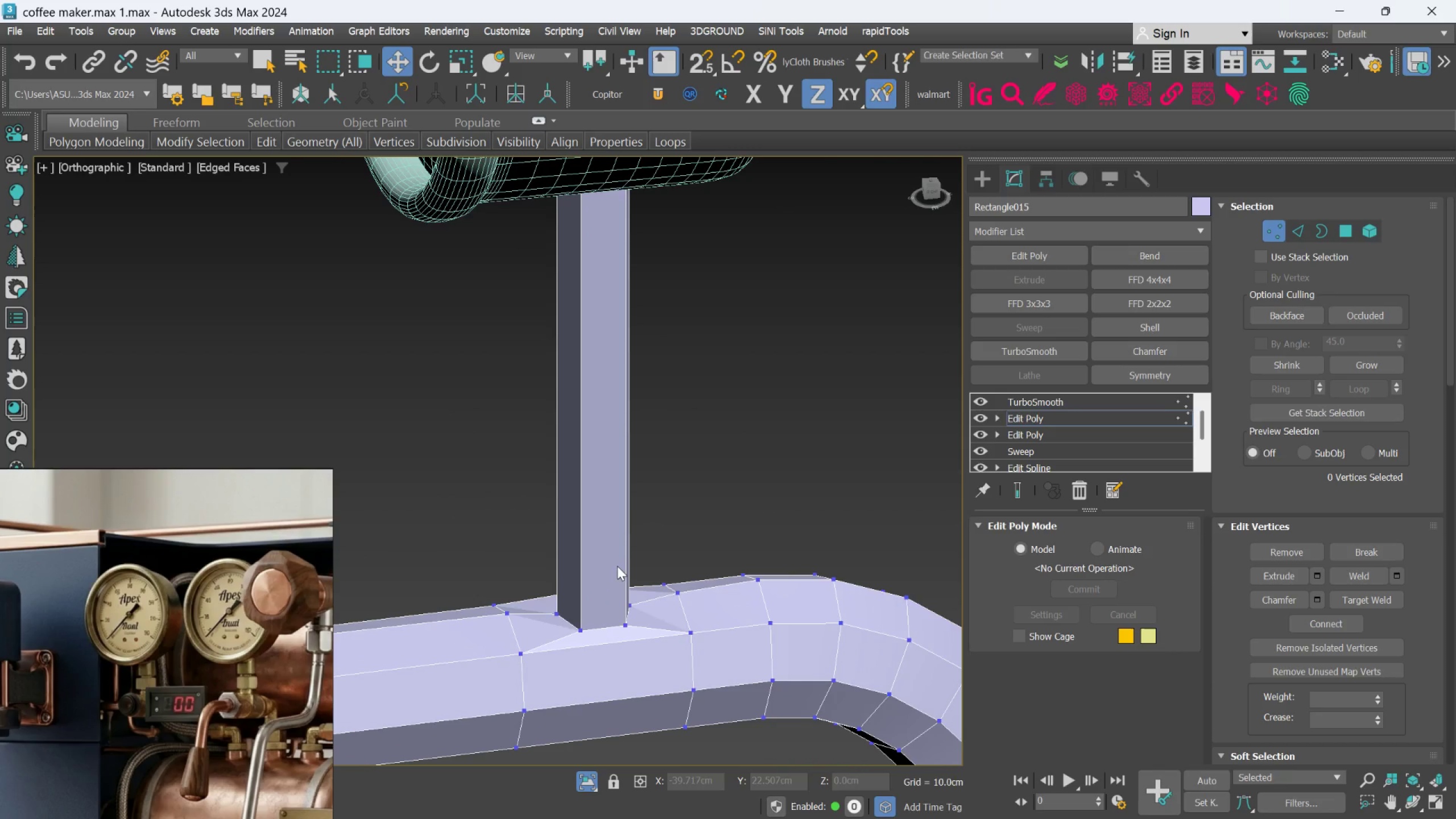 
key(Alt+1)
 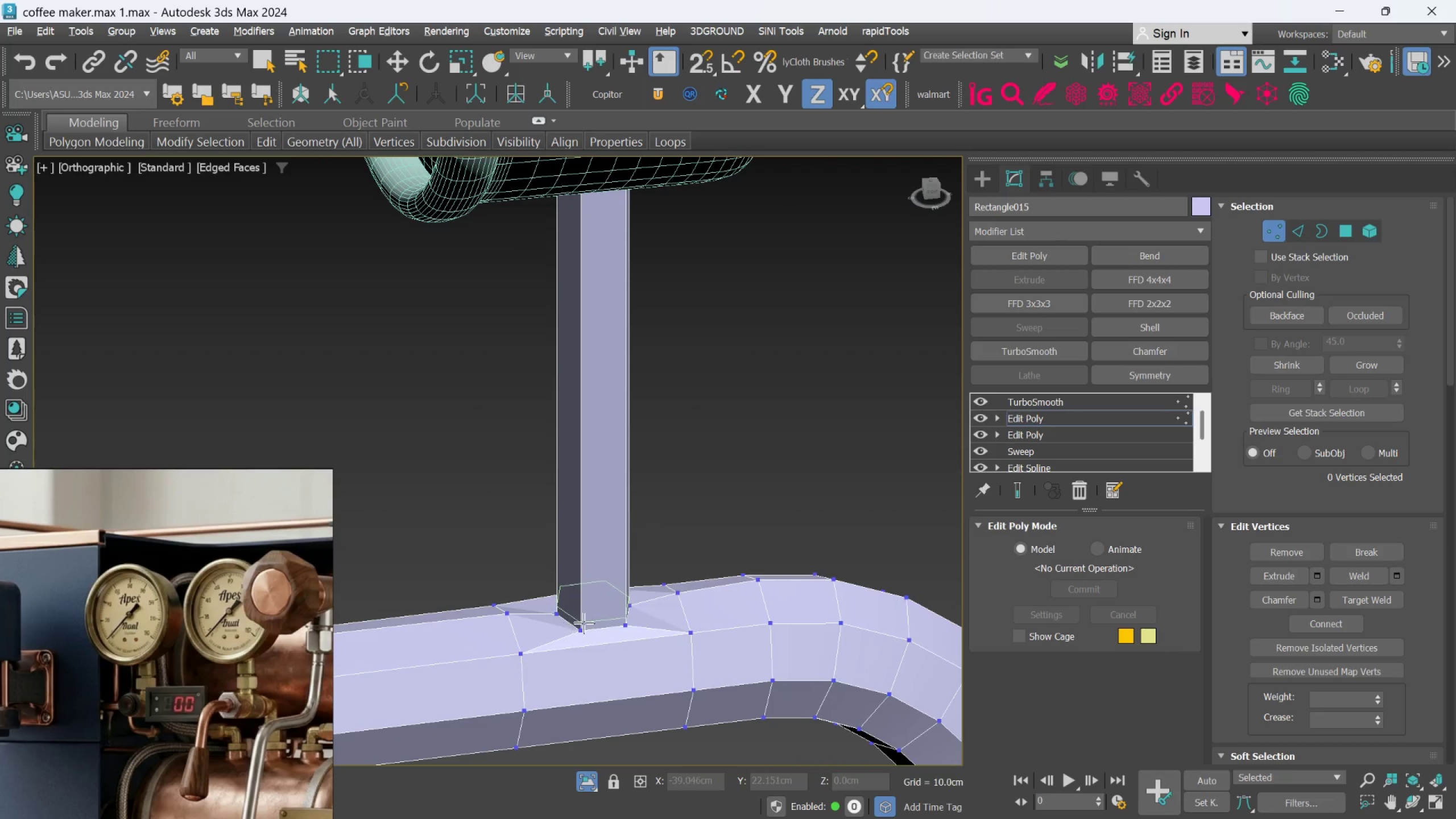 
scroll: coordinate [588, 631], scroll_direction: up, amount: 2.0
 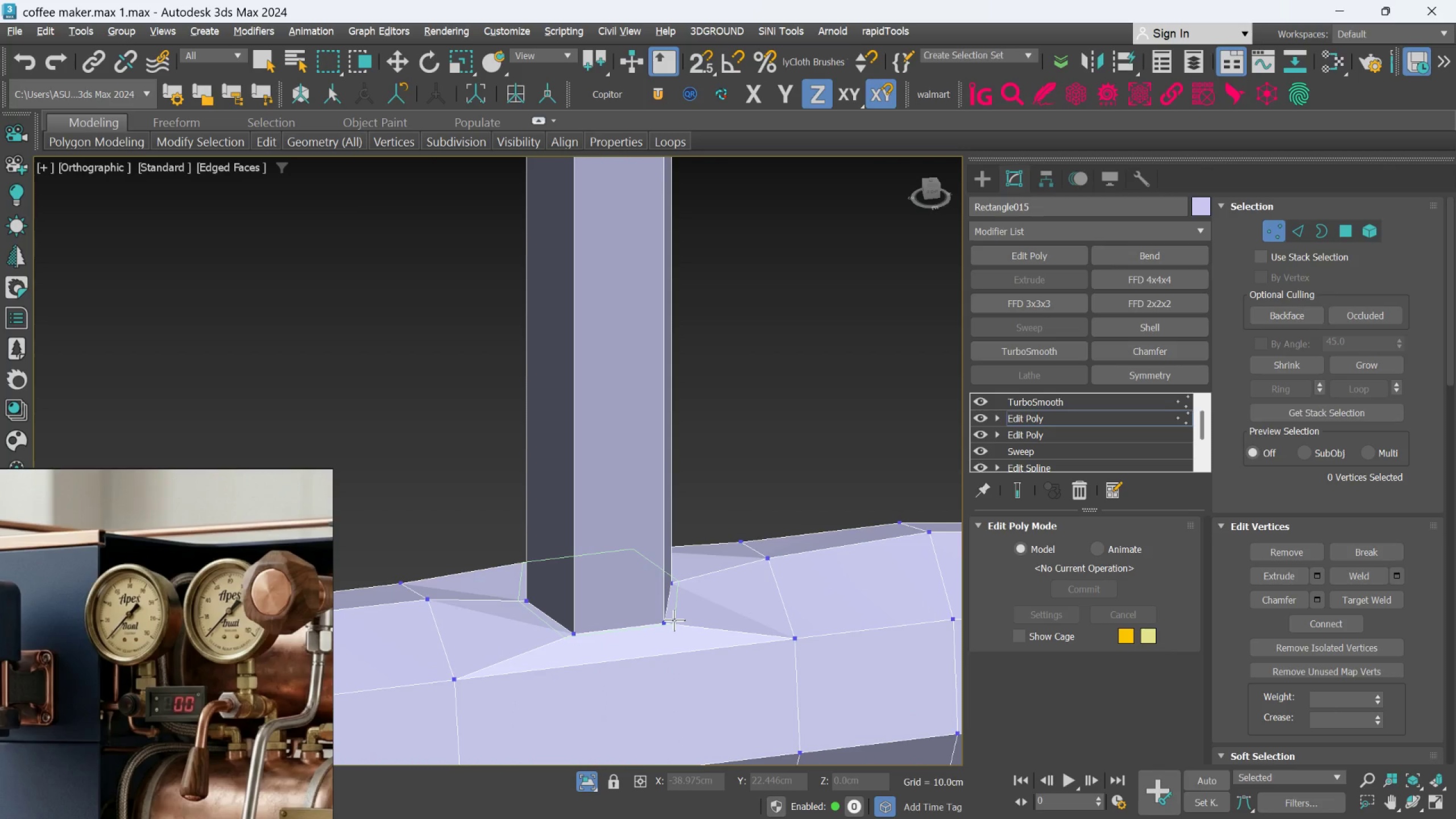 
left_click([674, 620])
 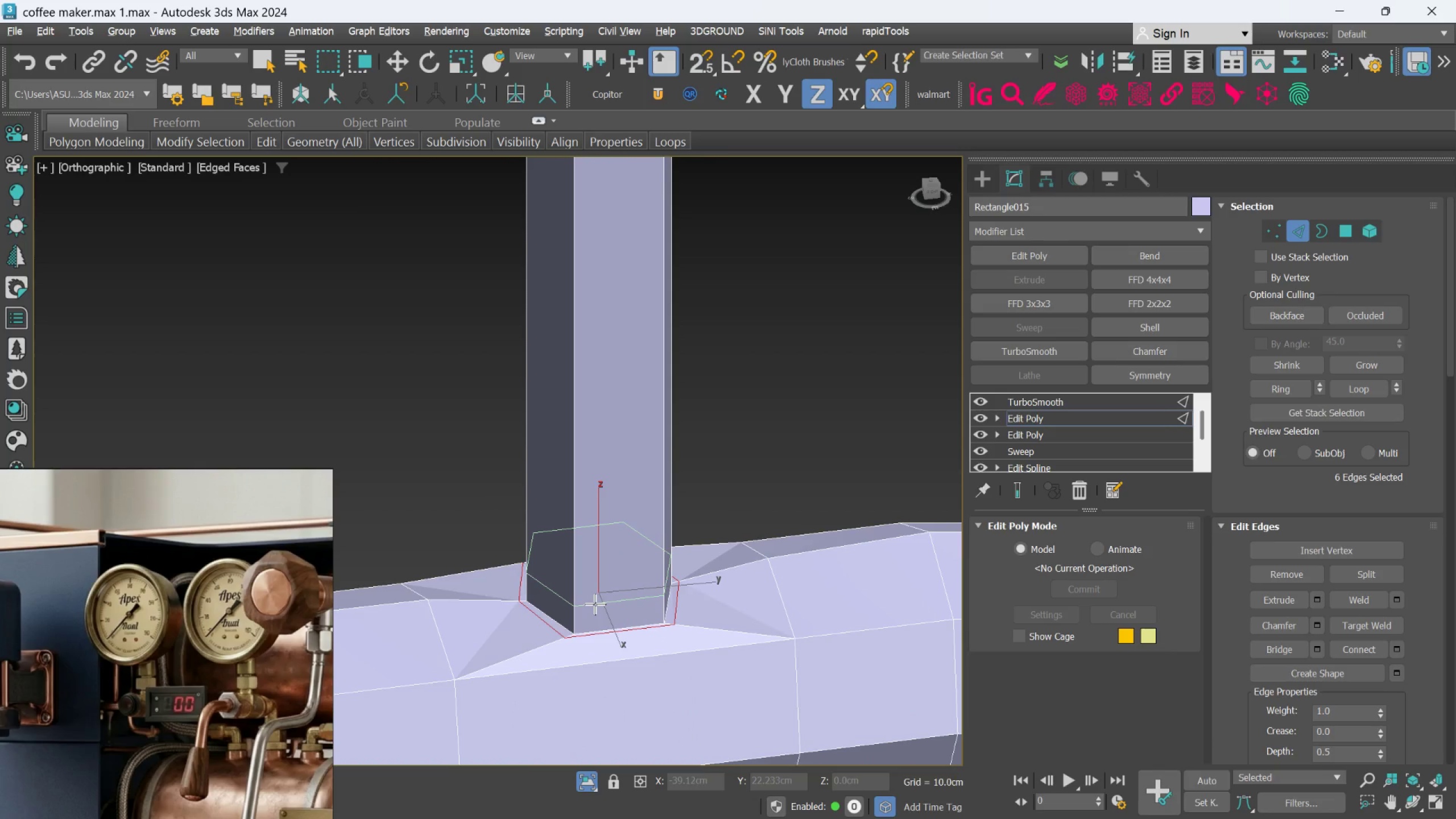 
left_click([593, 602])
 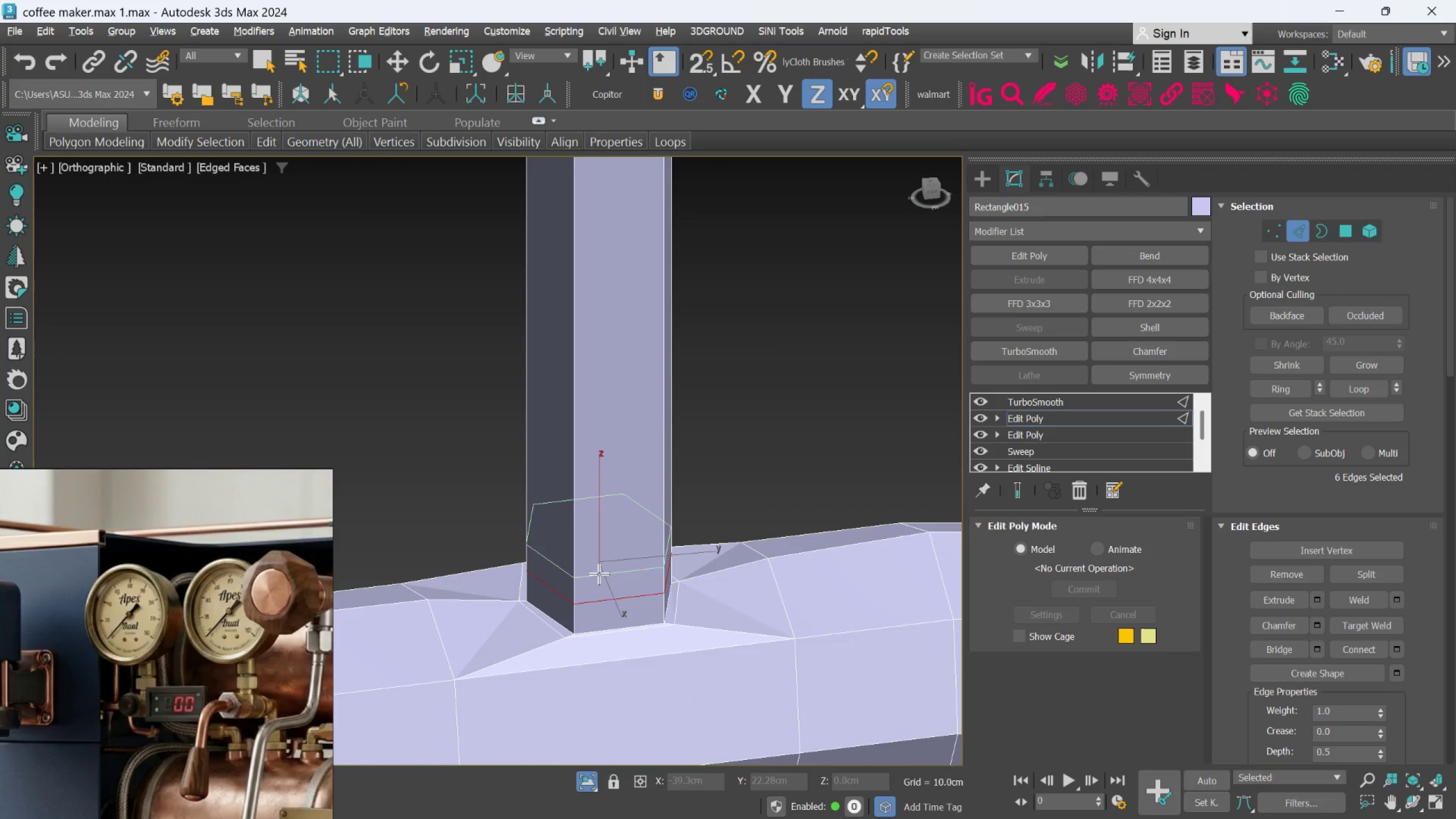 
scroll: coordinate [599, 574], scroll_direction: down, amount: 3.0
 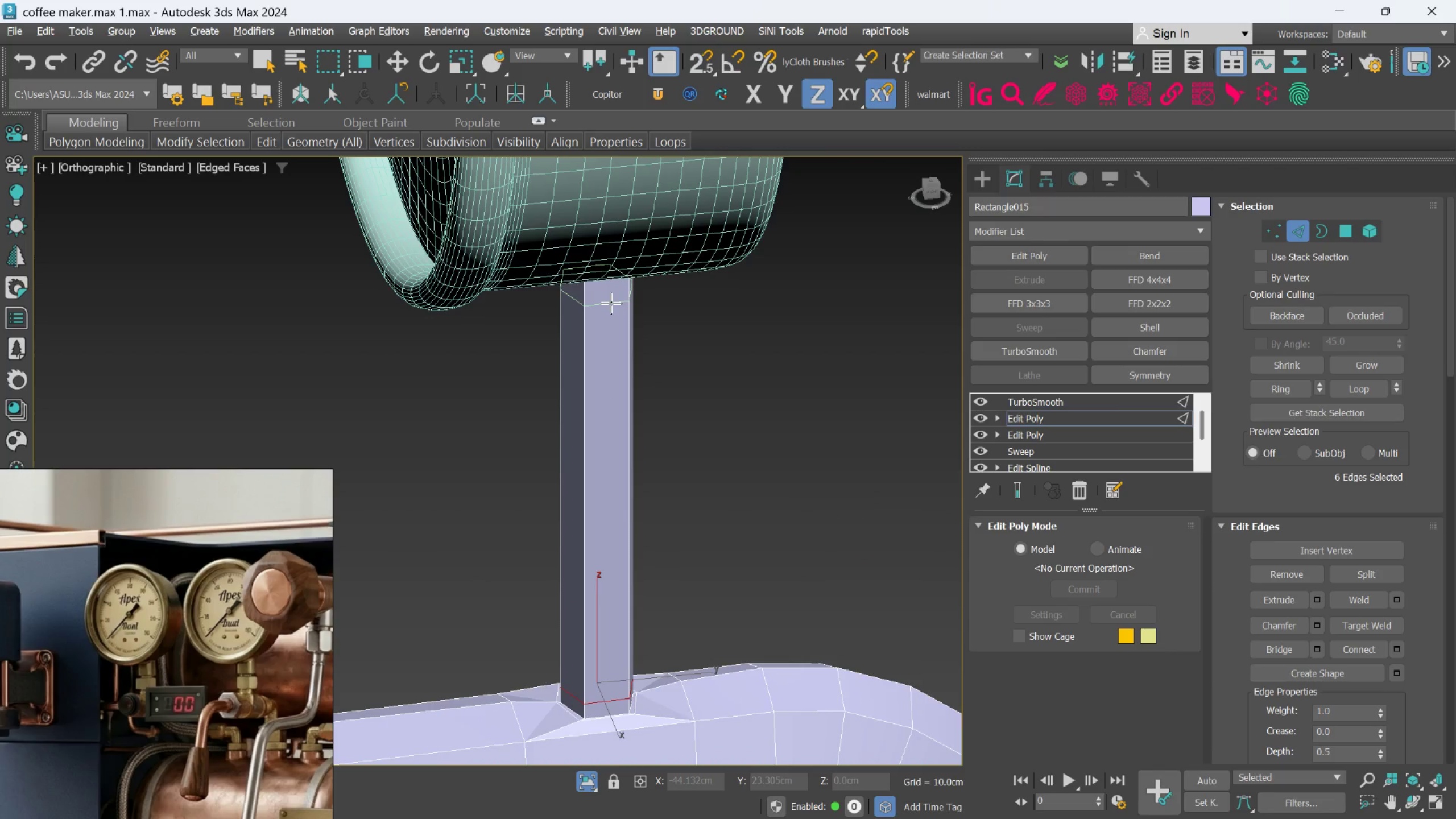 
hold_key(key=AltLeft, duration=0.64)
 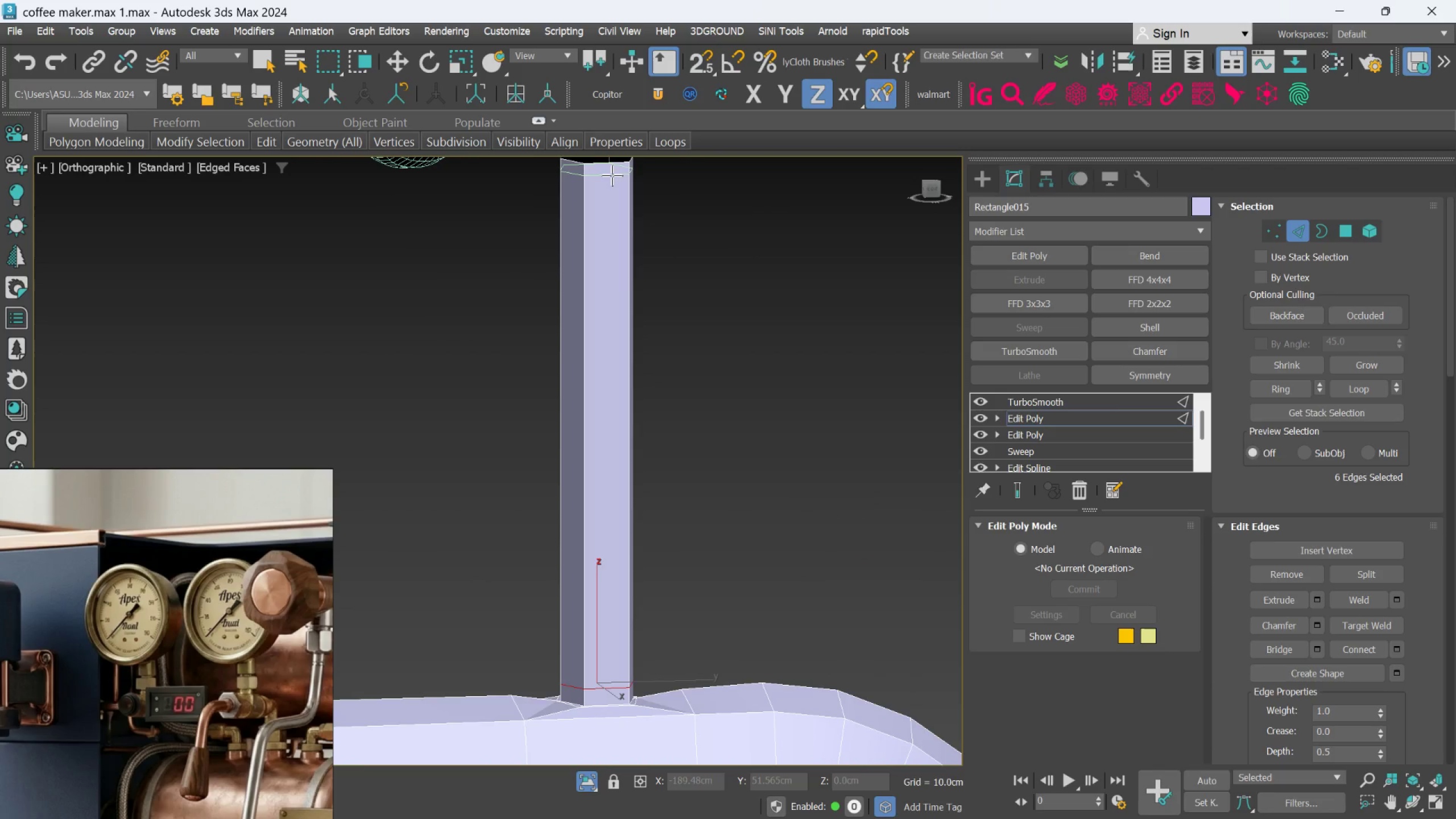 
left_click([612, 175])
 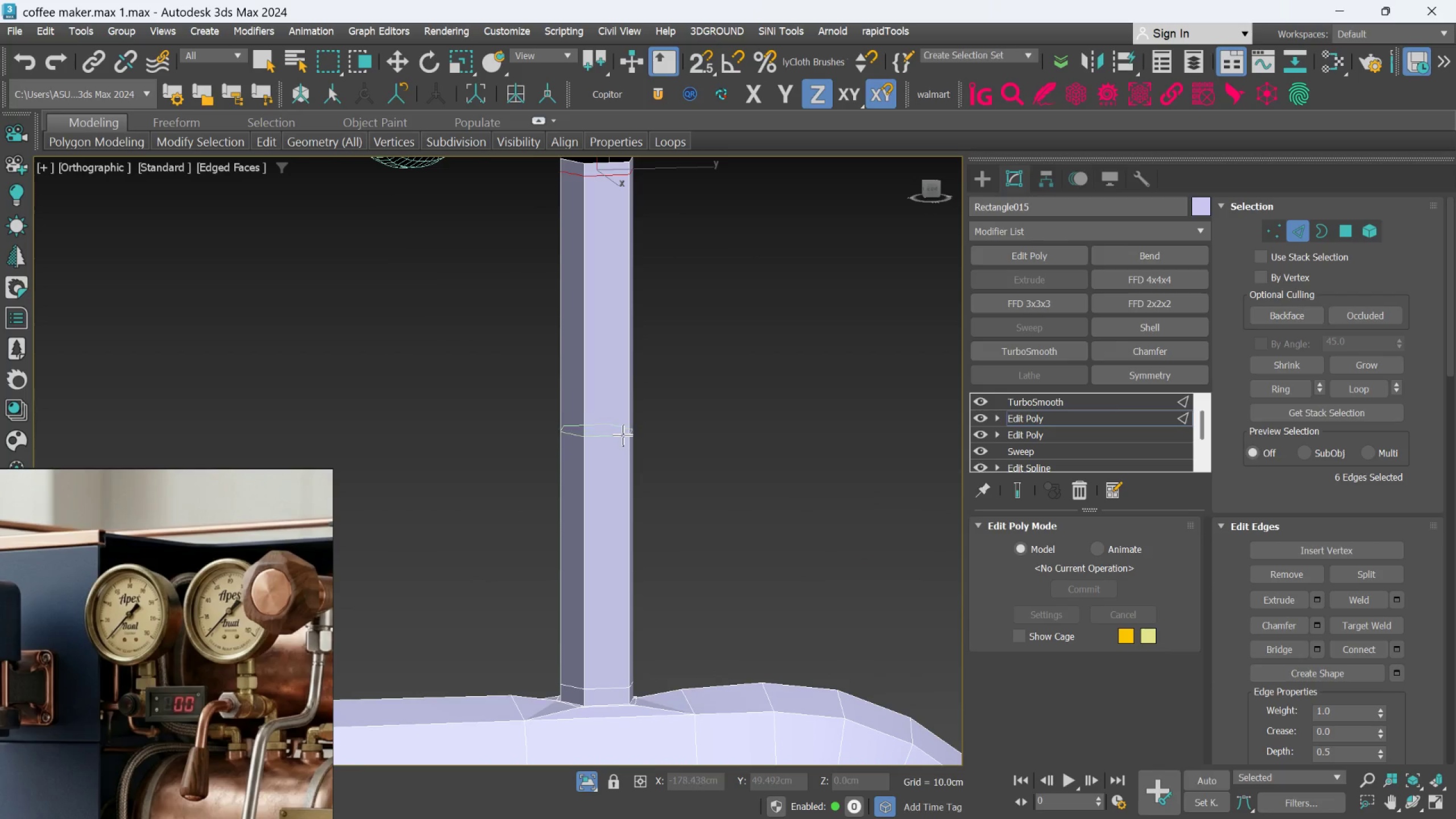 
left_click([618, 435])
 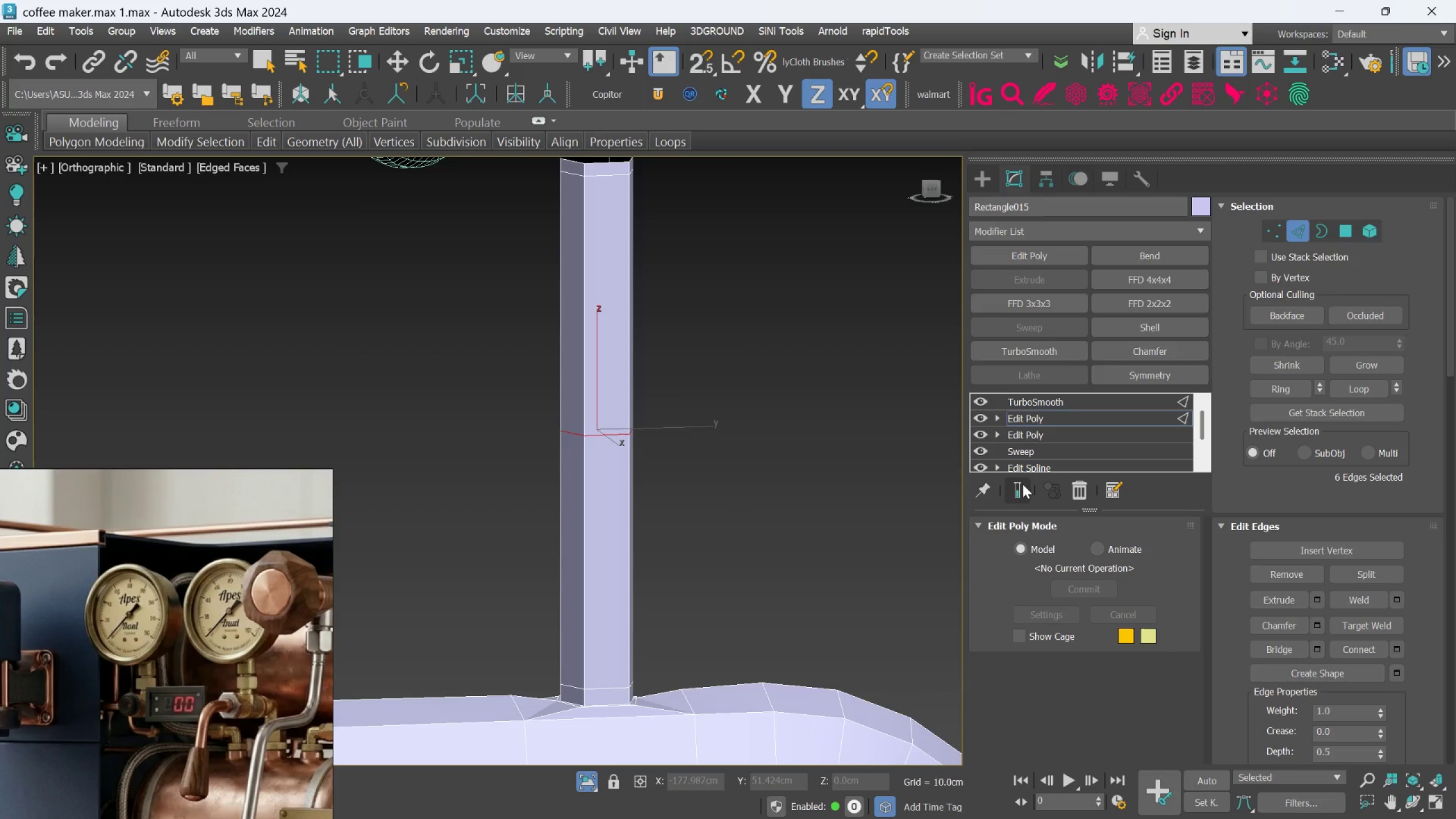 
left_click([1022, 488])
 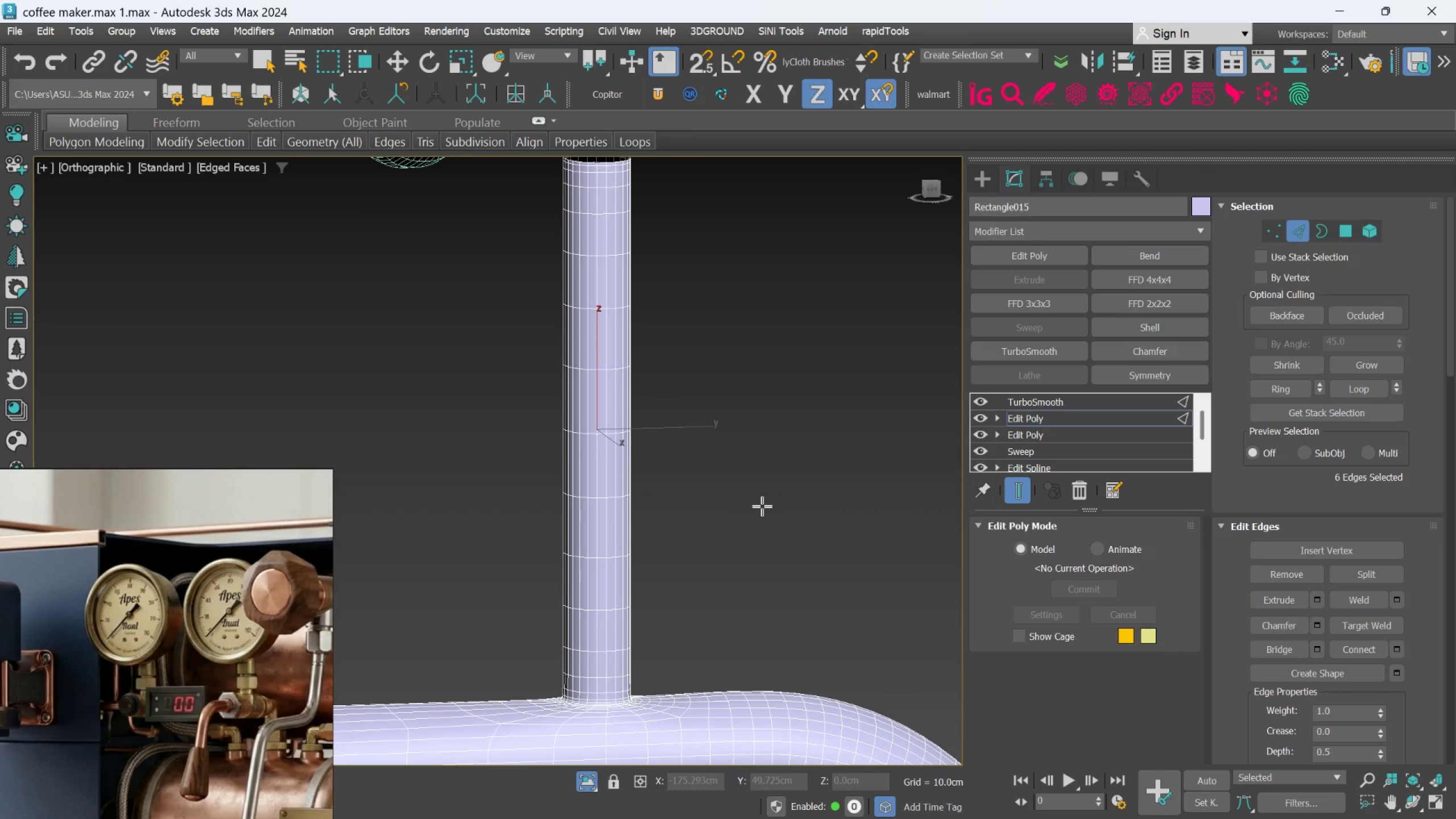 
hold_key(key=AltLeft, duration=0.75)
 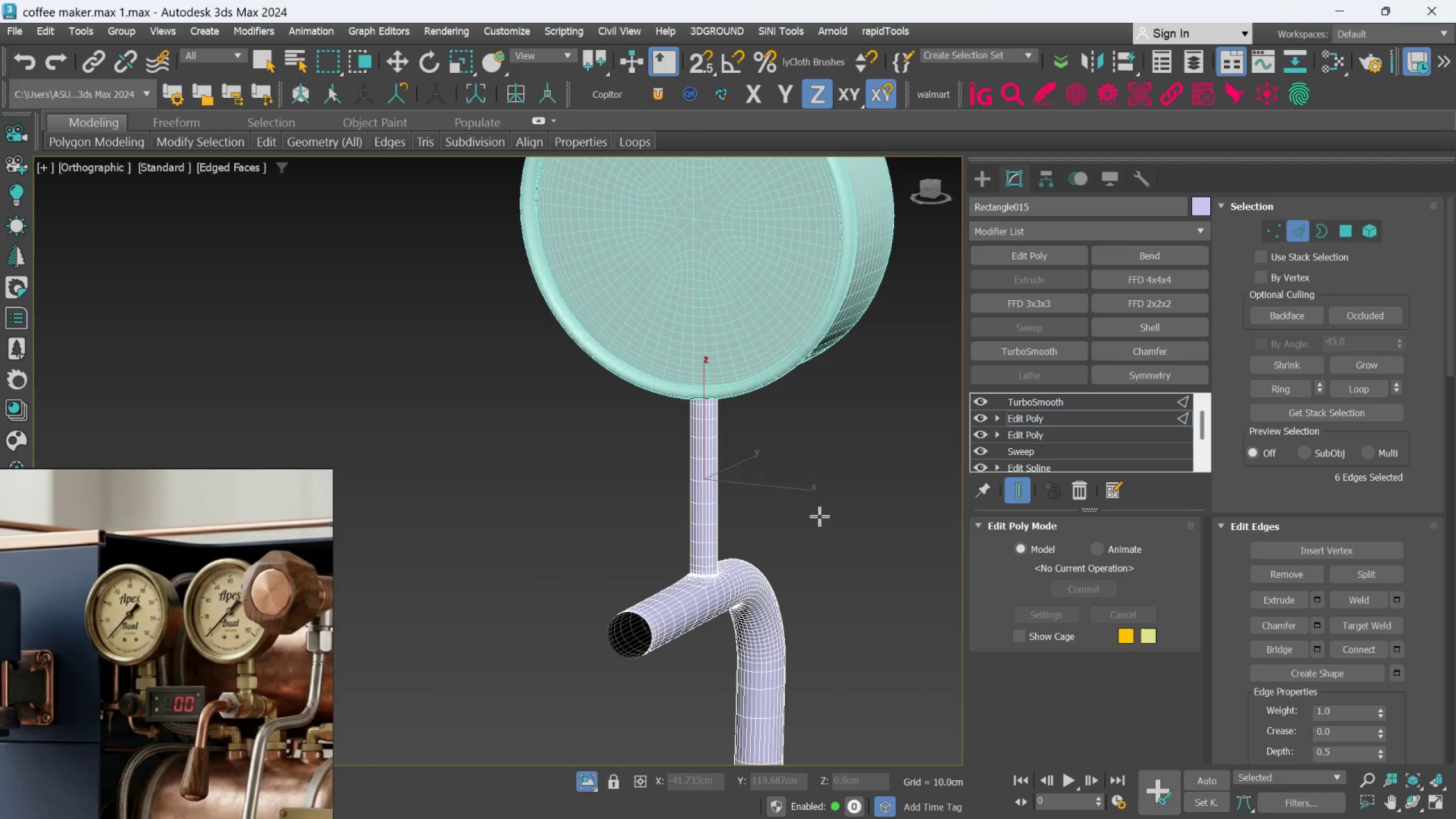 
scroll: coordinate [762, 506], scroll_direction: down, amount: 3.0
 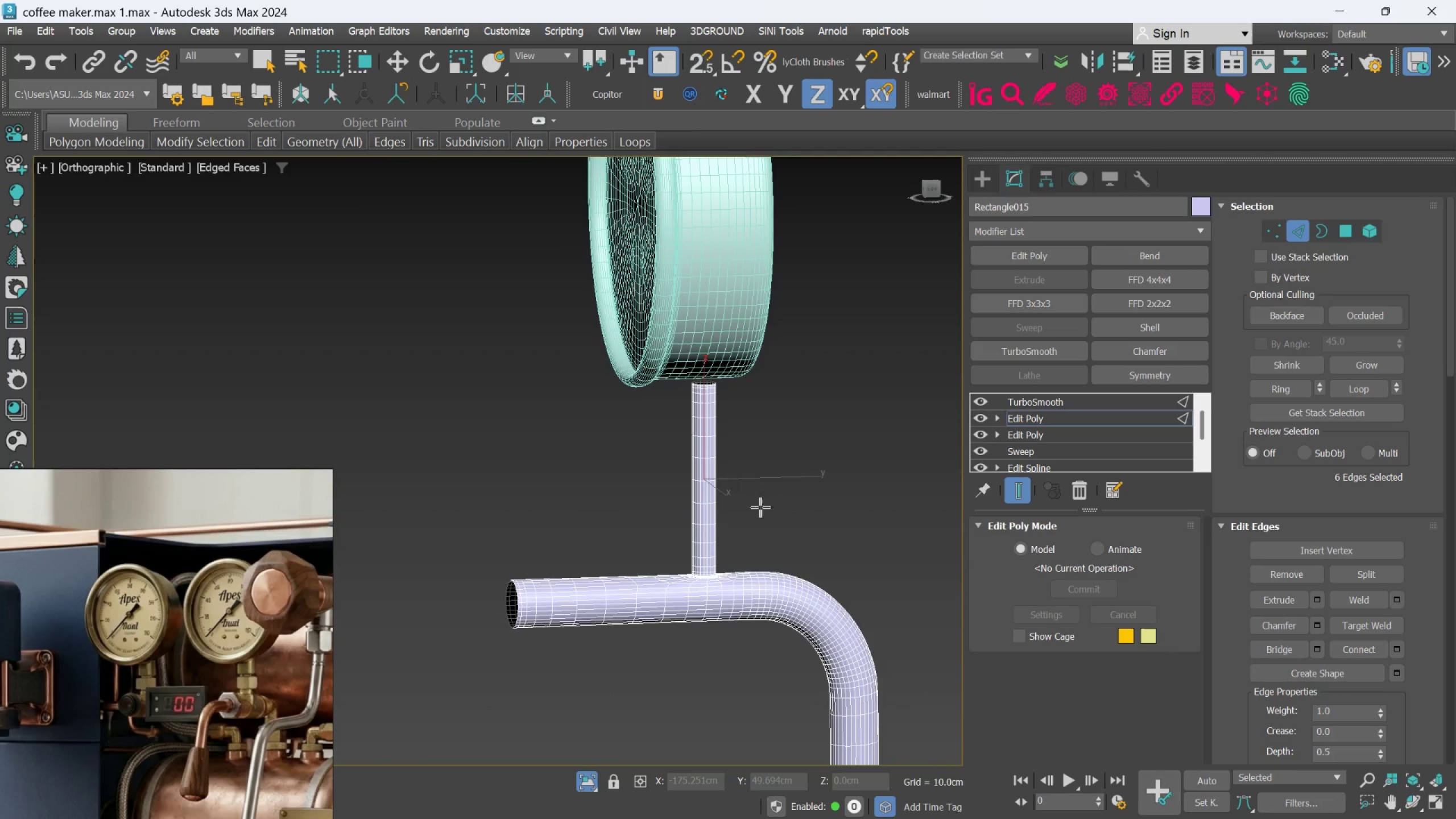 
key(Alt+AltLeft)
 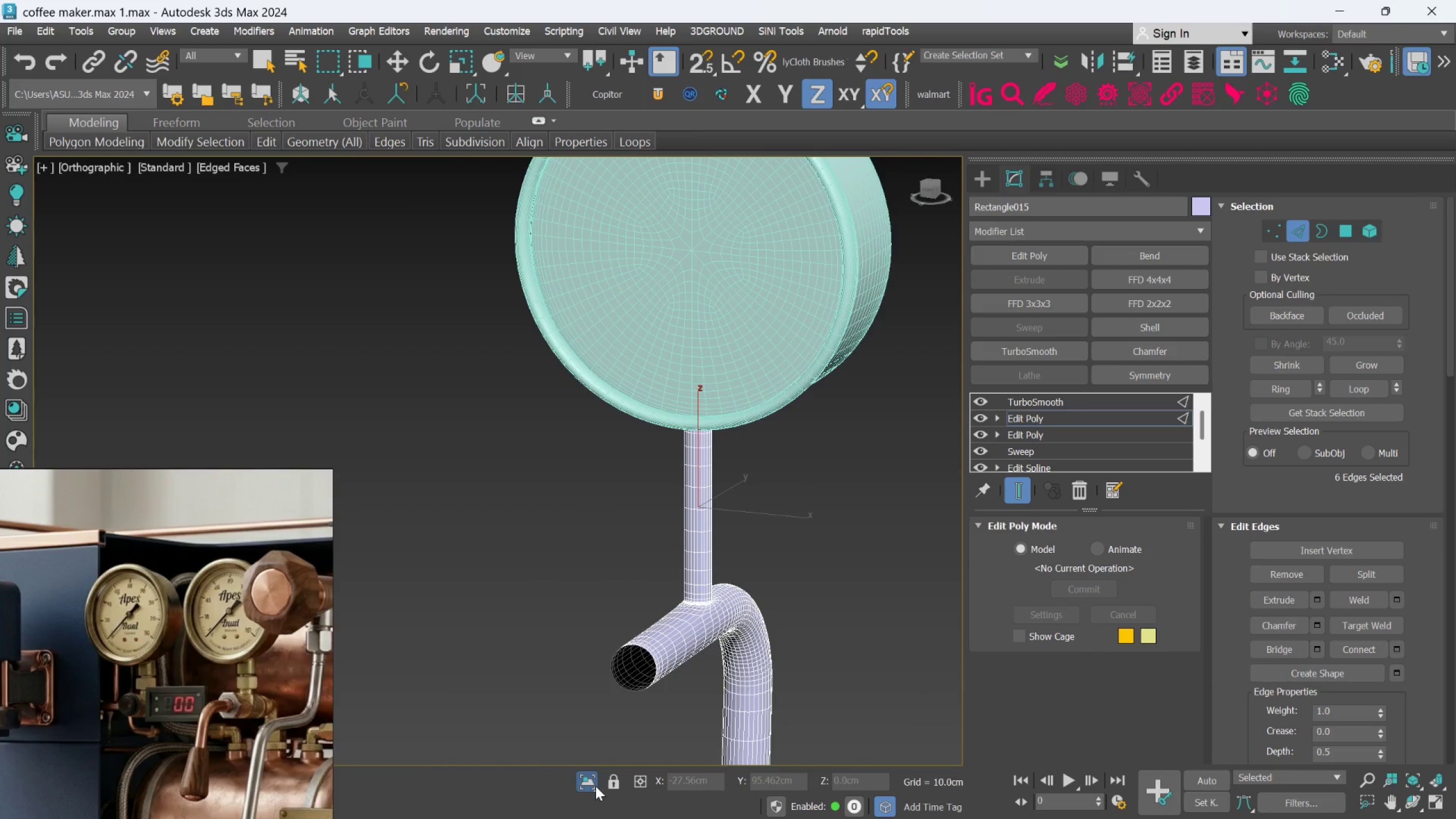 
left_click([594, 785])
 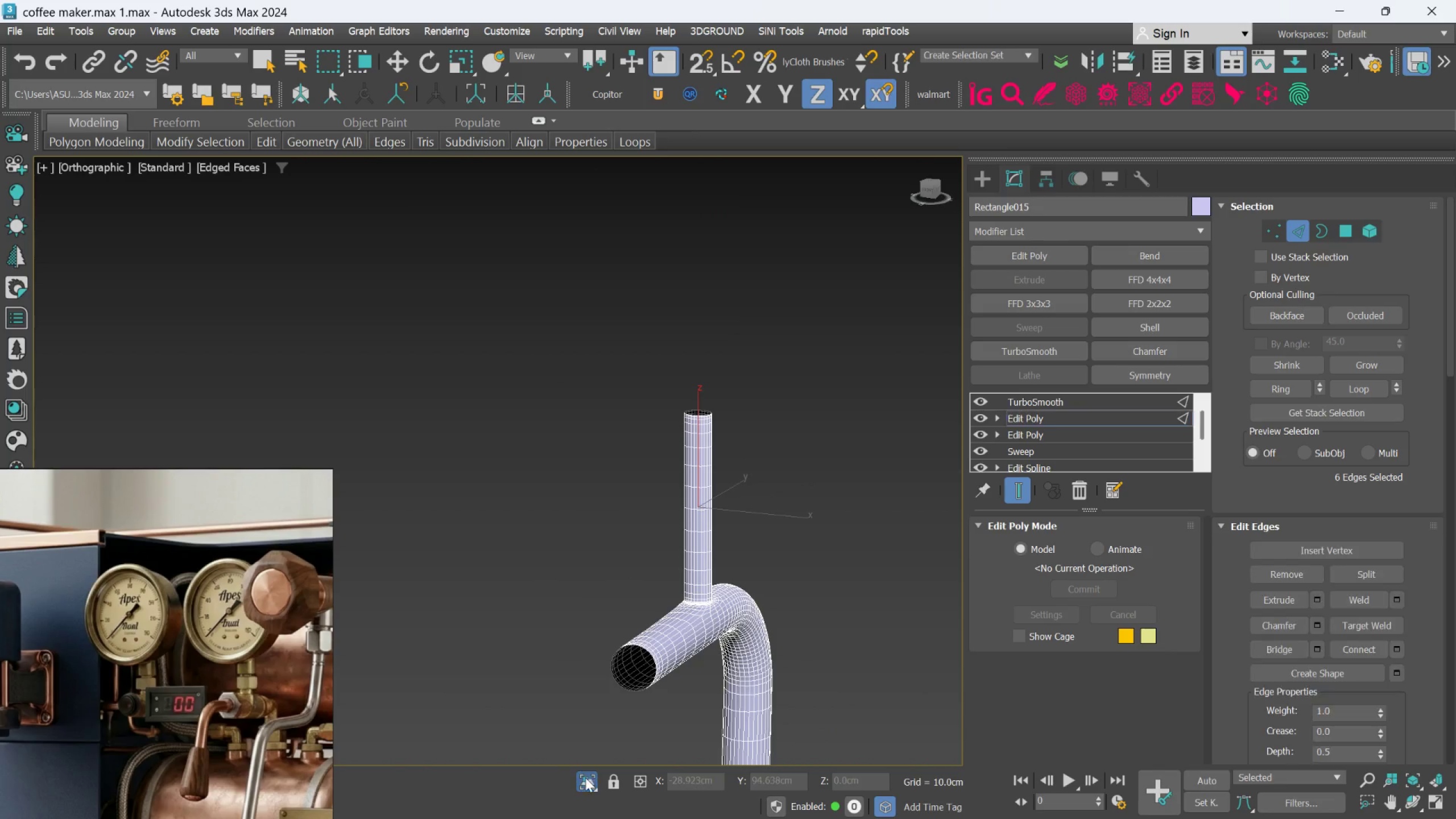 
left_click([585, 785])
 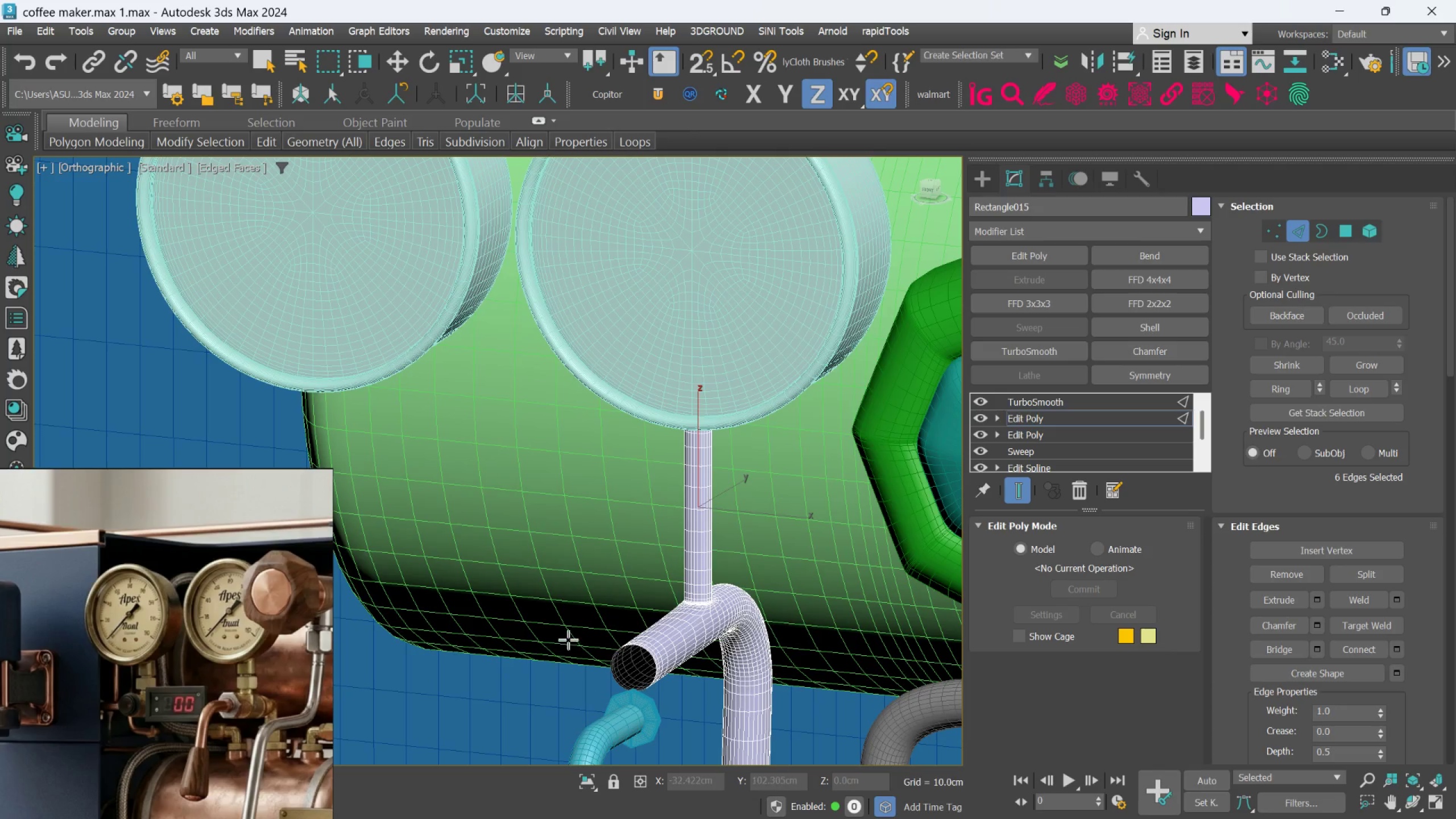 
hold_key(key=AltLeft, duration=0.5)
 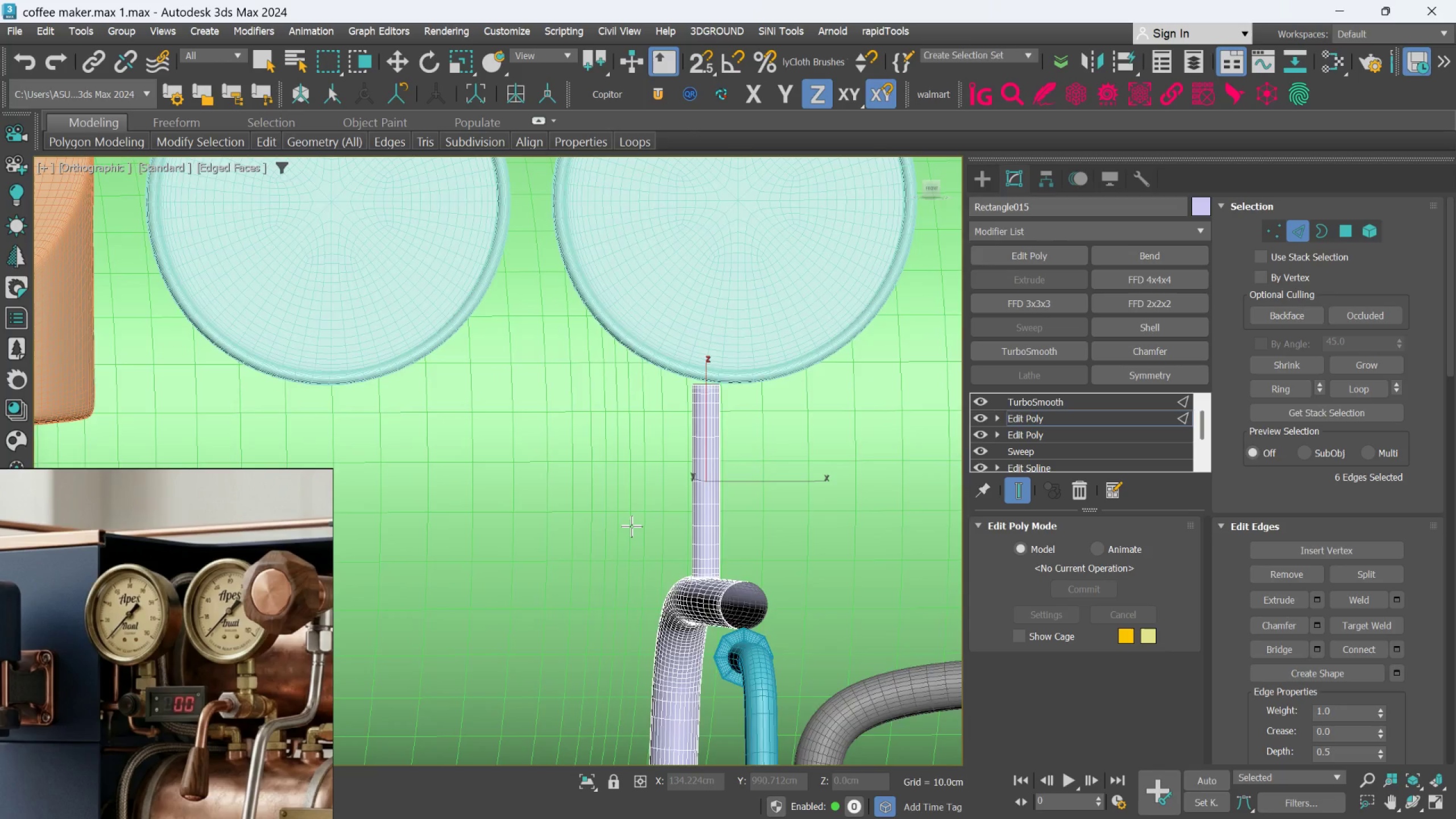 
hold_key(key=AltLeft, duration=0.47)
 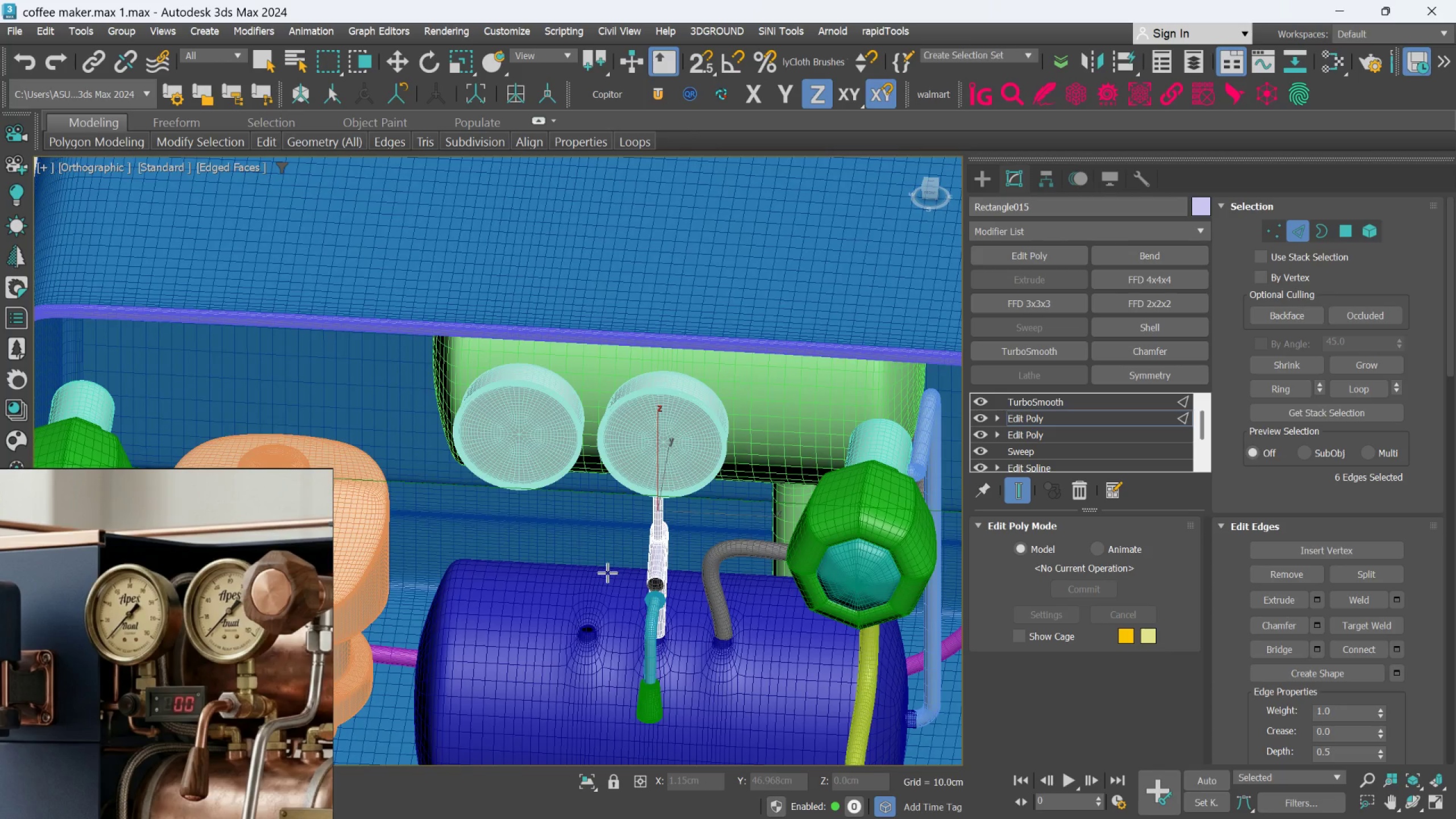 
scroll: coordinate [631, 526], scroll_direction: down, amount: 3.0
 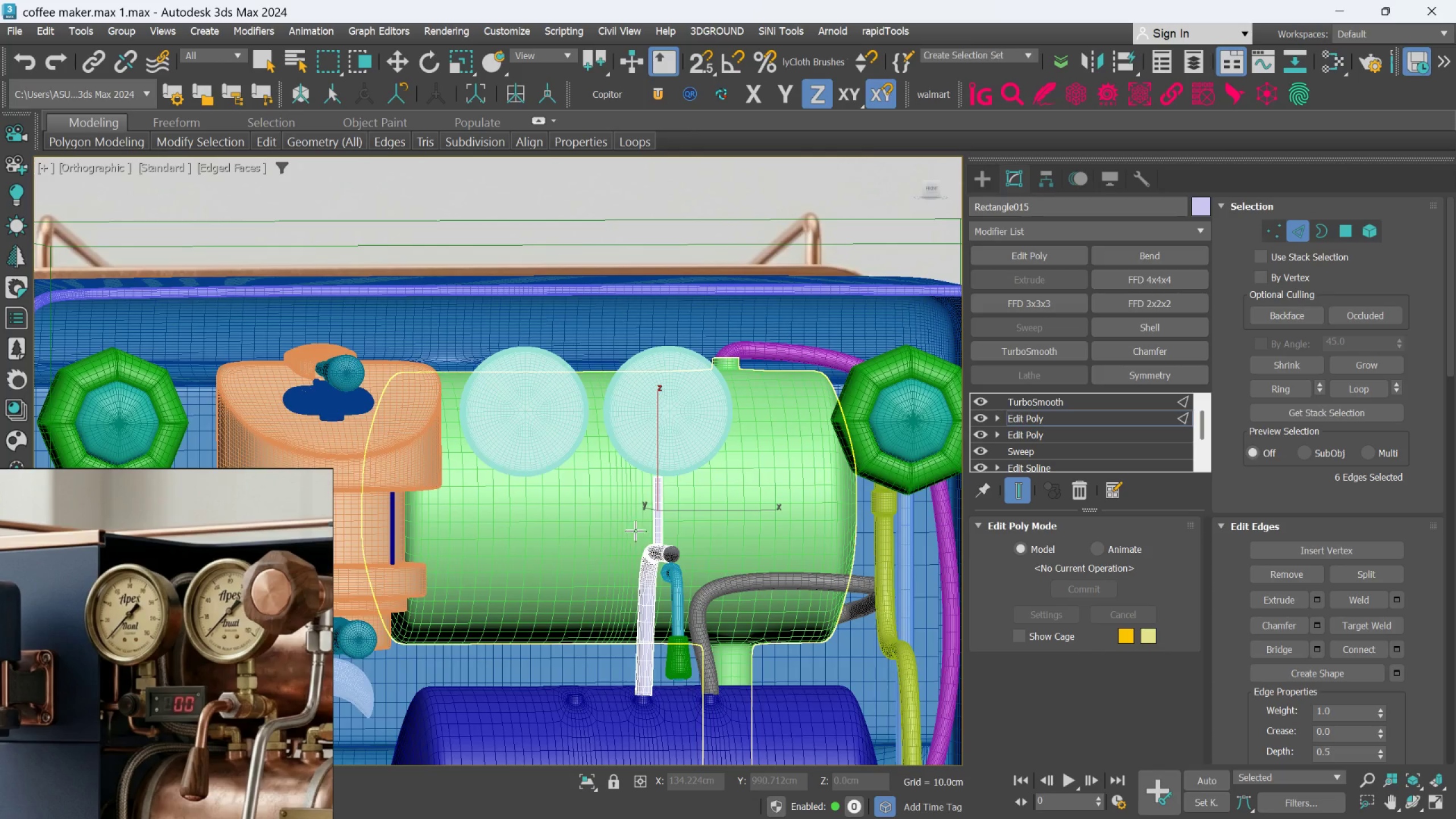 
hold_key(key=AltLeft, duration=0.52)
 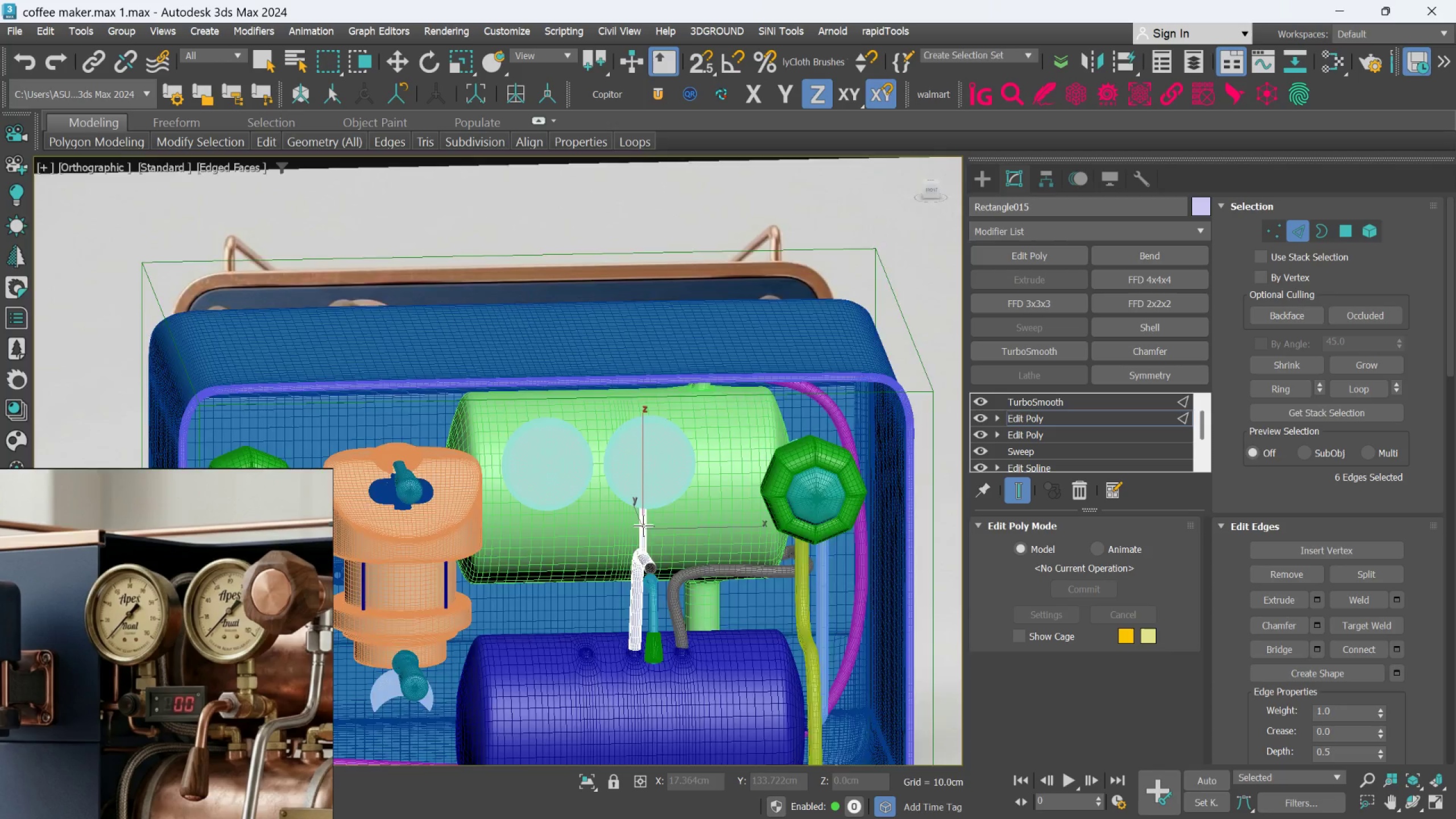 
scroll: coordinate [607, 573], scroll_direction: down, amount: 1.0
 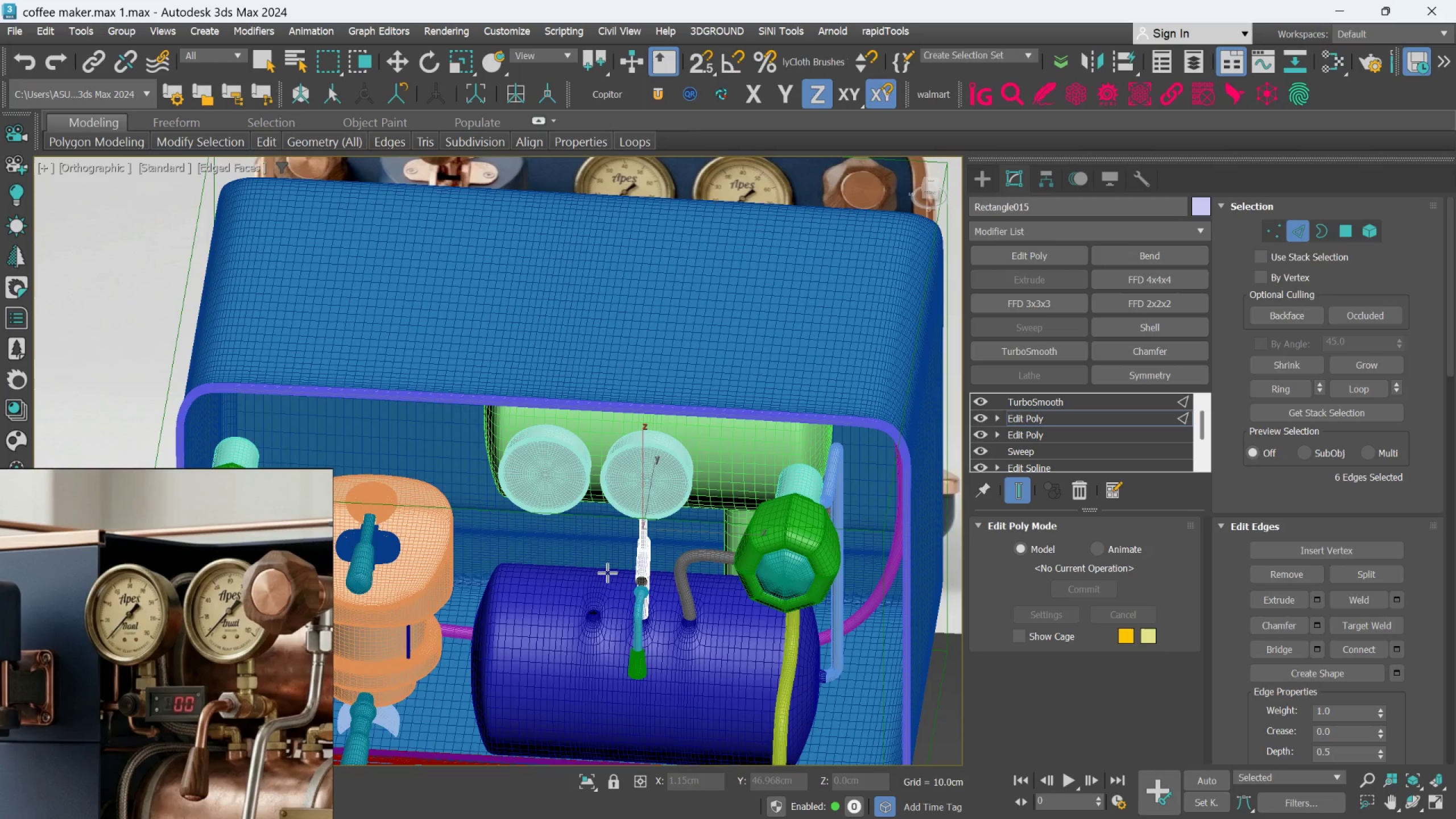 
hold_key(key=AltLeft, duration=0.8)
 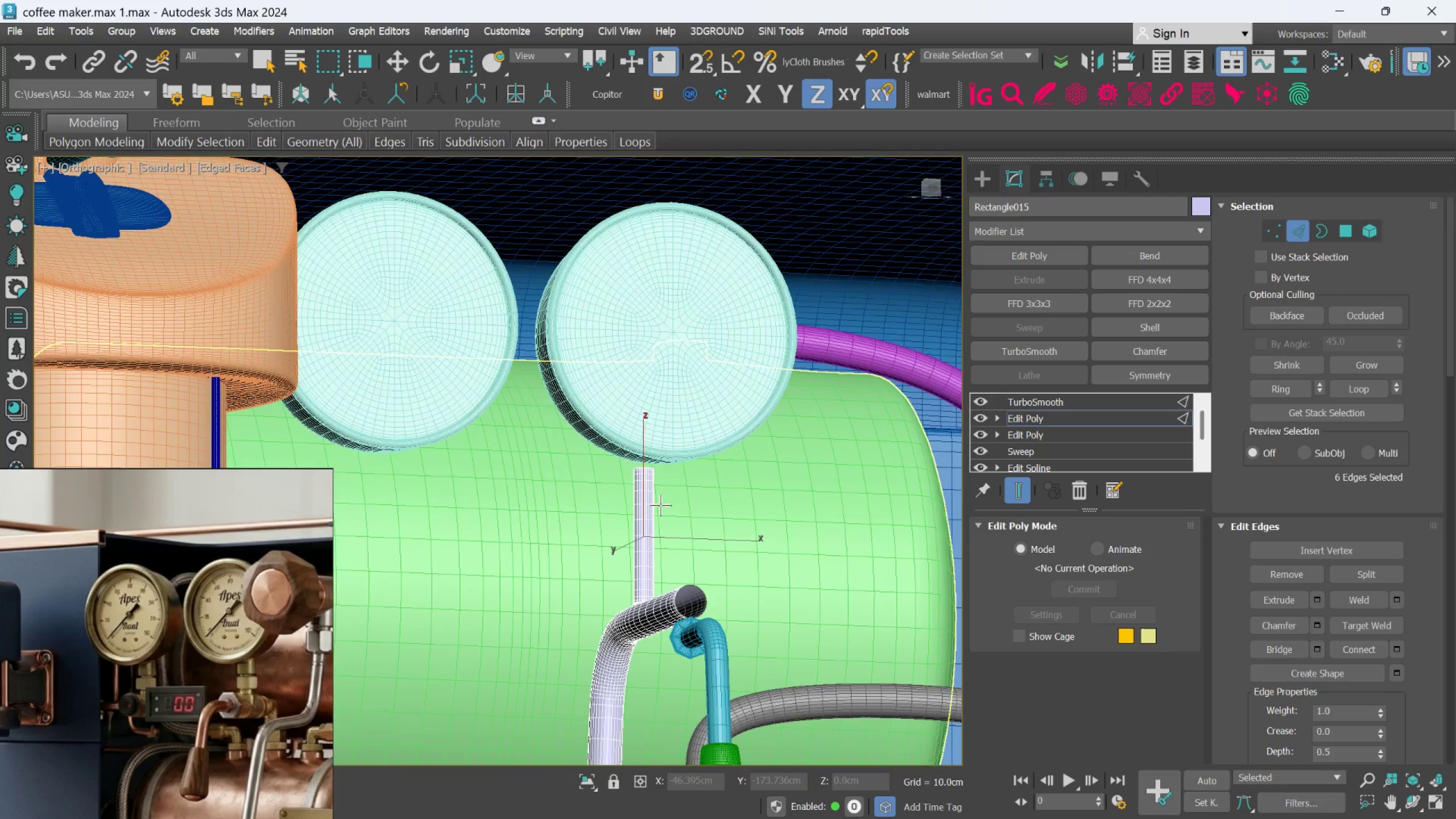 
scroll: coordinate [643, 526], scroll_direction: up, amount: 3.0
 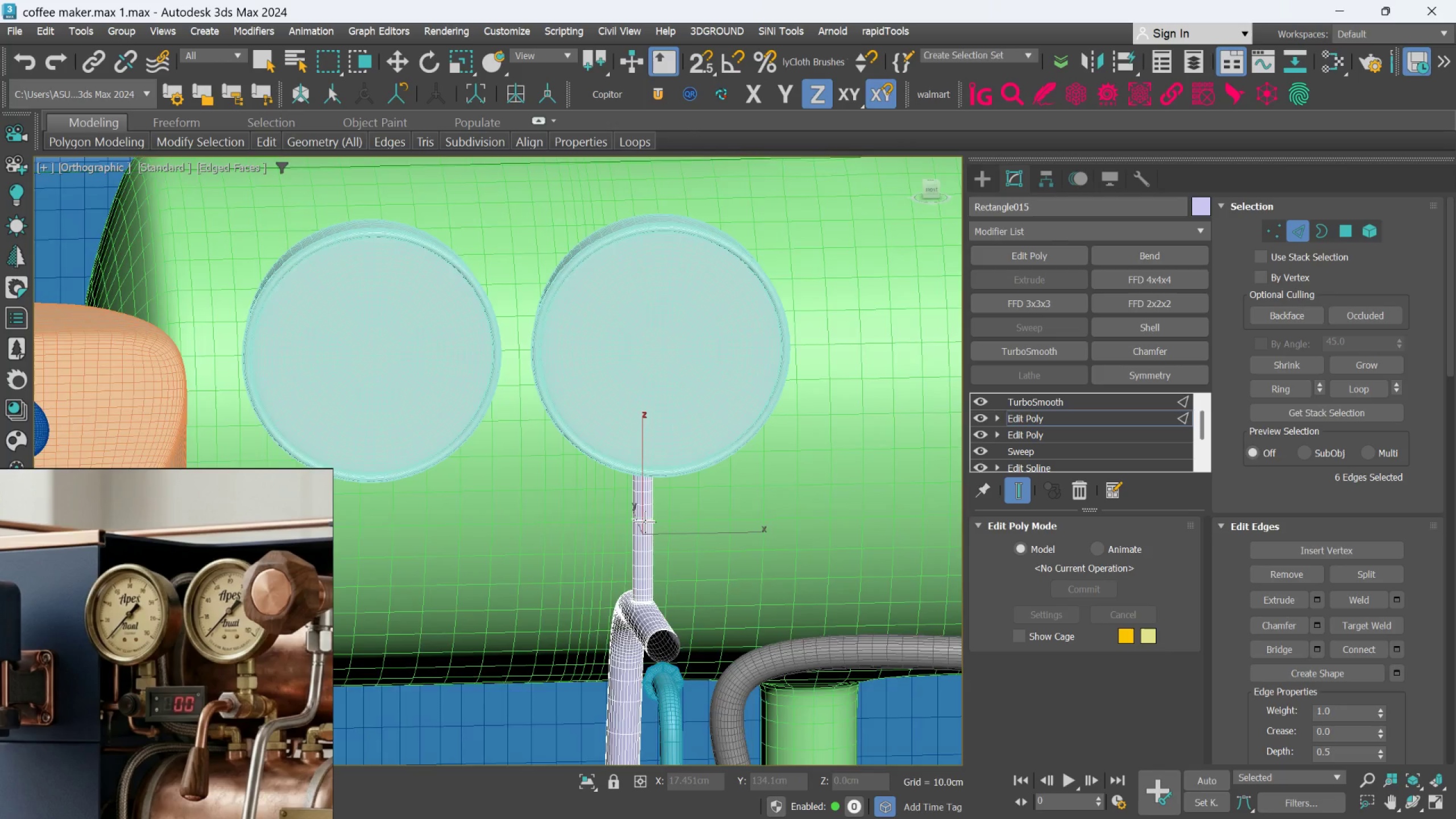 
hold_key(key=AltLeft, duration=0.48)
 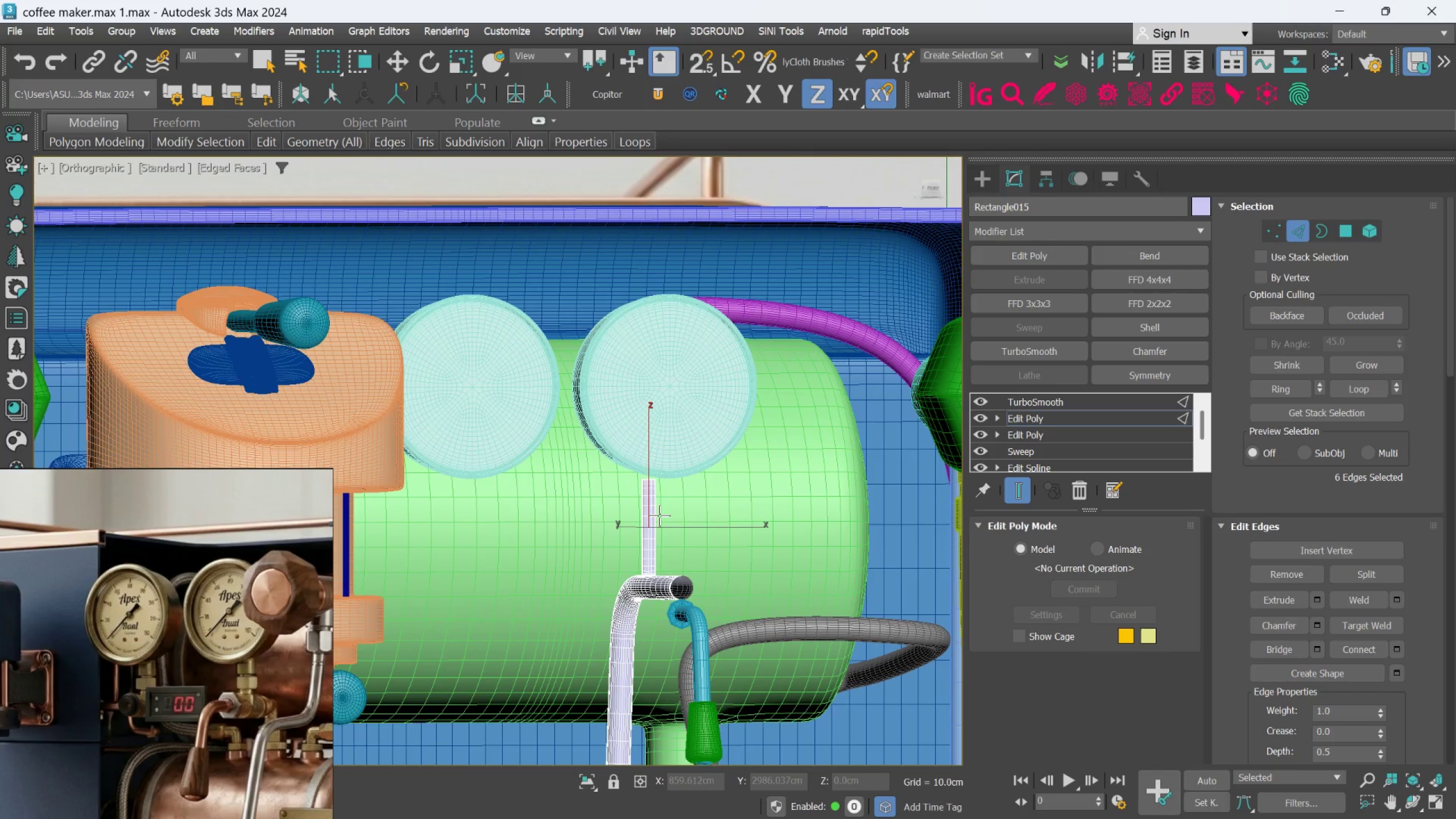 
scroll: coordinate [660, 505], scroll_direction: down, amount: 1.0
 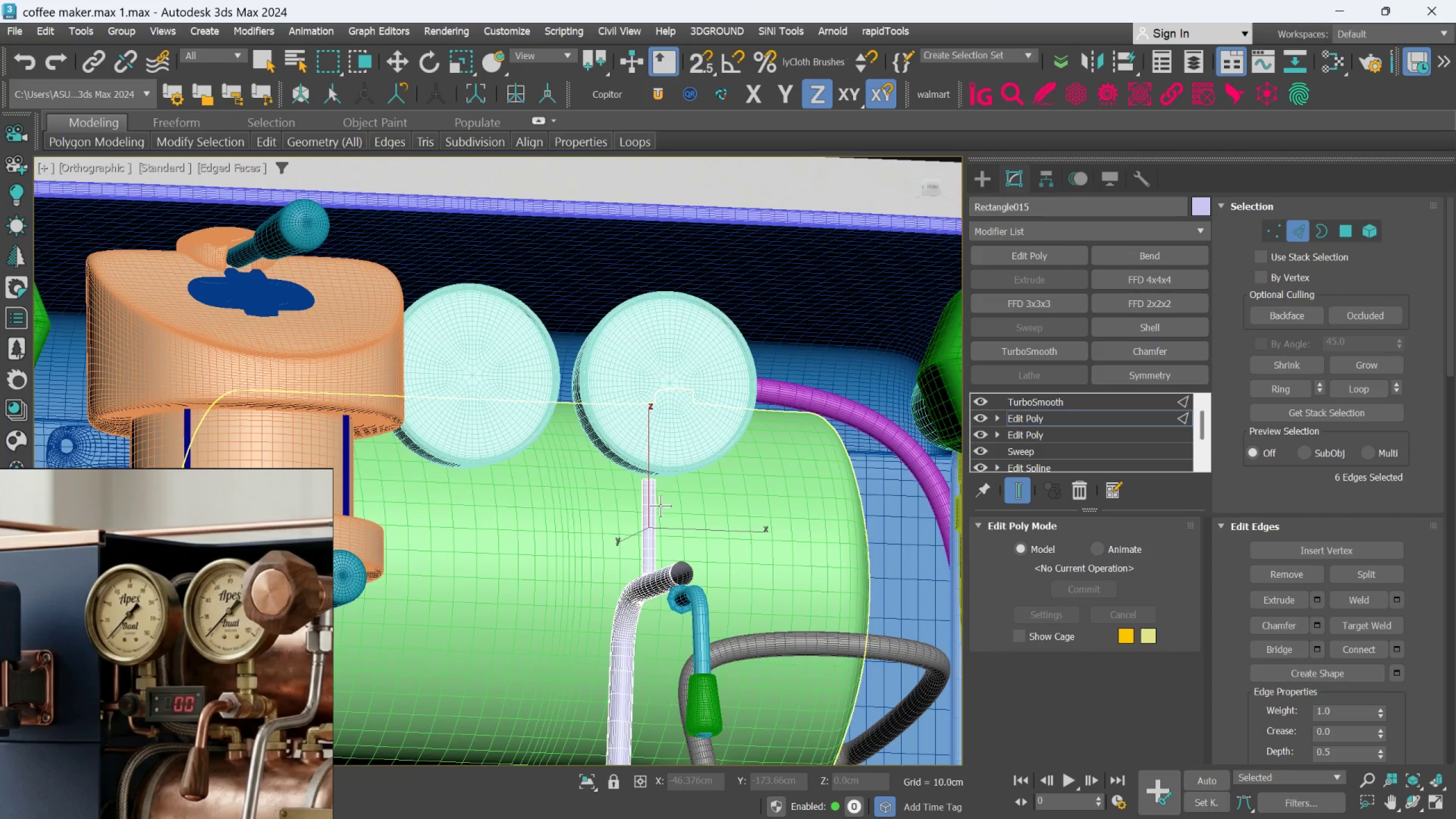 
hold_key(key=AltLeft, duration=0.45)
 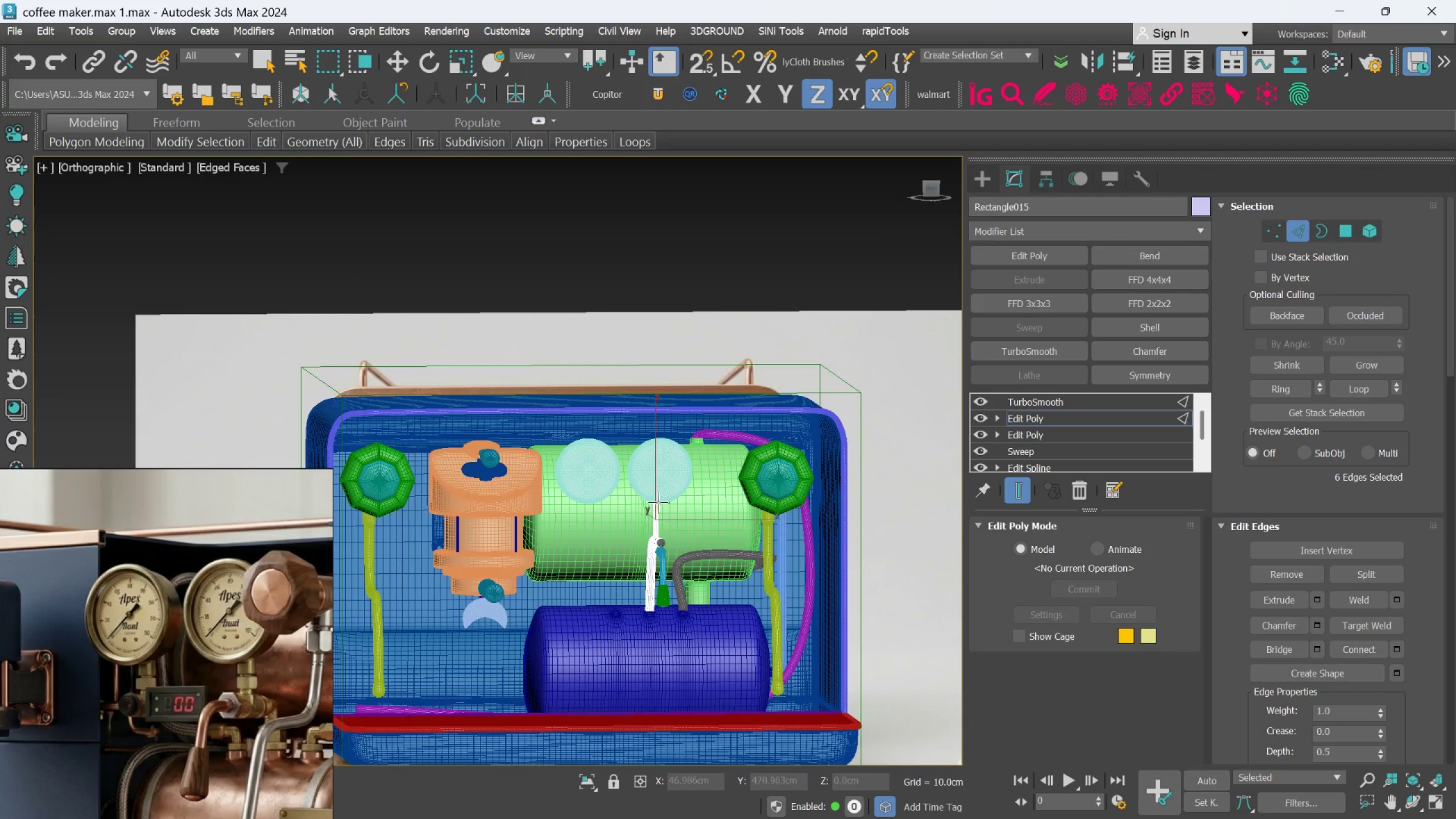 
scroll: coordinate [659, 515], scroll_direction: down, amount: 3.0
 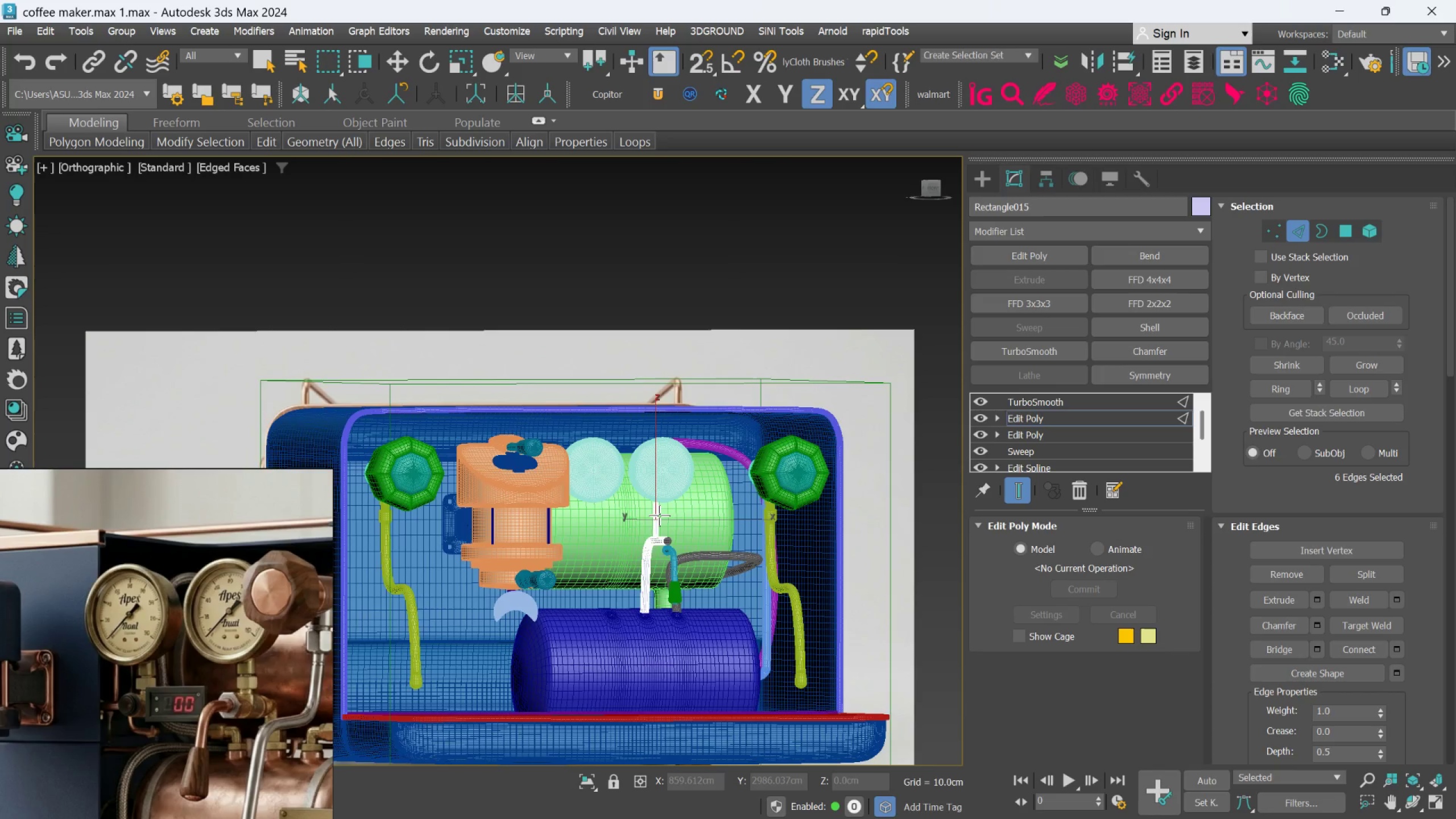 
scroll: coordinate [659, 498], scroll_direction: up, amount: 2.0
 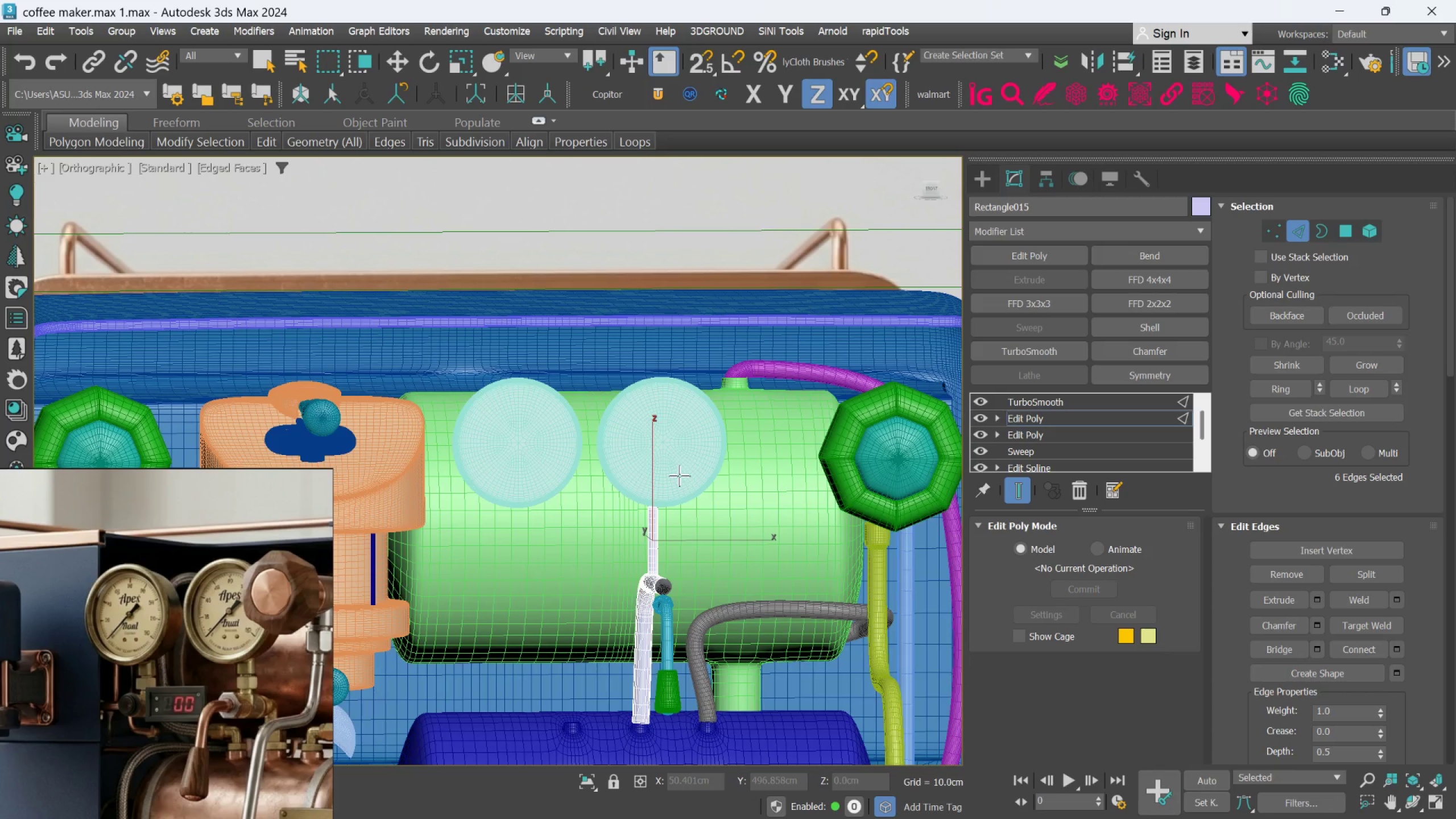 
key(F)
 